 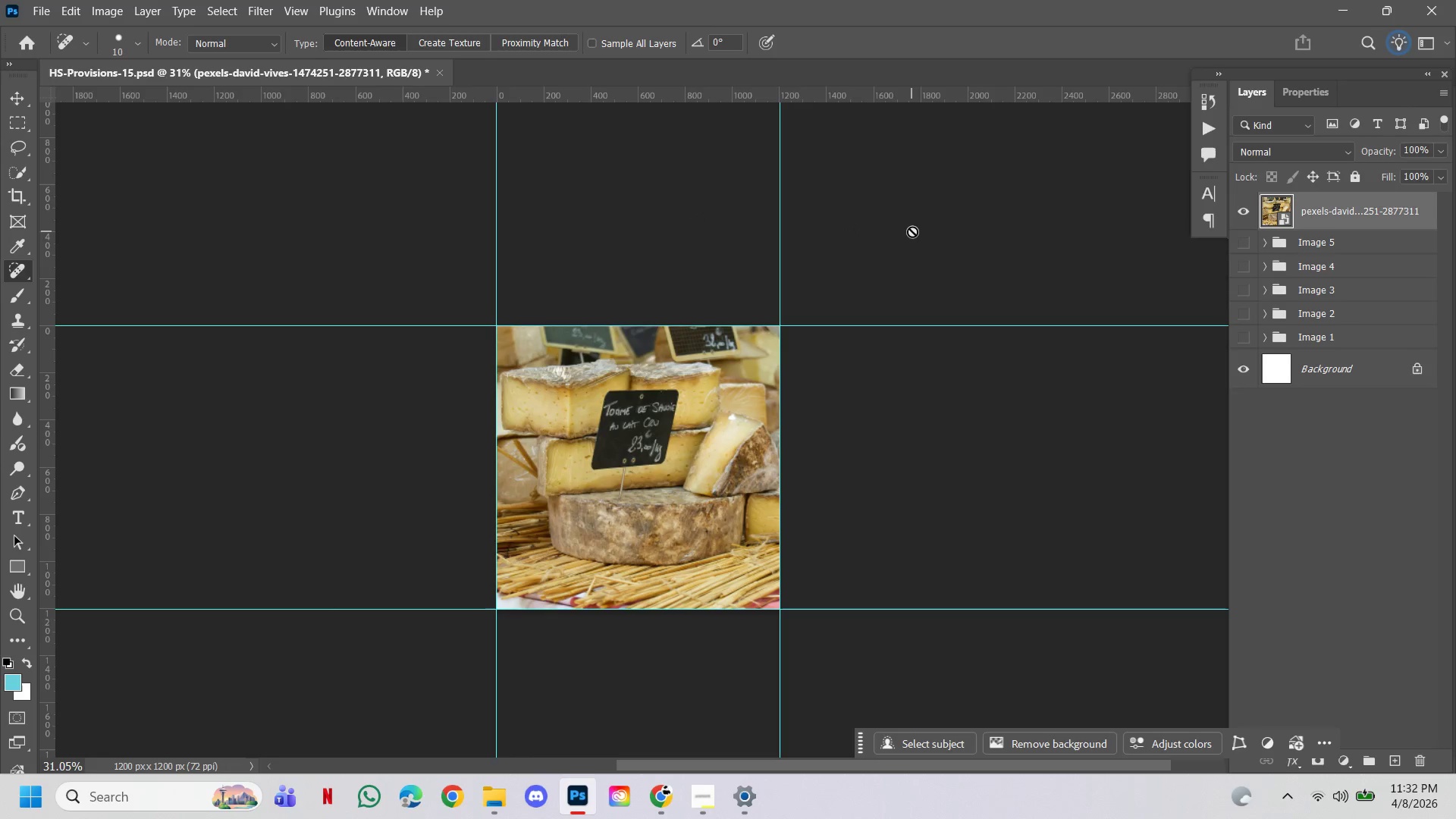 
left_click([695, 313])
 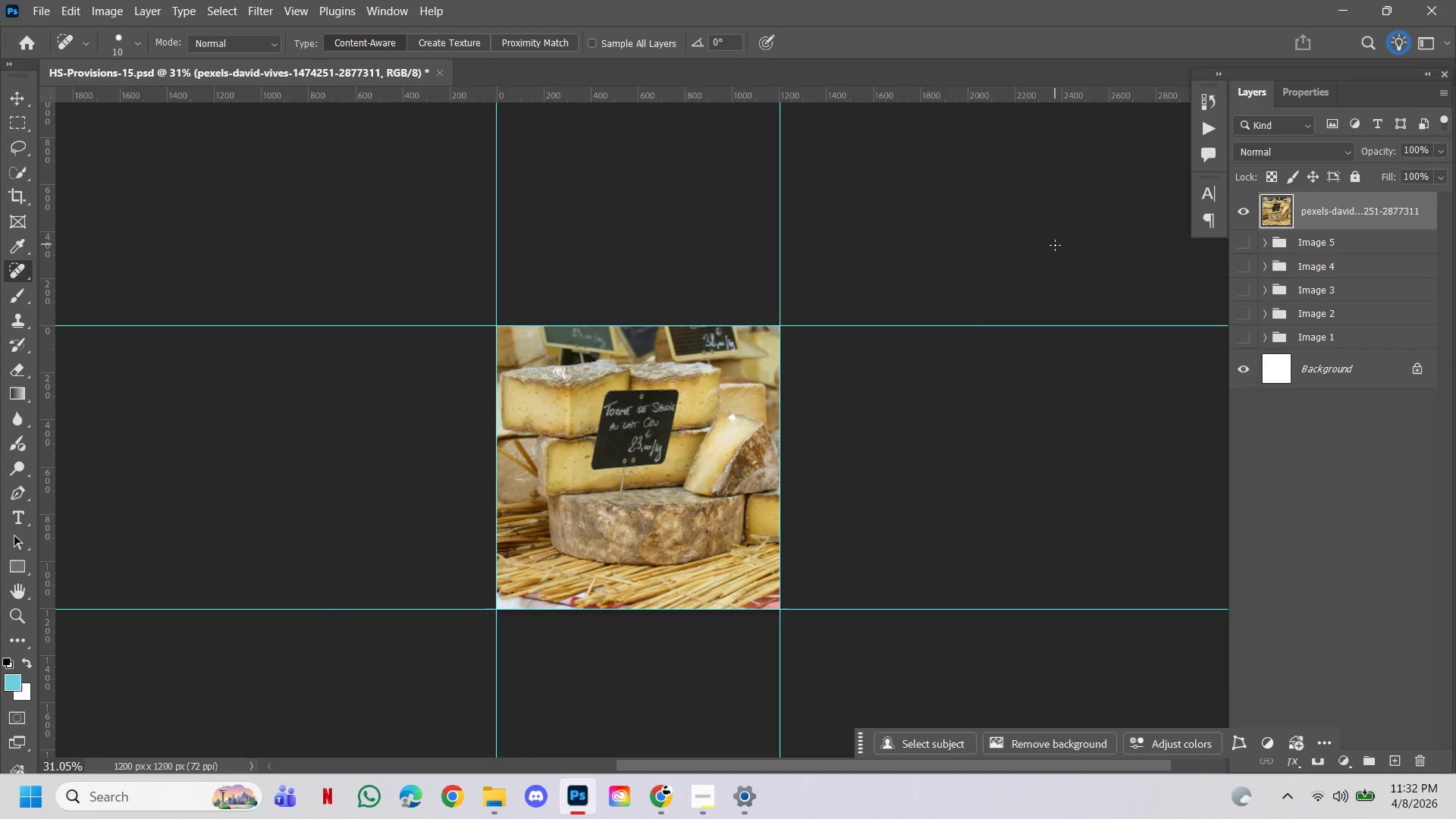 
key(Control+Z)
 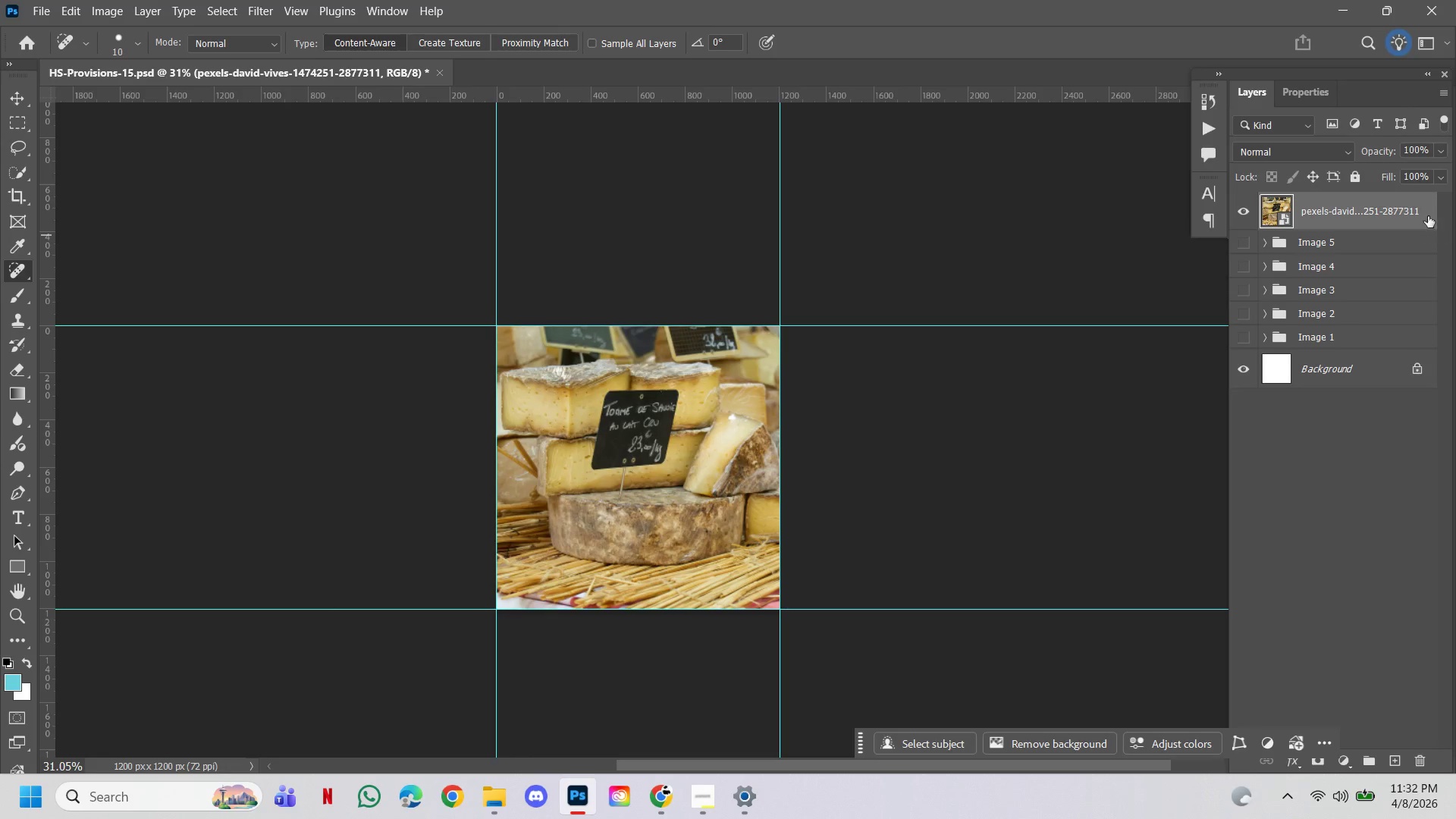 
right_click([1391, 212])
 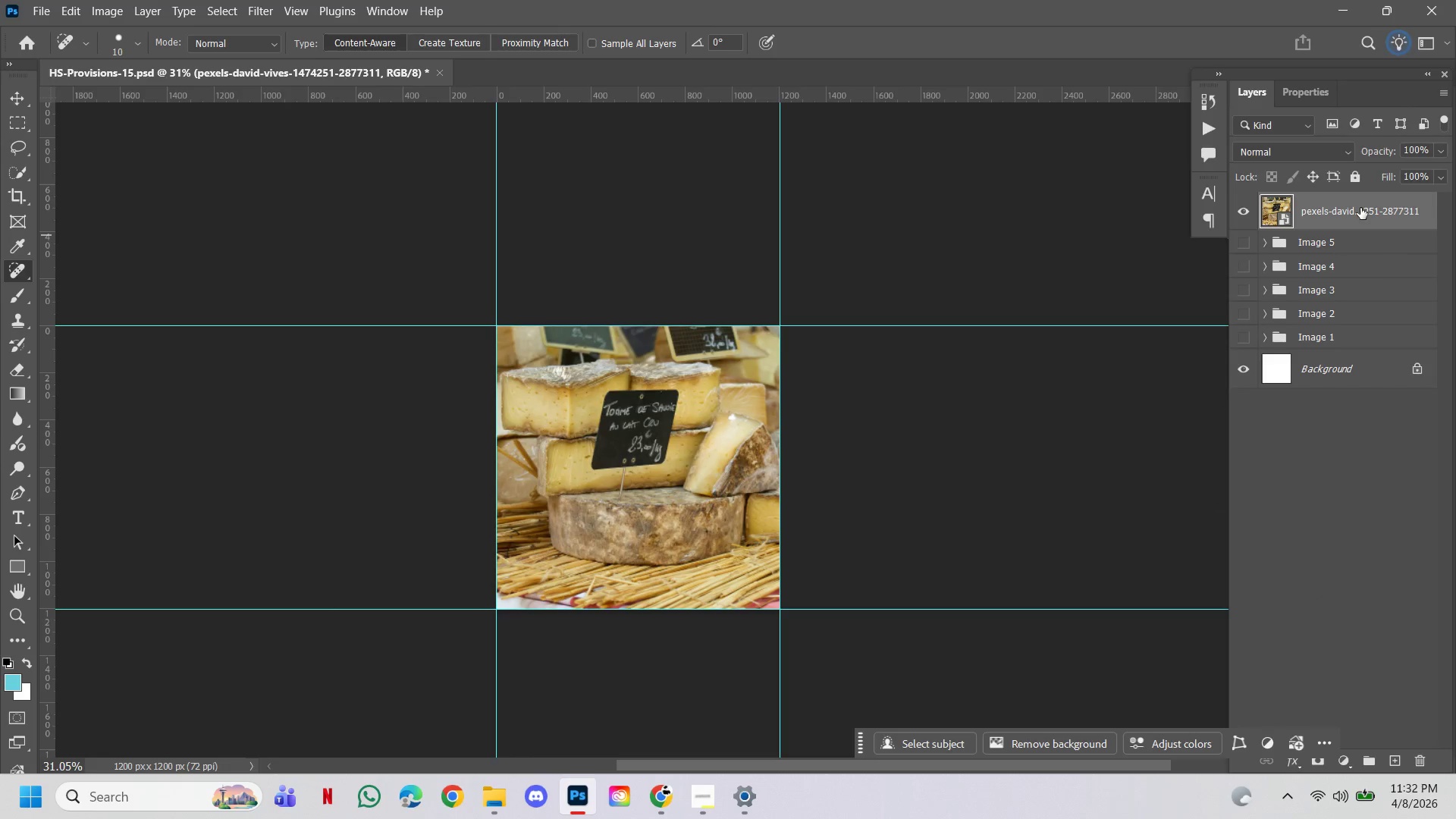 
hold_key(key=AltLeft, duration=0.91)
left_click_drag(start_coordinate=[1360, 208], to_coordinate=[1354, 199])
 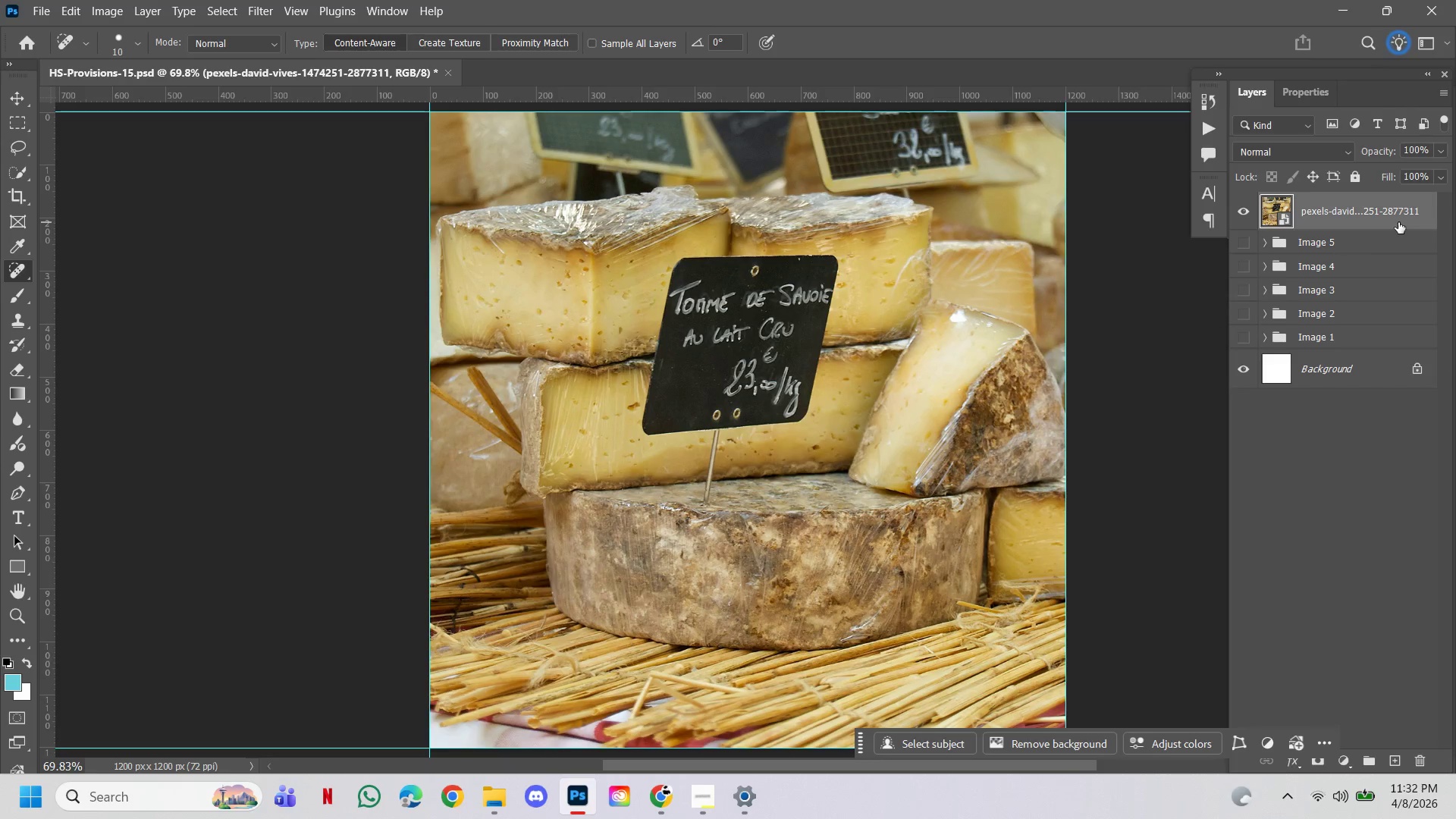 
hold_key(key=AltLeft, duration=1.08)
left_click_drag(start_coordinate=[1382, 218], to_coordinate=[1385, 231])
 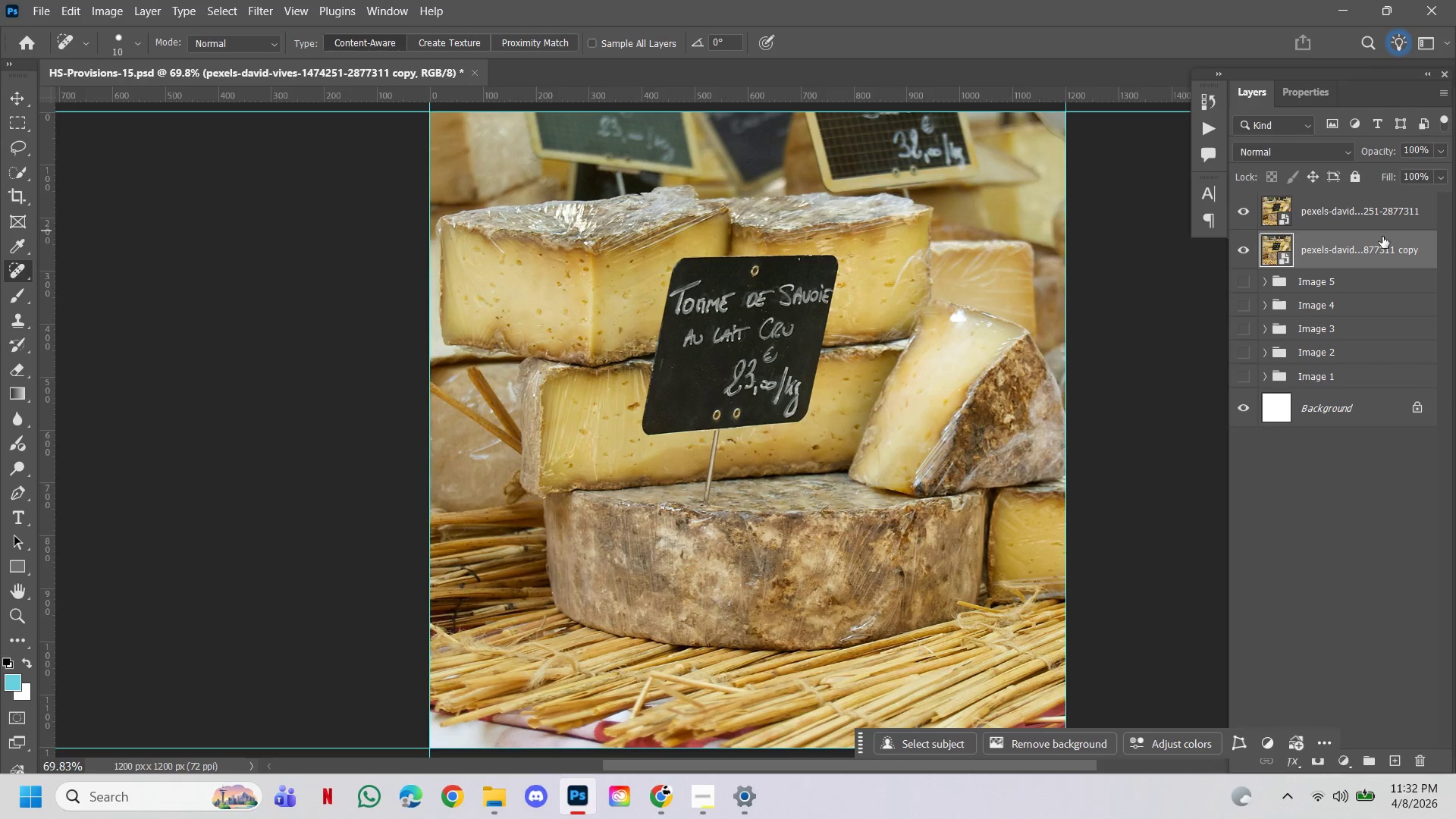 
left_click_drag(start_coordinate=[1377, 248], to_coordinate=[1367, 201])
 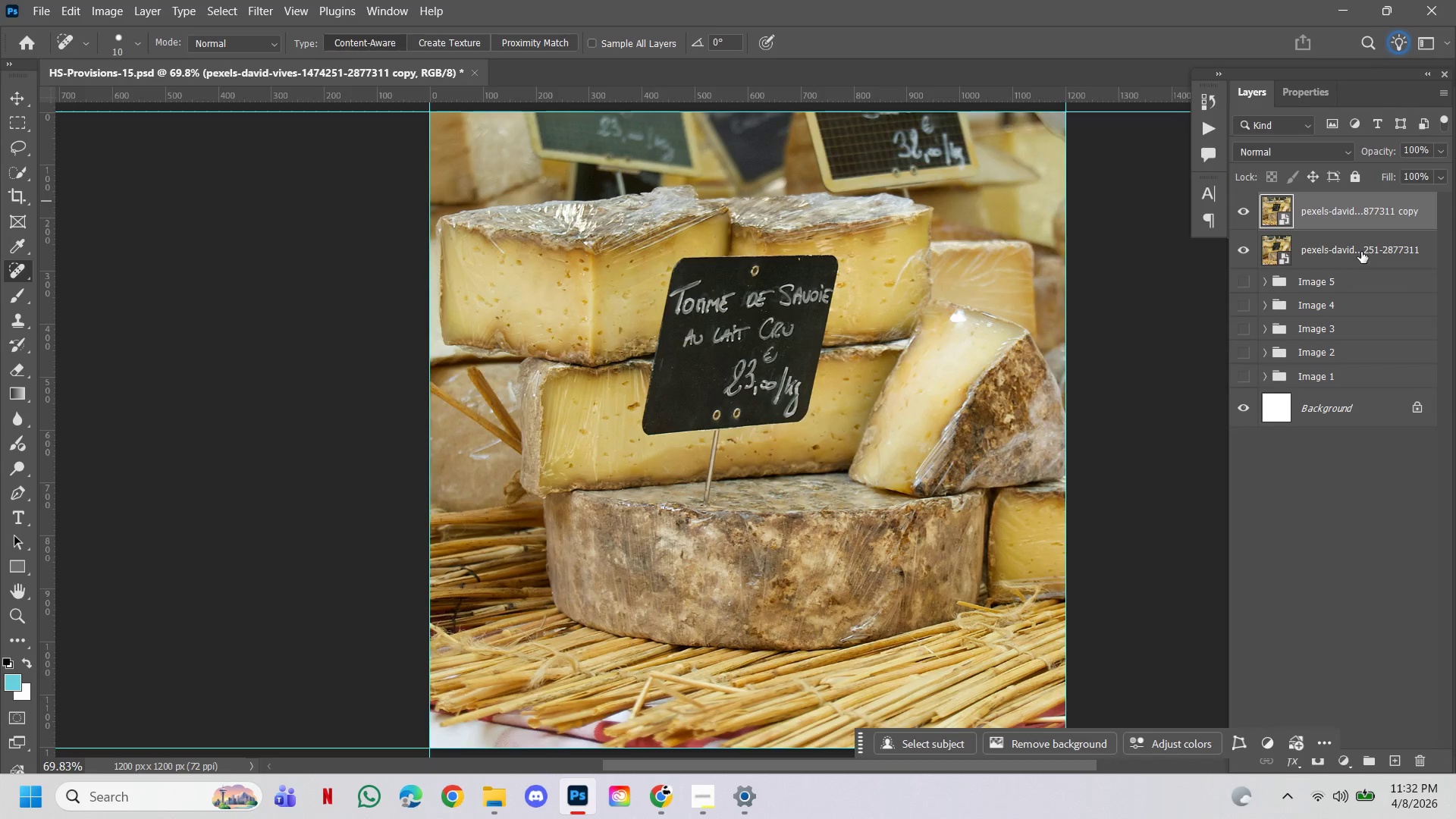 
left_click([1361, 250])
 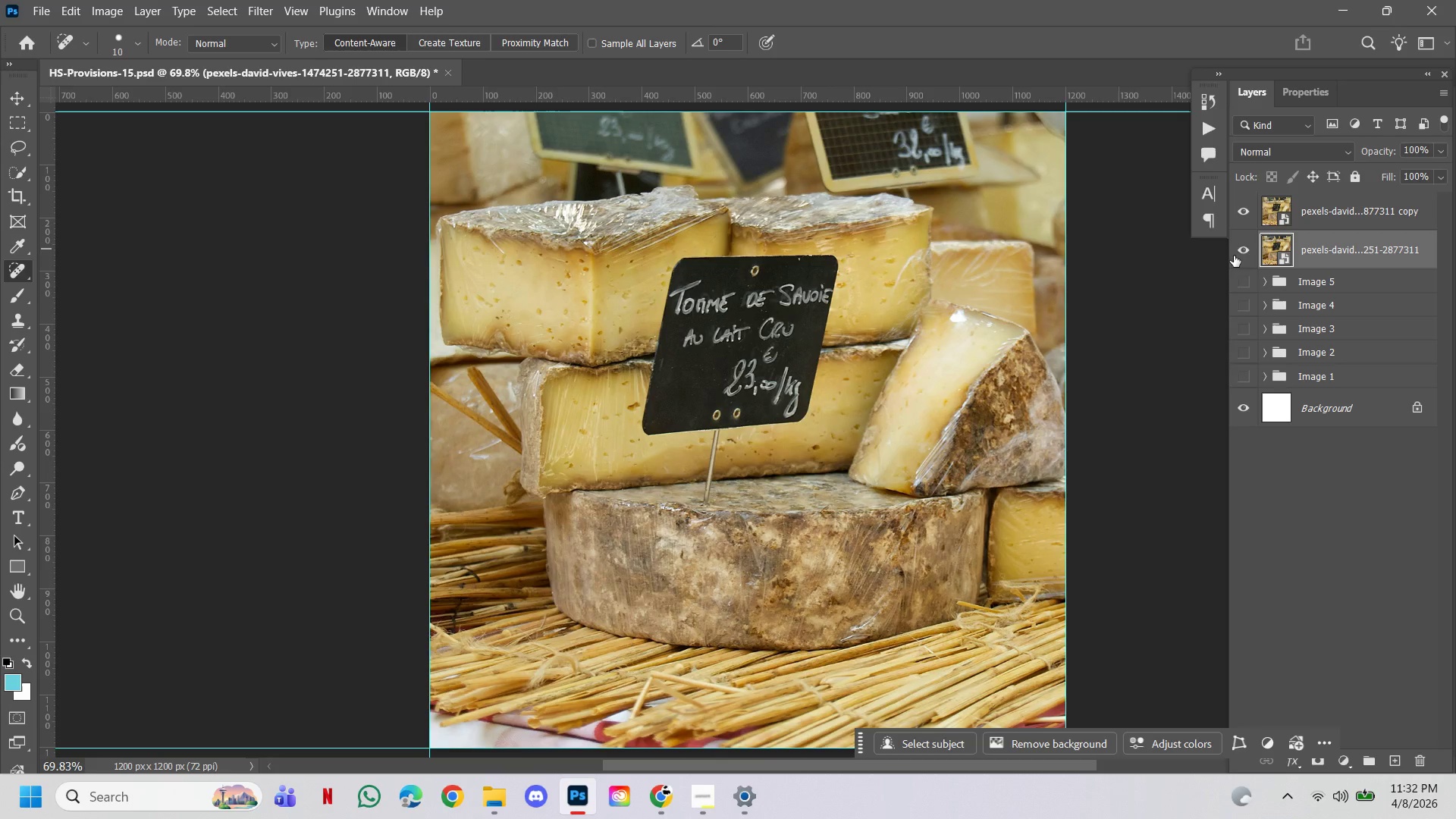 
left_click([1241, 246])
 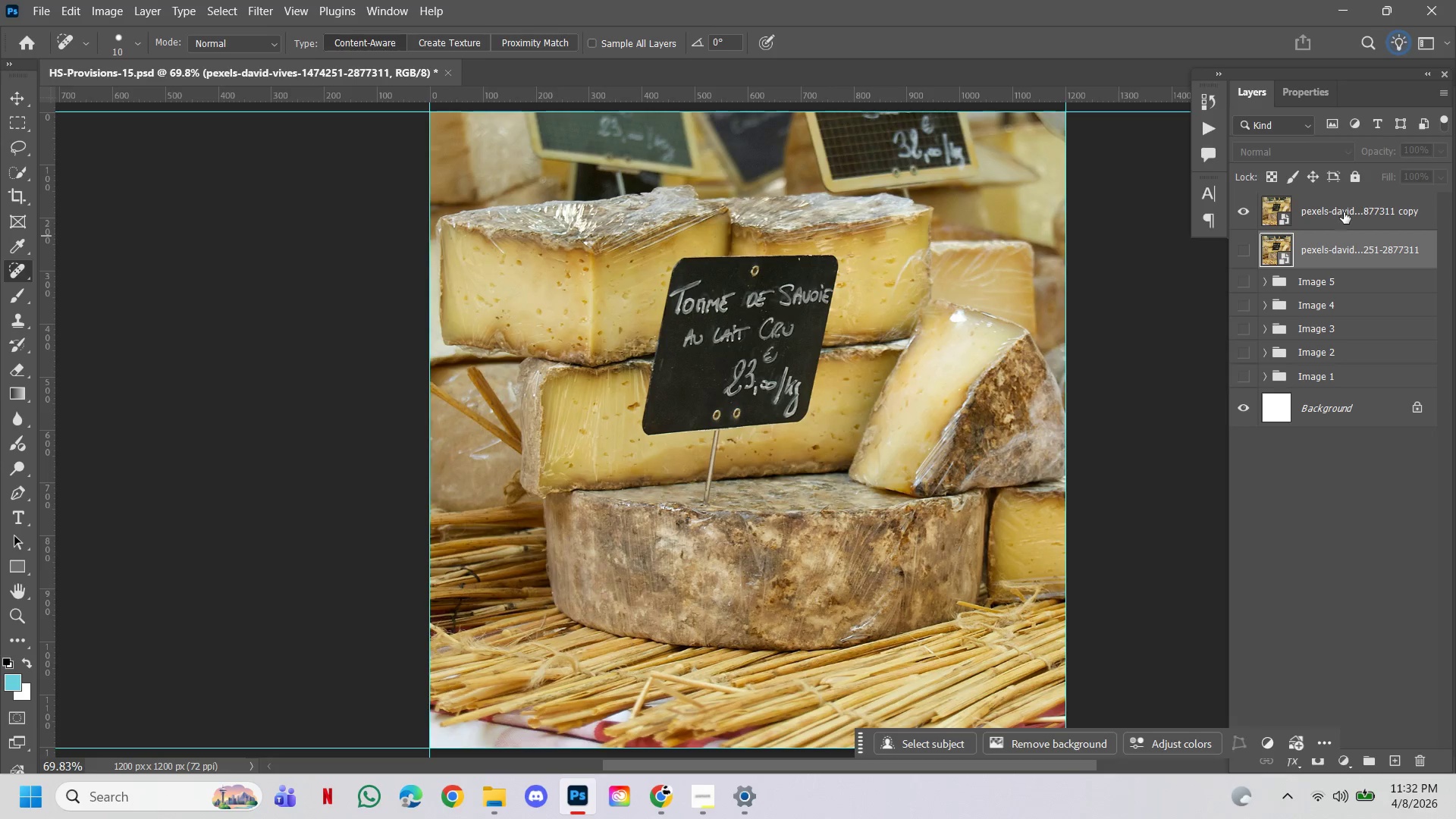 
hold_key(key=ControlLeft, duration=0.48)
double_click([1344, 212])
 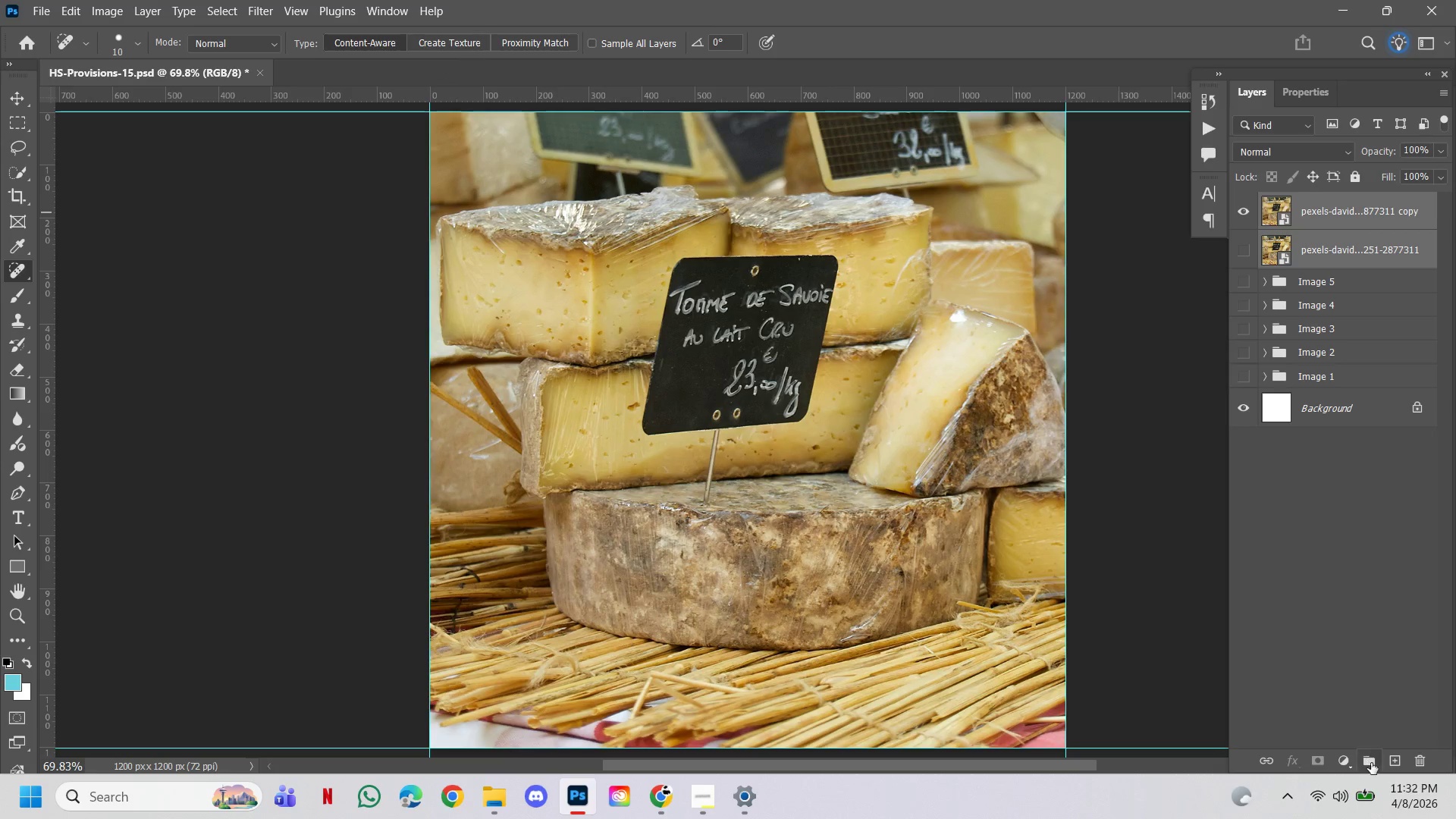 
left_click([1371, 763])
 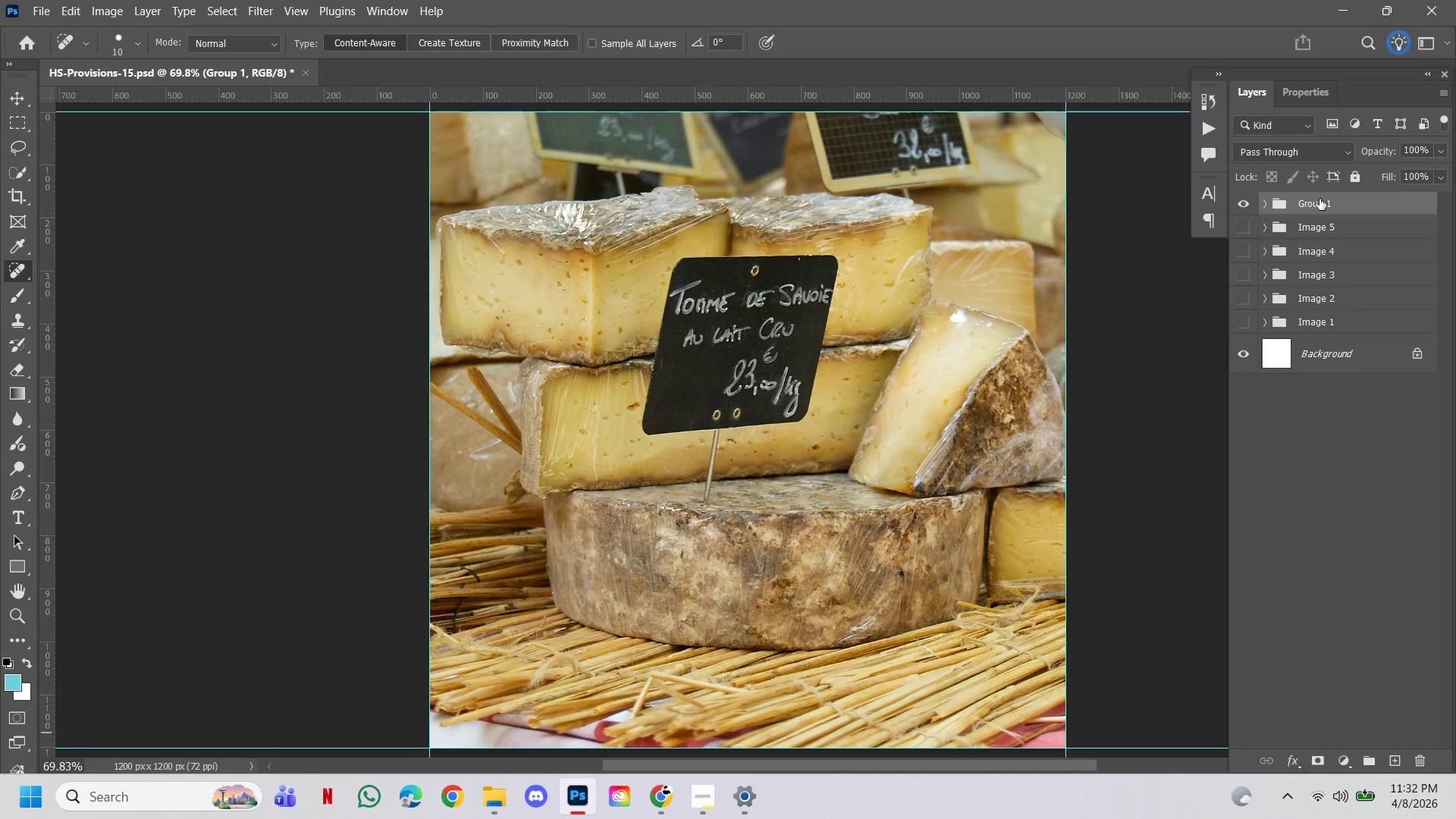 
left_click([1319, 198])
 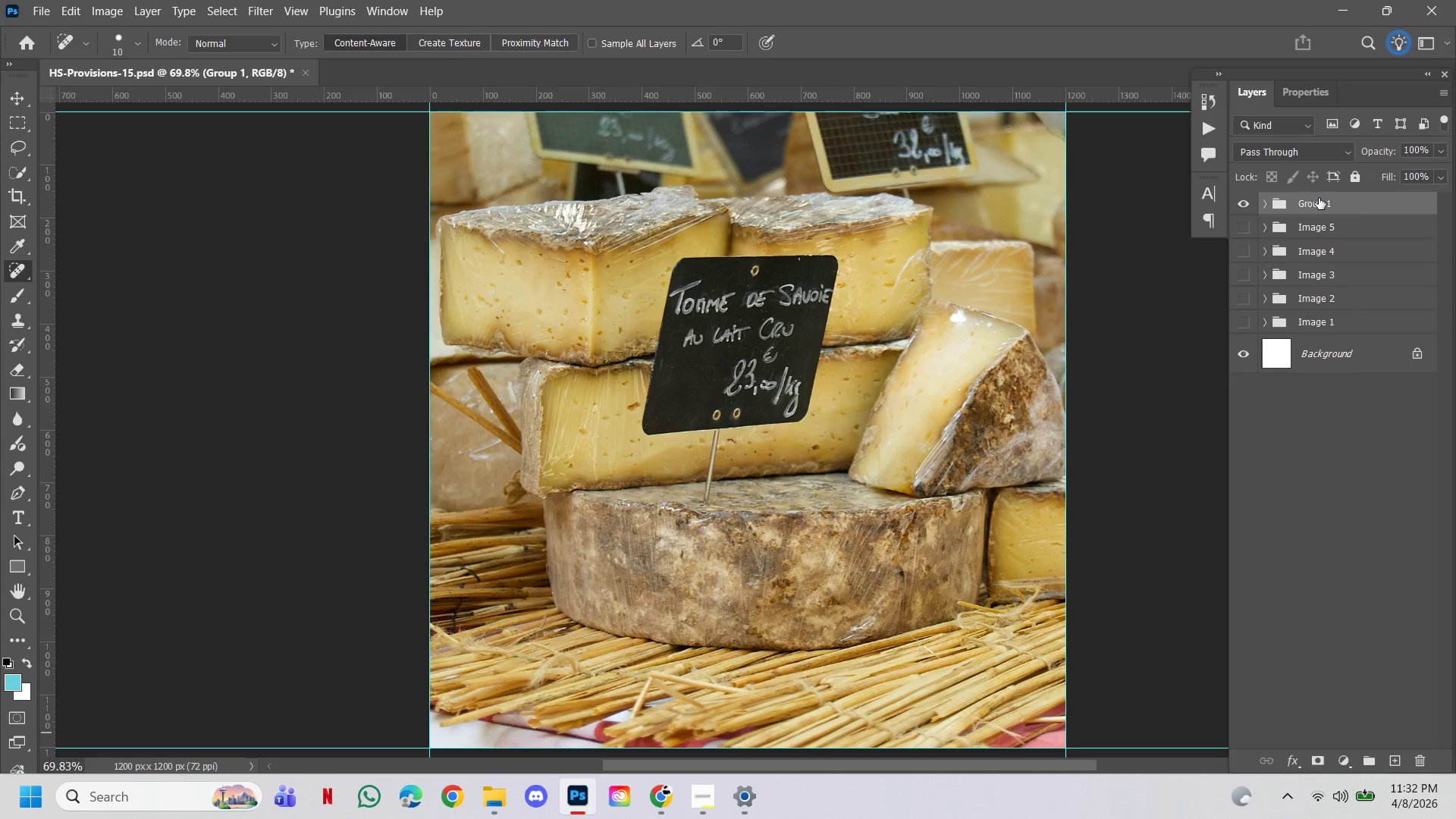 
triple_click([1320, 198])
 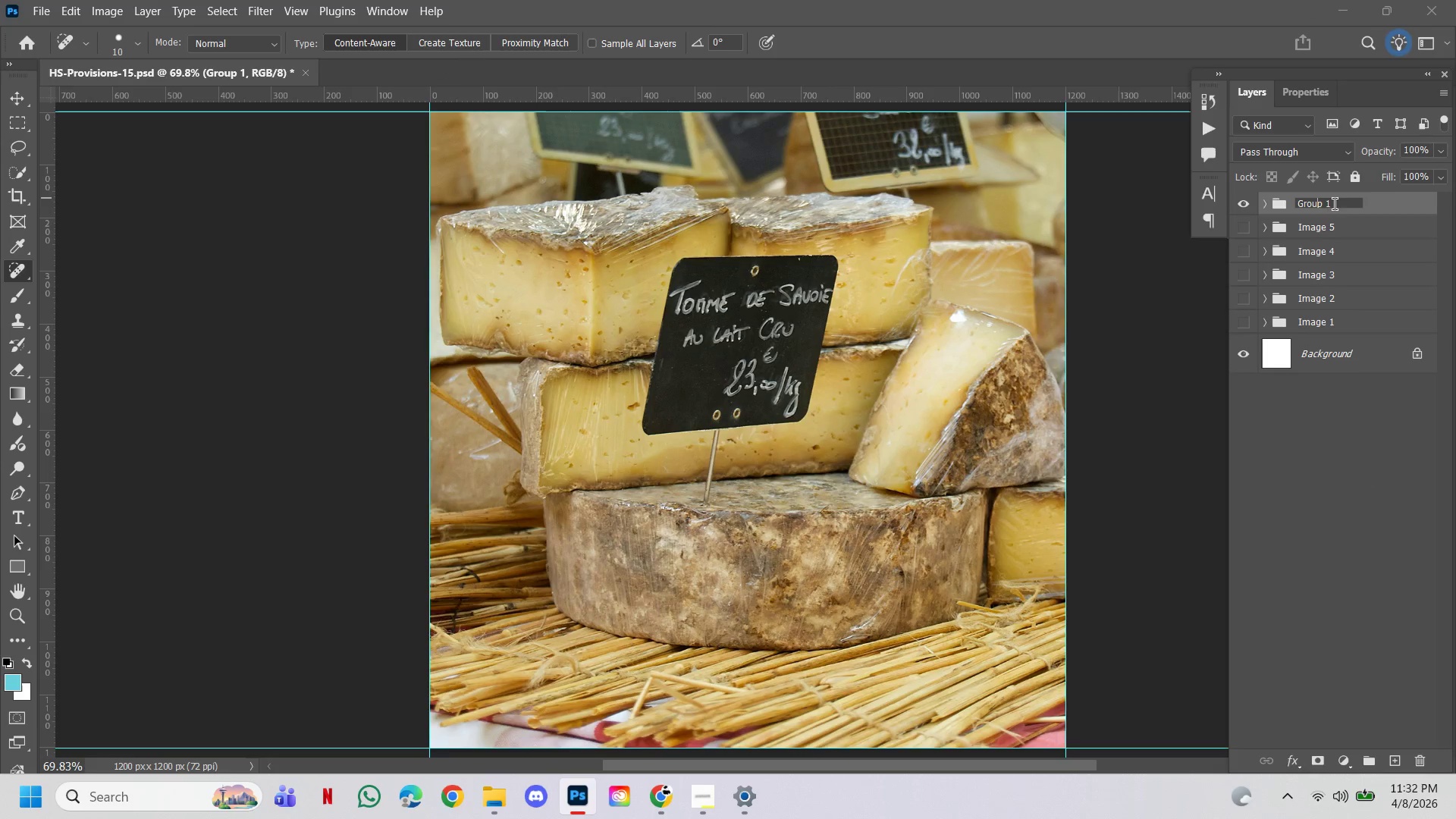 
left_click_drag(start_coordinate=[1339, 202], to_coordinate=[1322, 206])
 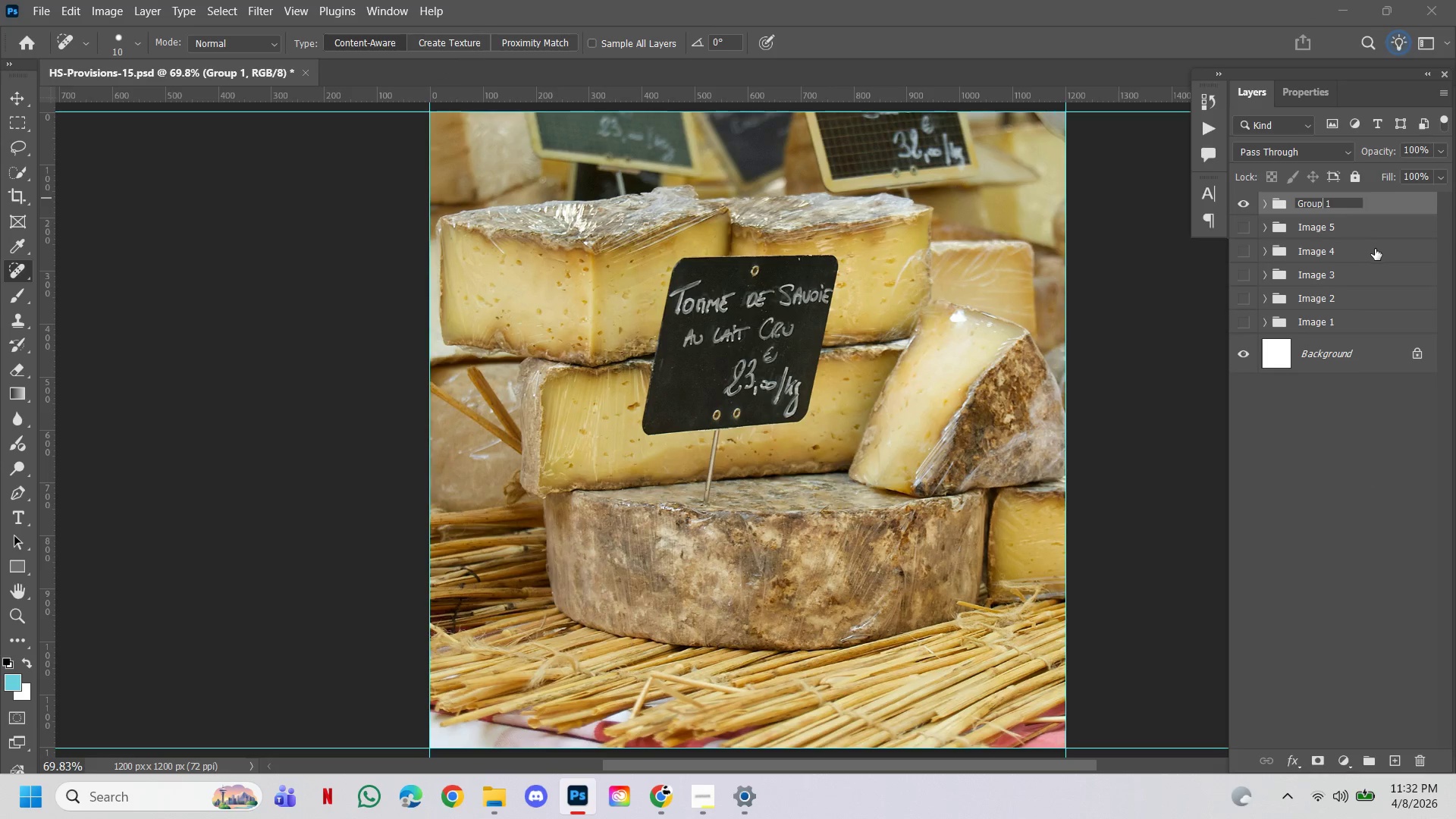 
left_click([1322, 206])
 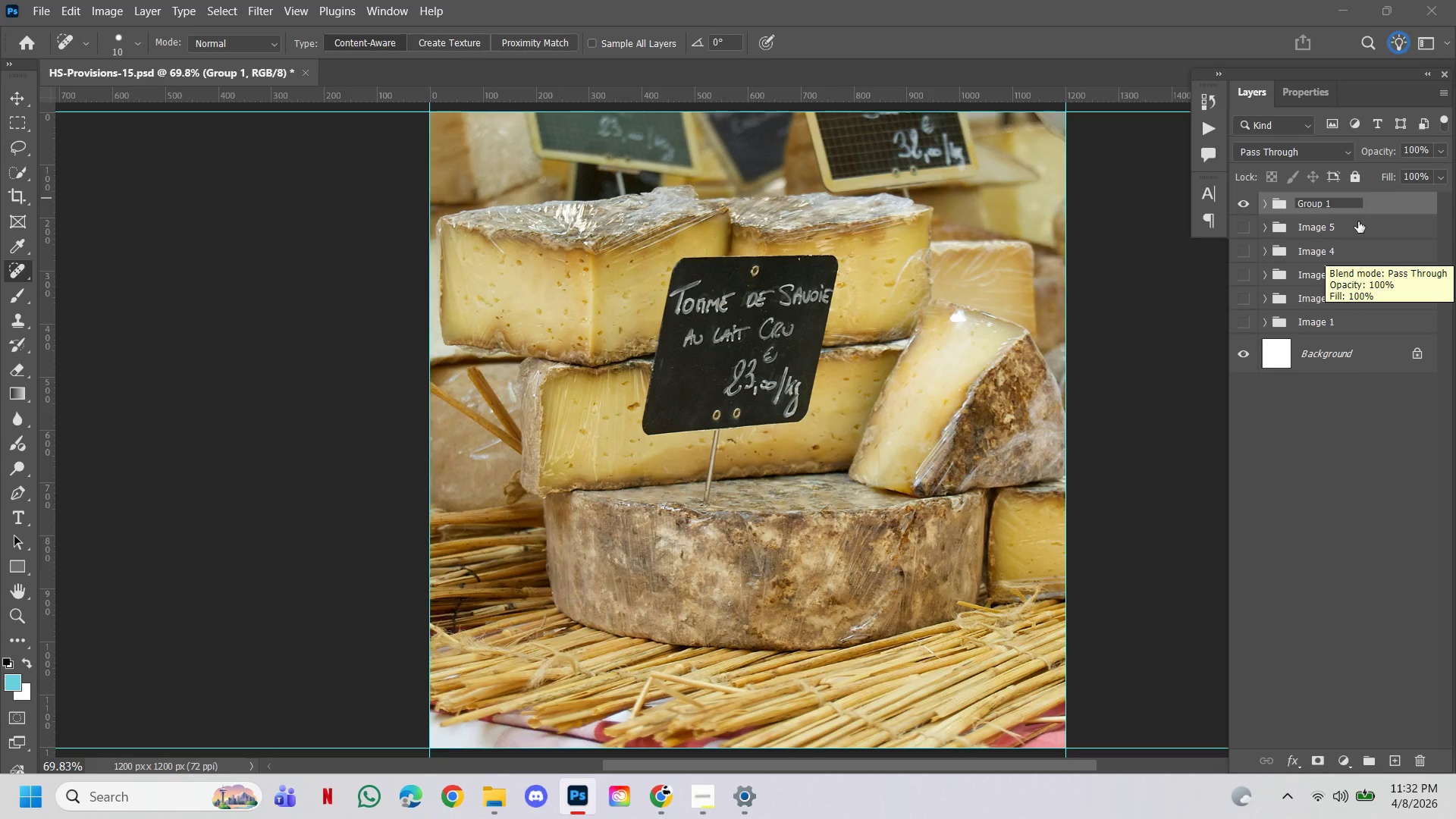 
left_click([1351, 206])
 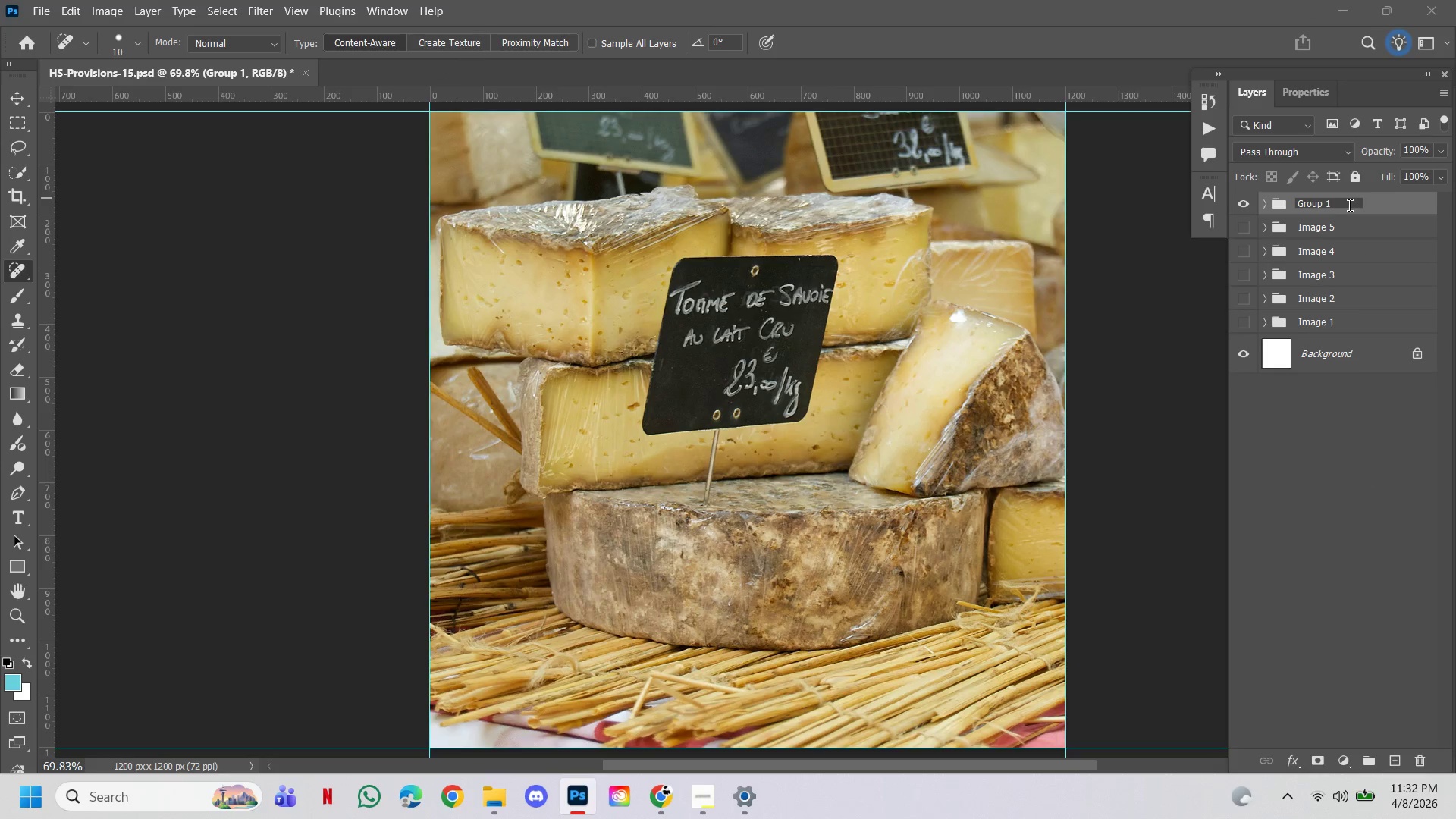 
hold_key(key=Backspace, duration=1.0)
 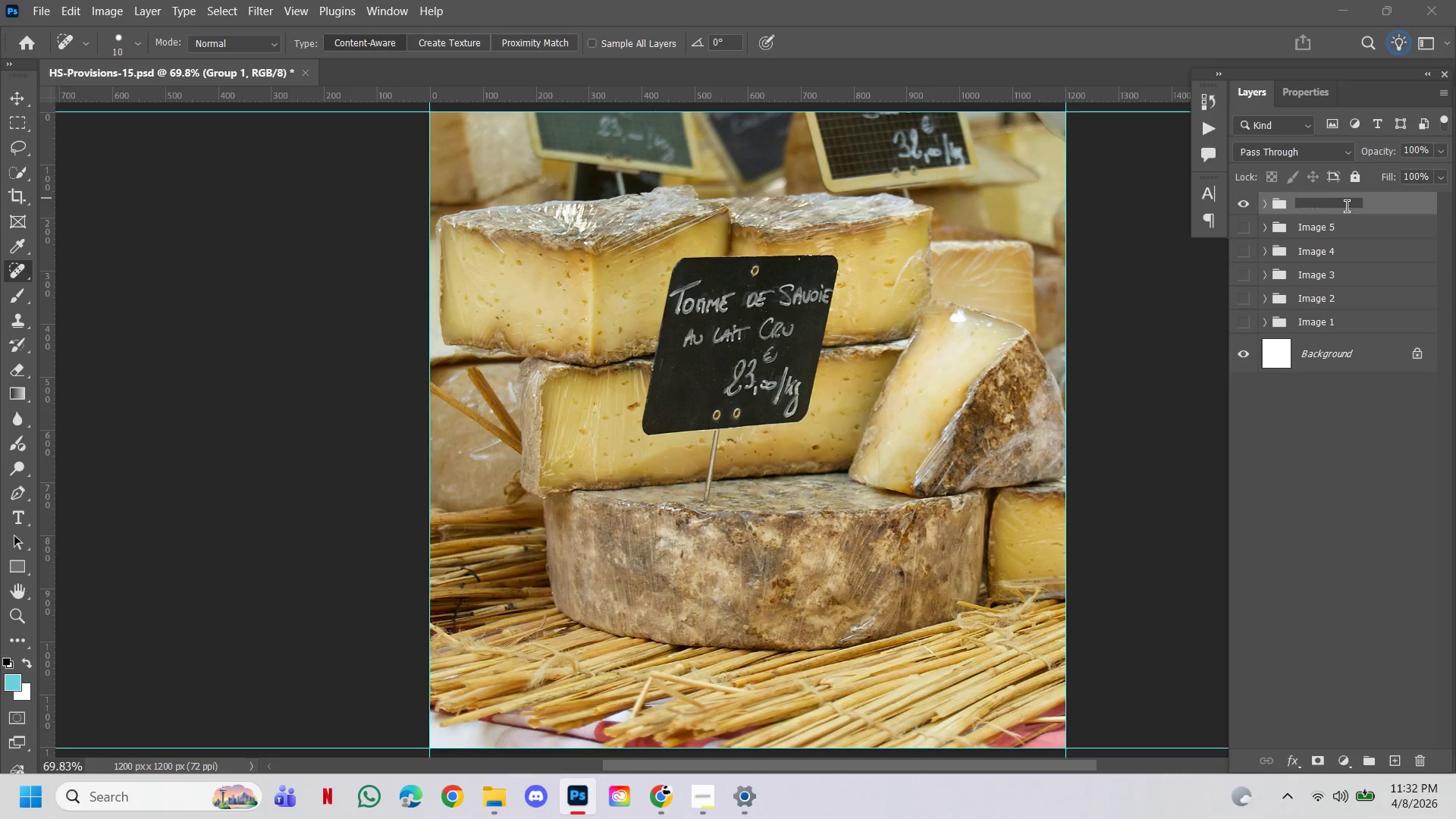 
type(Image 6)
 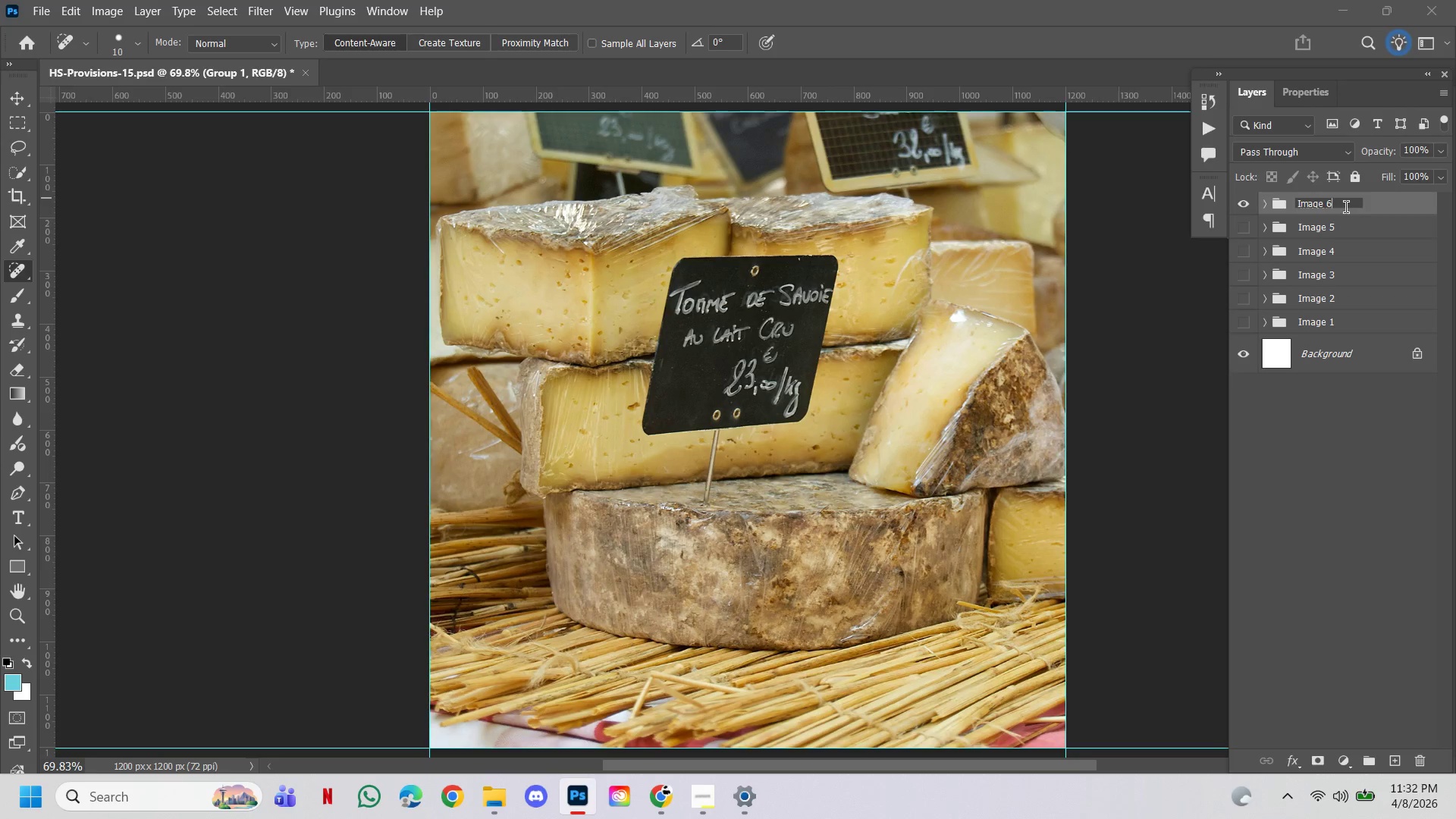 
key(Enter)
 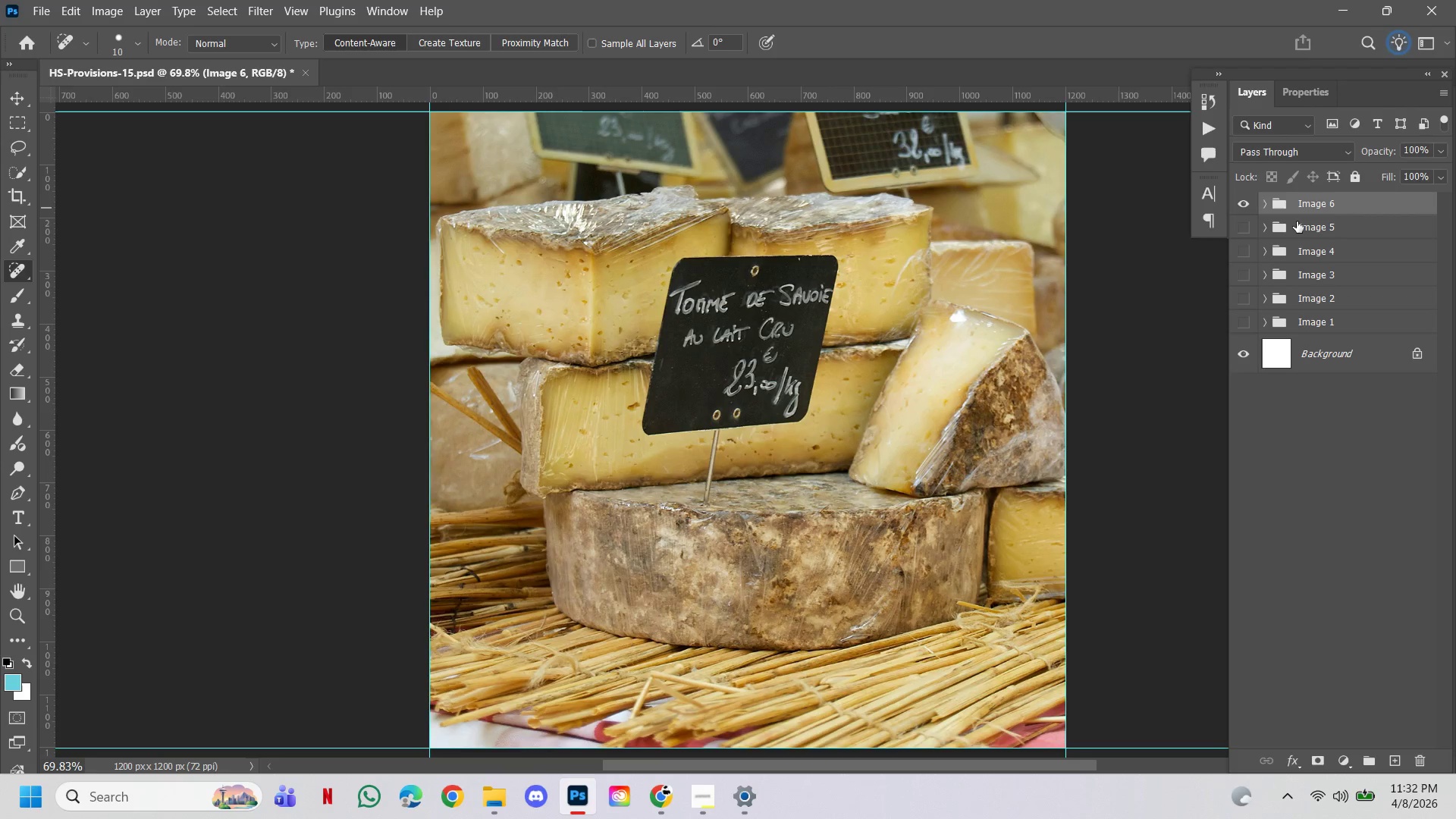 
left_click([1266, 202])
 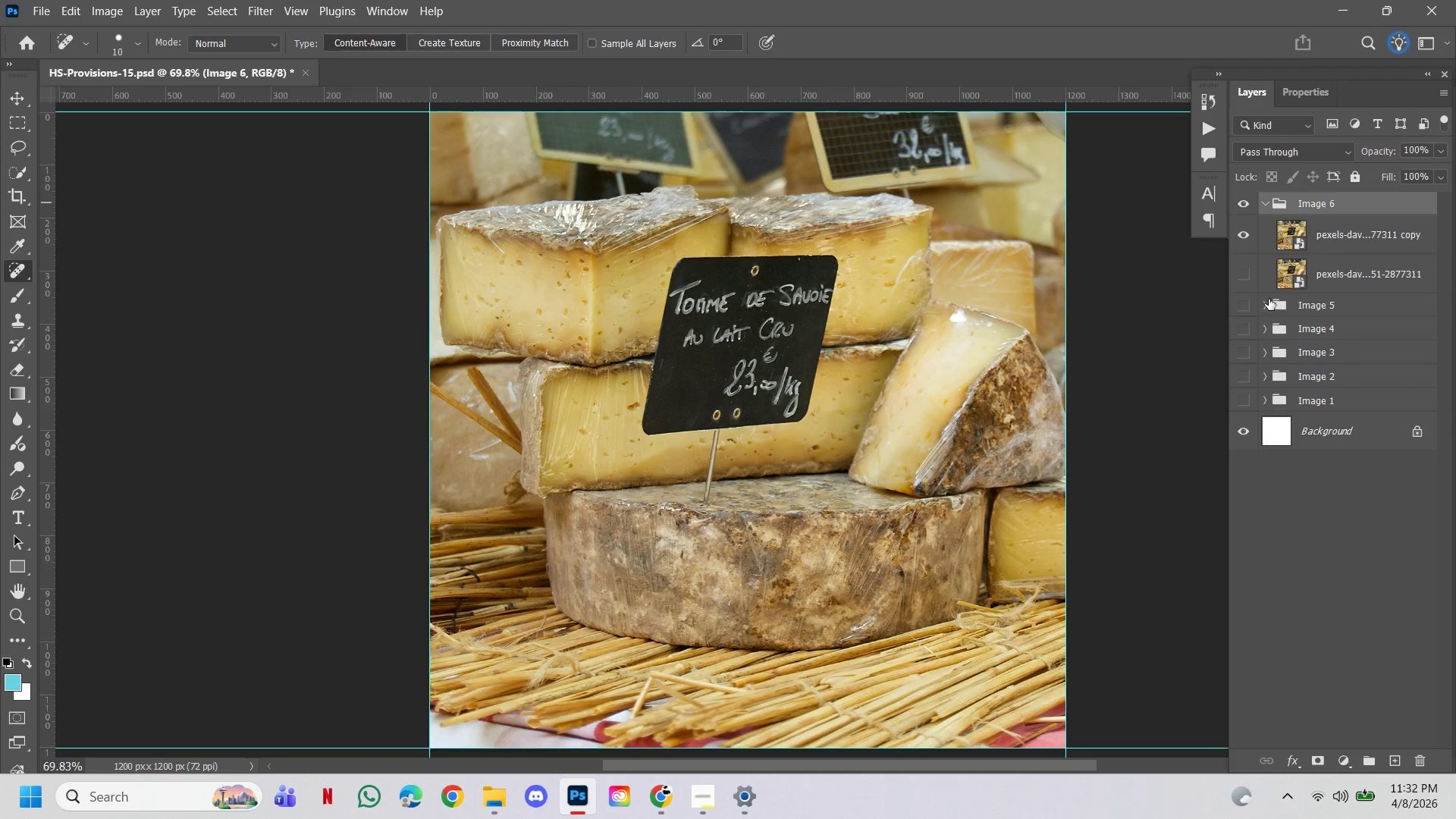 
left_click([1265, 303])
 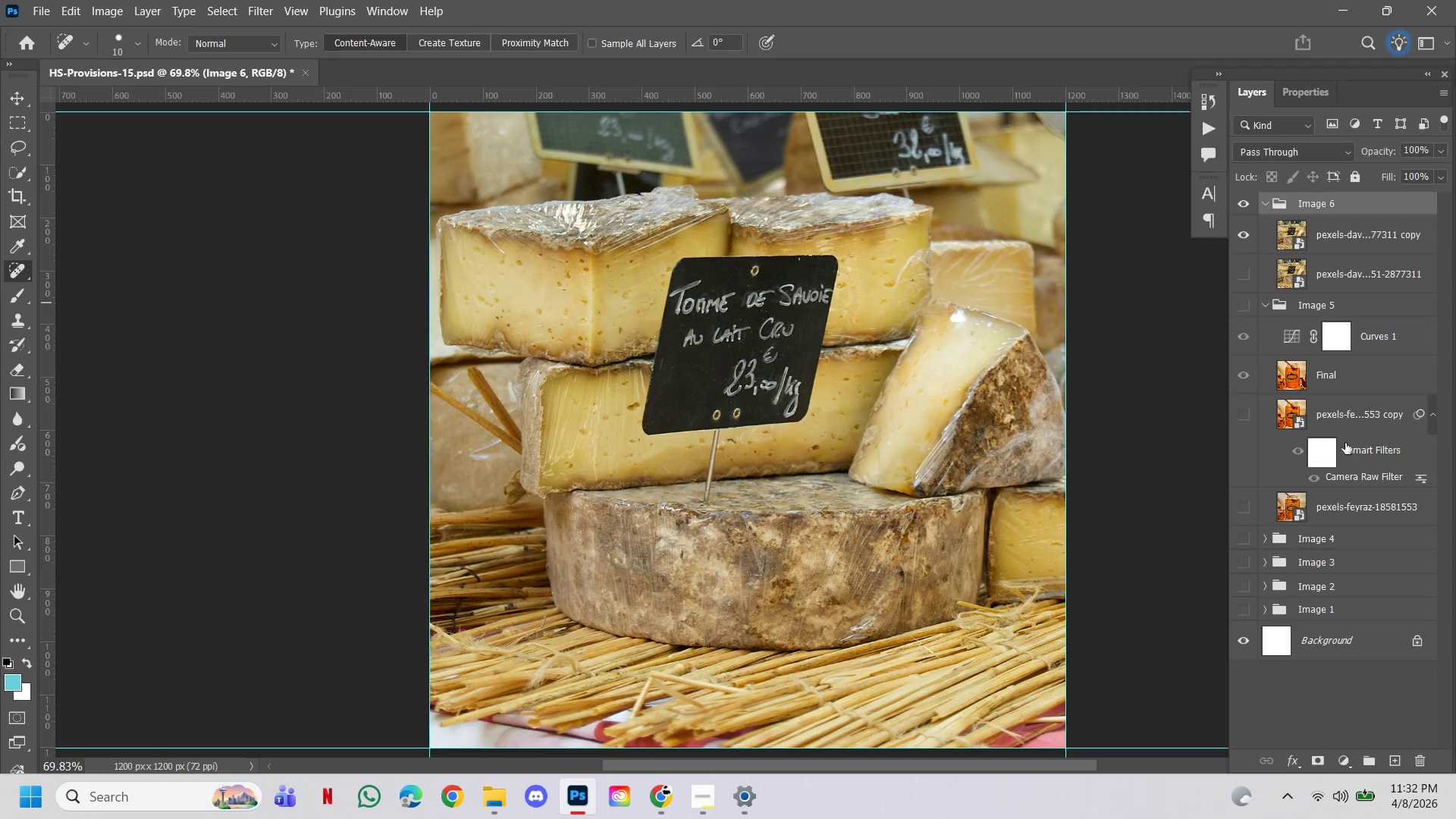 
hold_key(key=AltLeft, duration=4.11)
left_click_drag(start_coordinate=[1369, 448], to_coordinate=[1337, 246])
 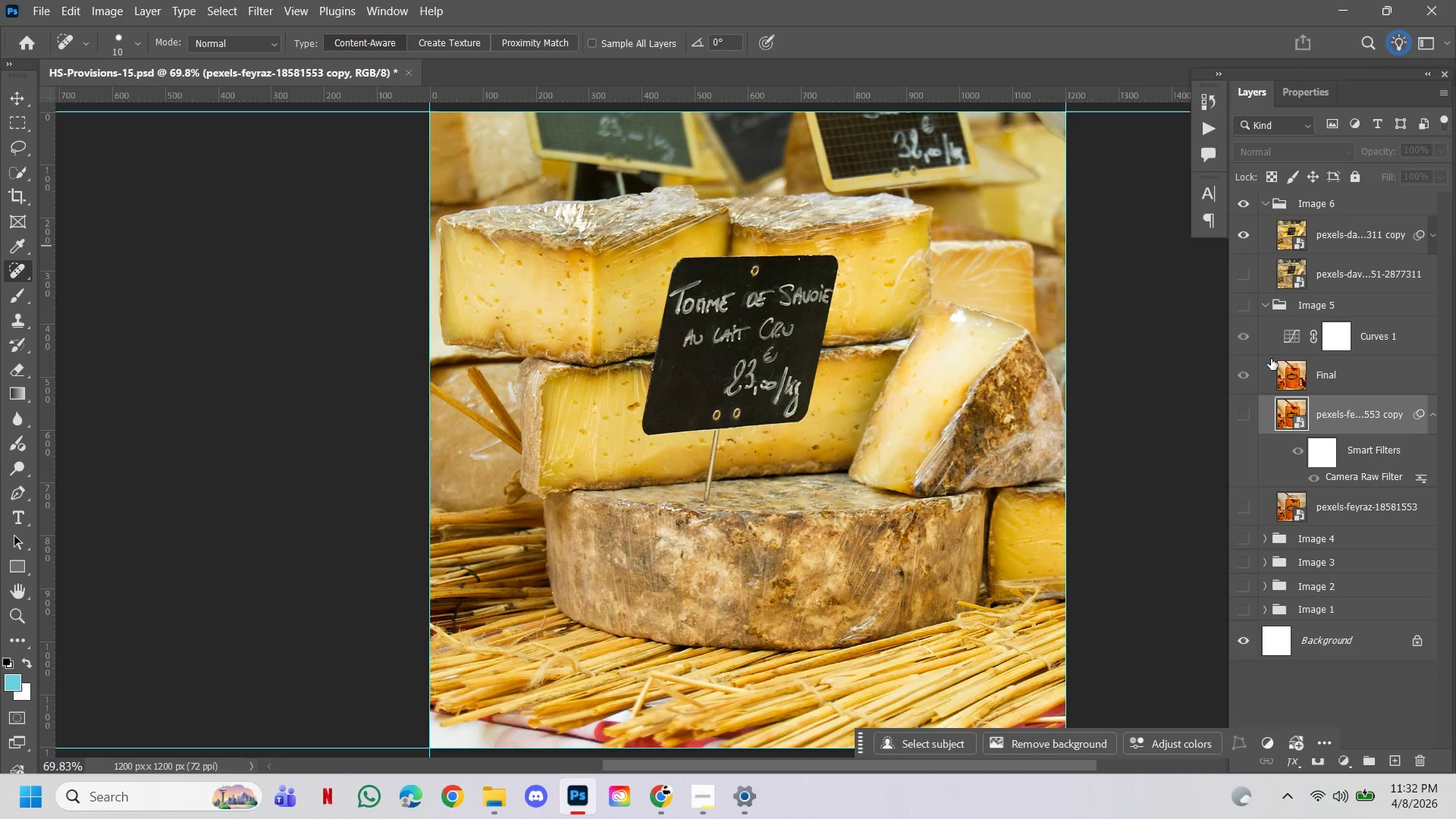 
mouse_move([1260, 303])
 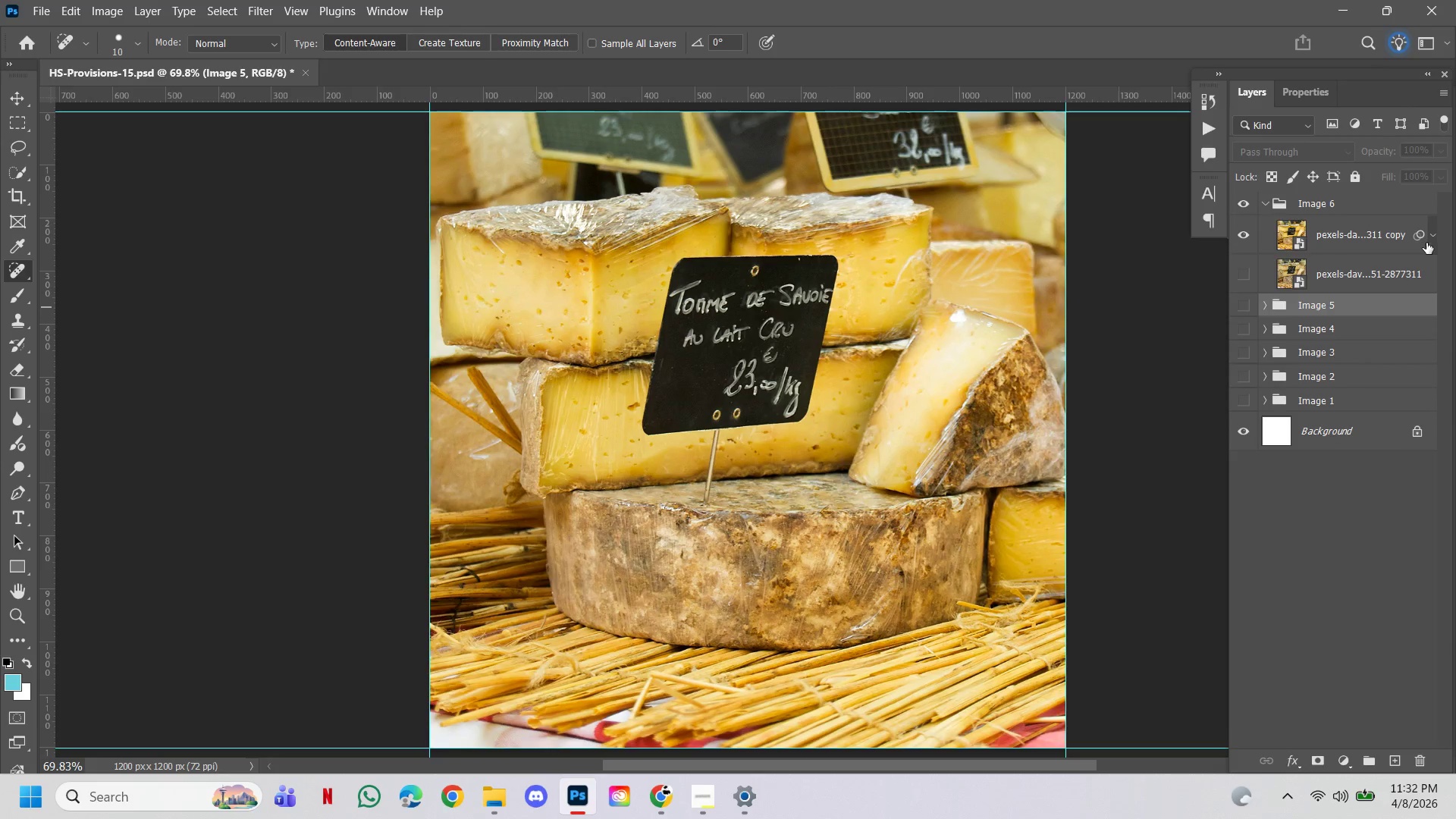 
left_click([1434, 243])
 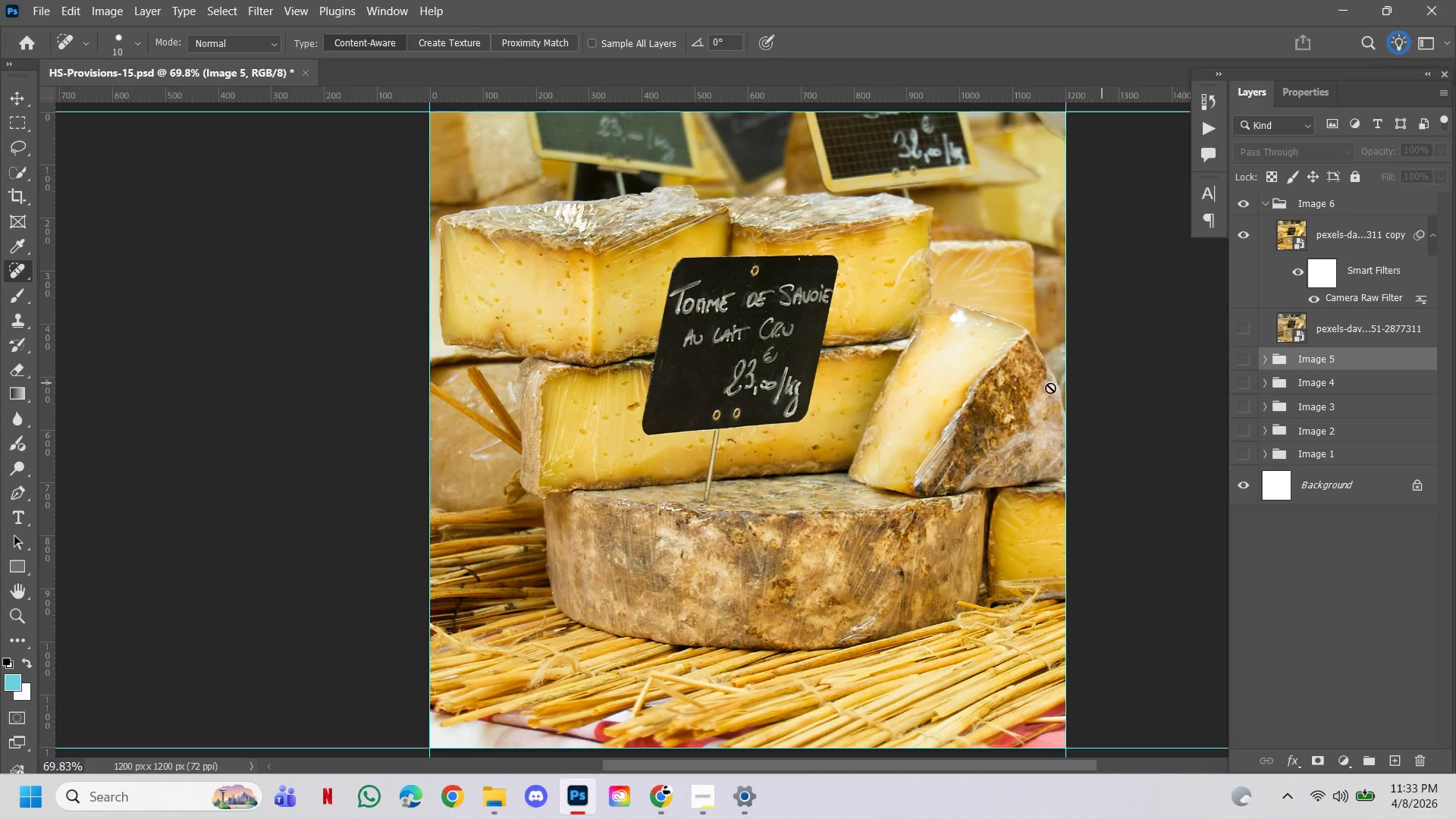 
hold_key(key=ControlLeft, duration=1.95)
 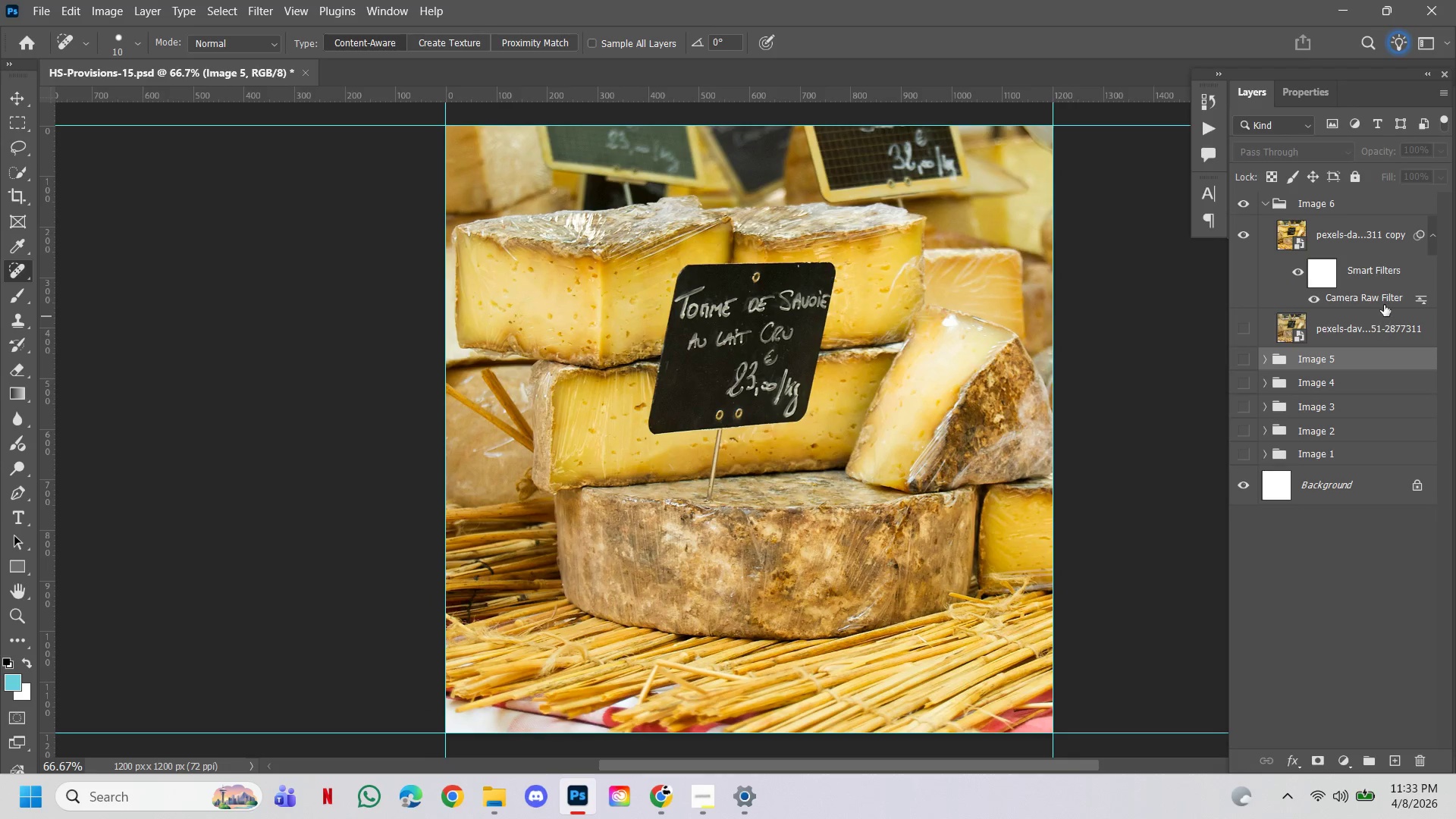 
hold_key(key=Space, duration=1.72)
 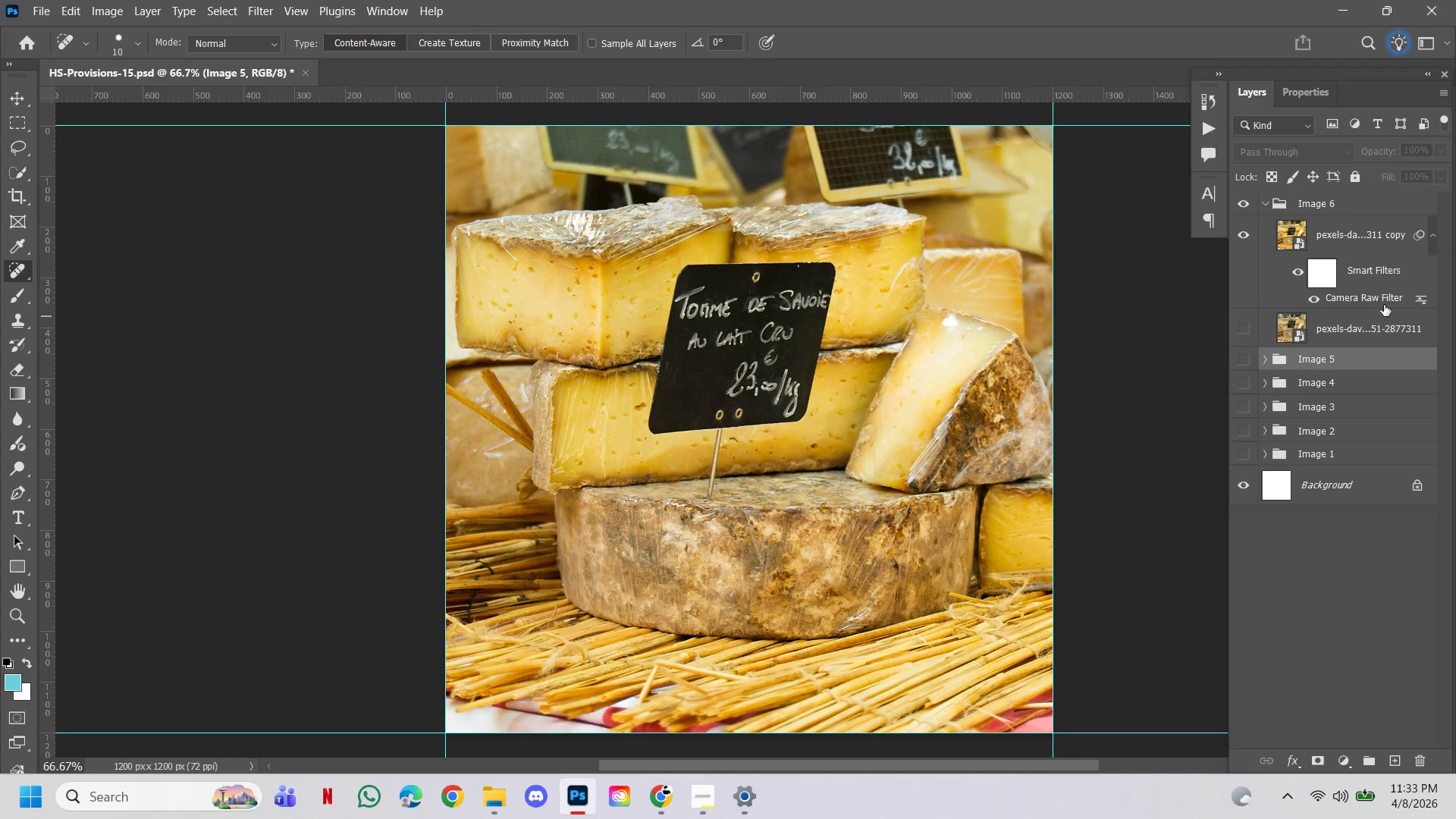 
hold_key(key=AltLeft, duration=0.72)
left_click([782, 416])
 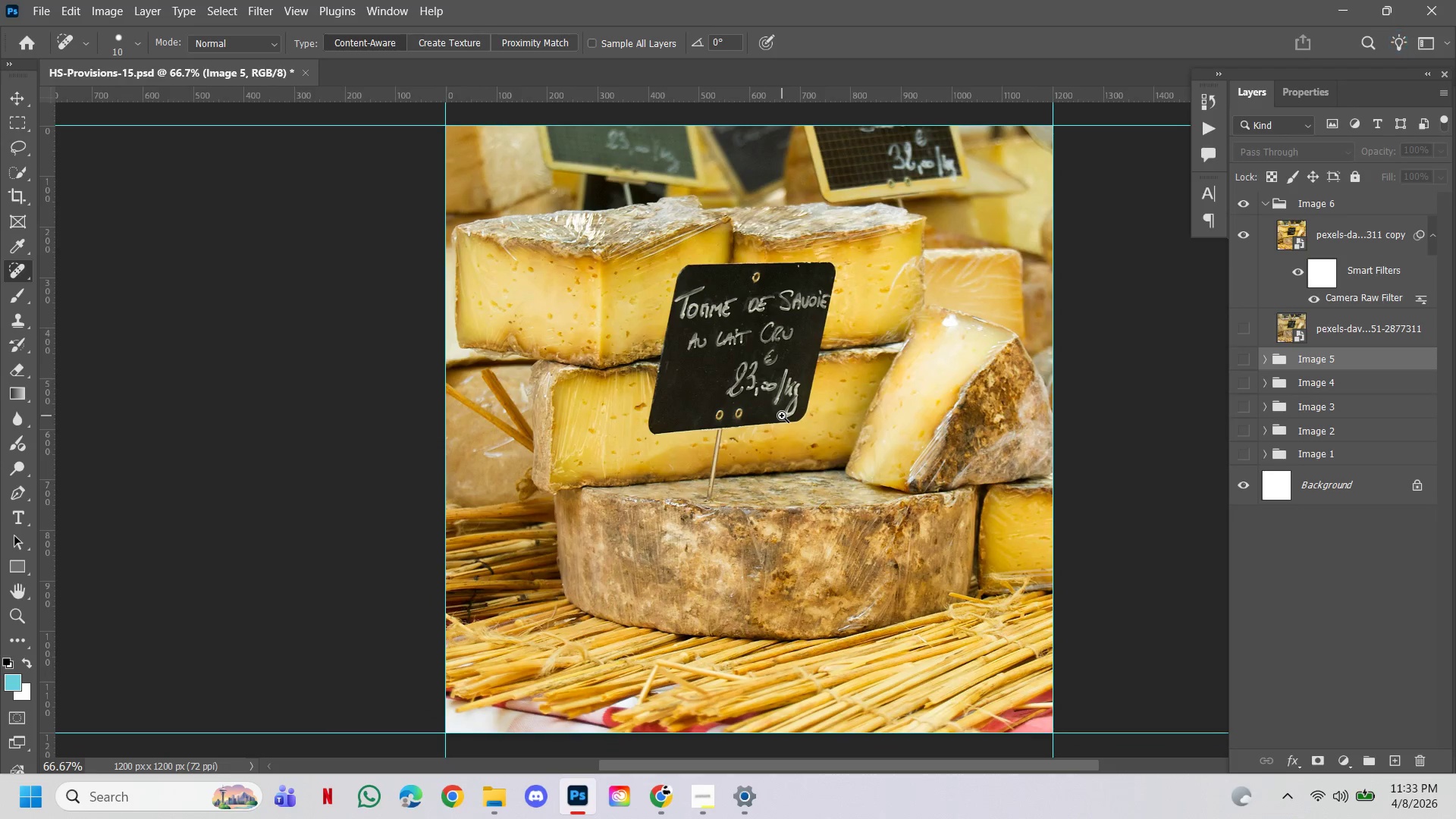 
hold_key(key=AltLeft, duration=0.66)
 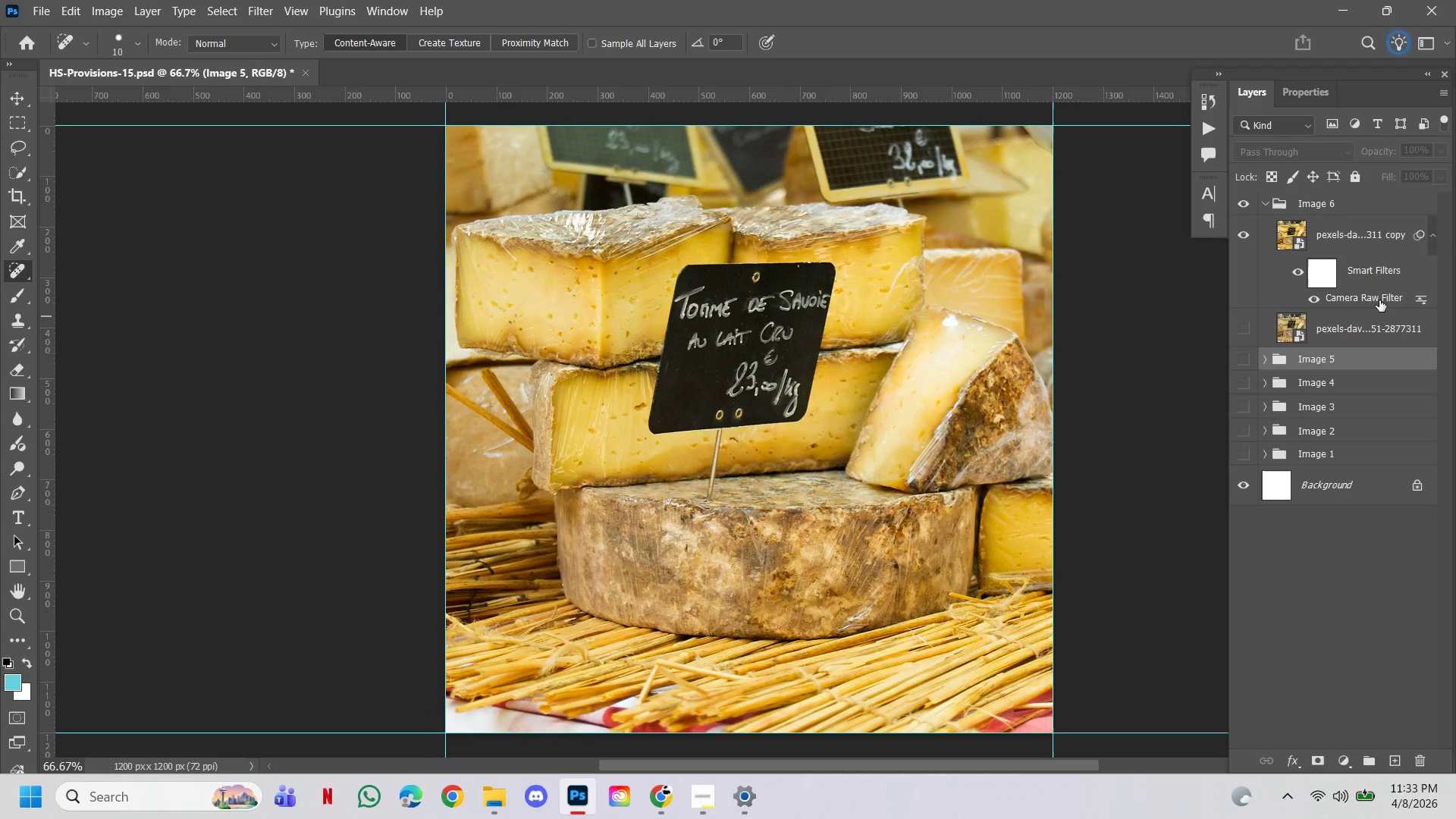 
double_click([1379, 300])
 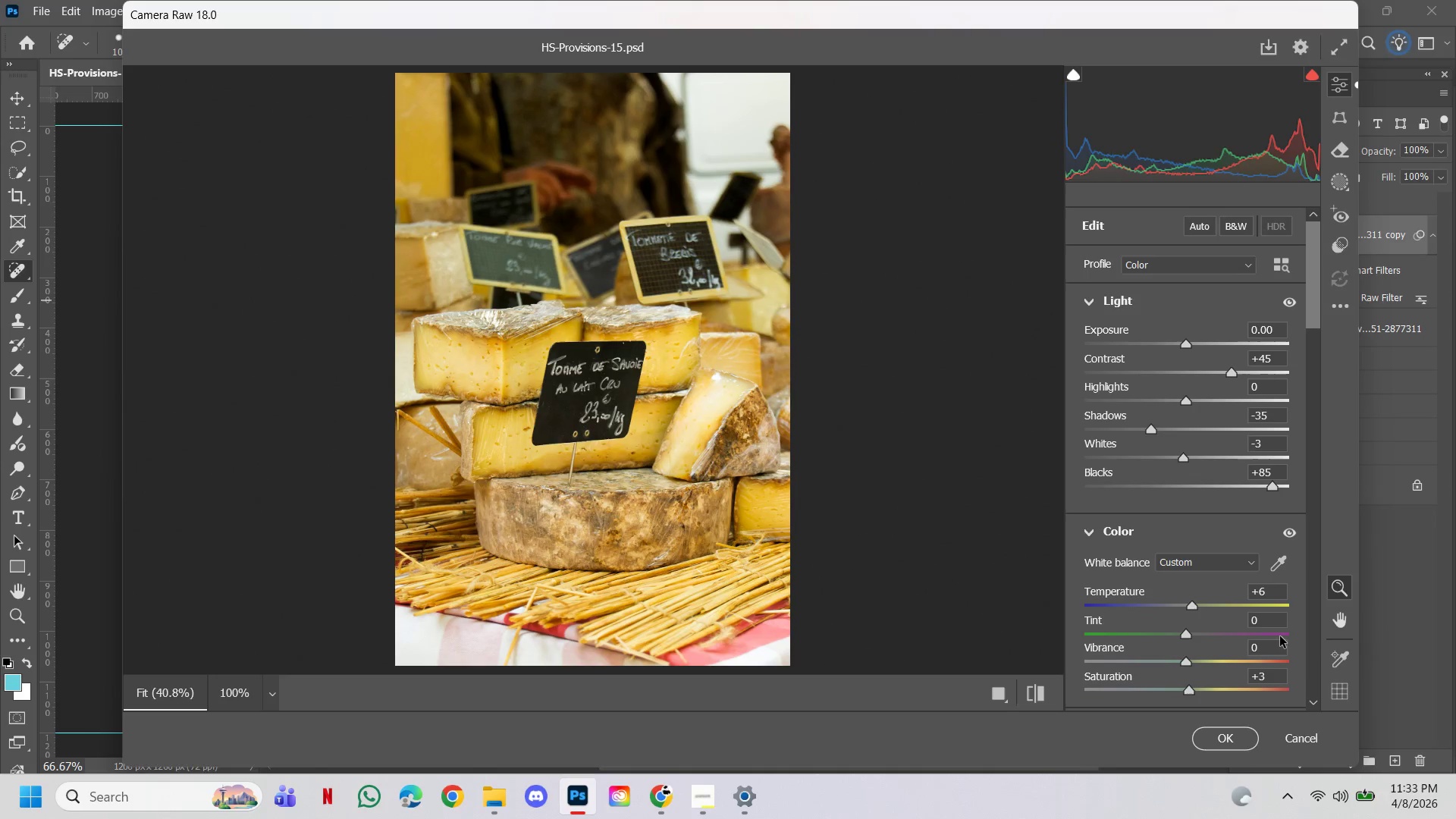 
left_click([1272, 676])
 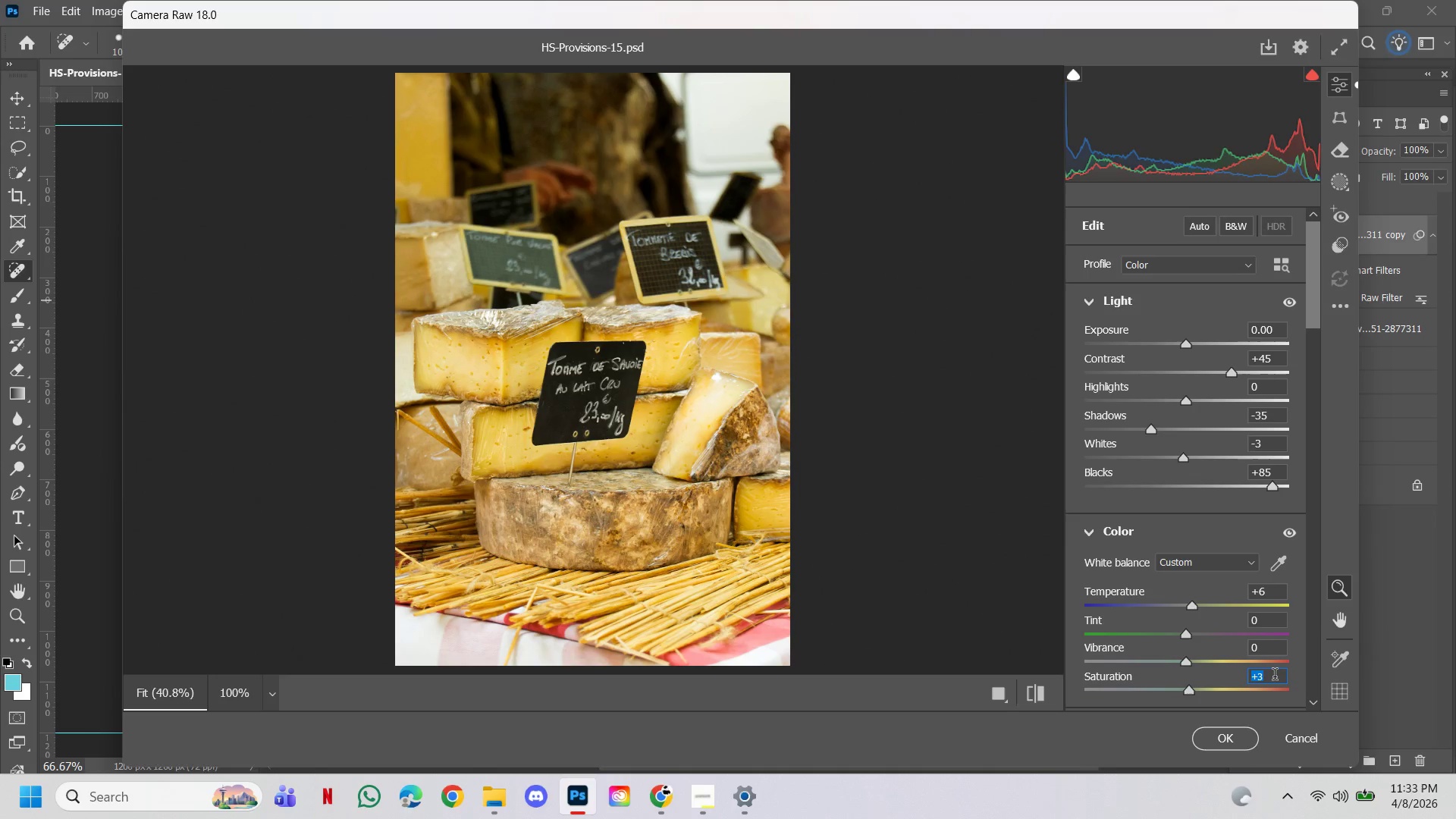 
type(10)
 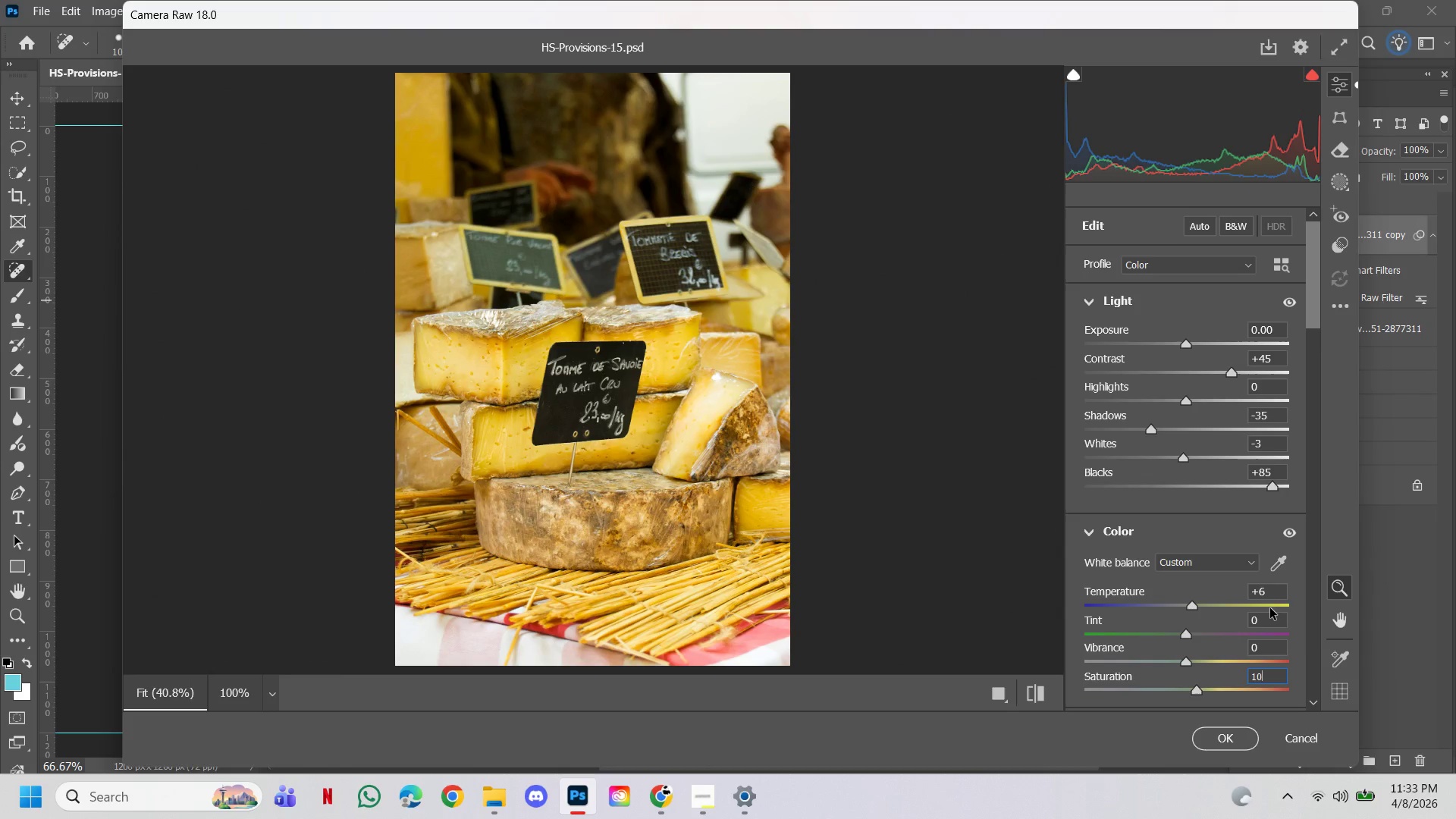 
left_click([1274, 589])
 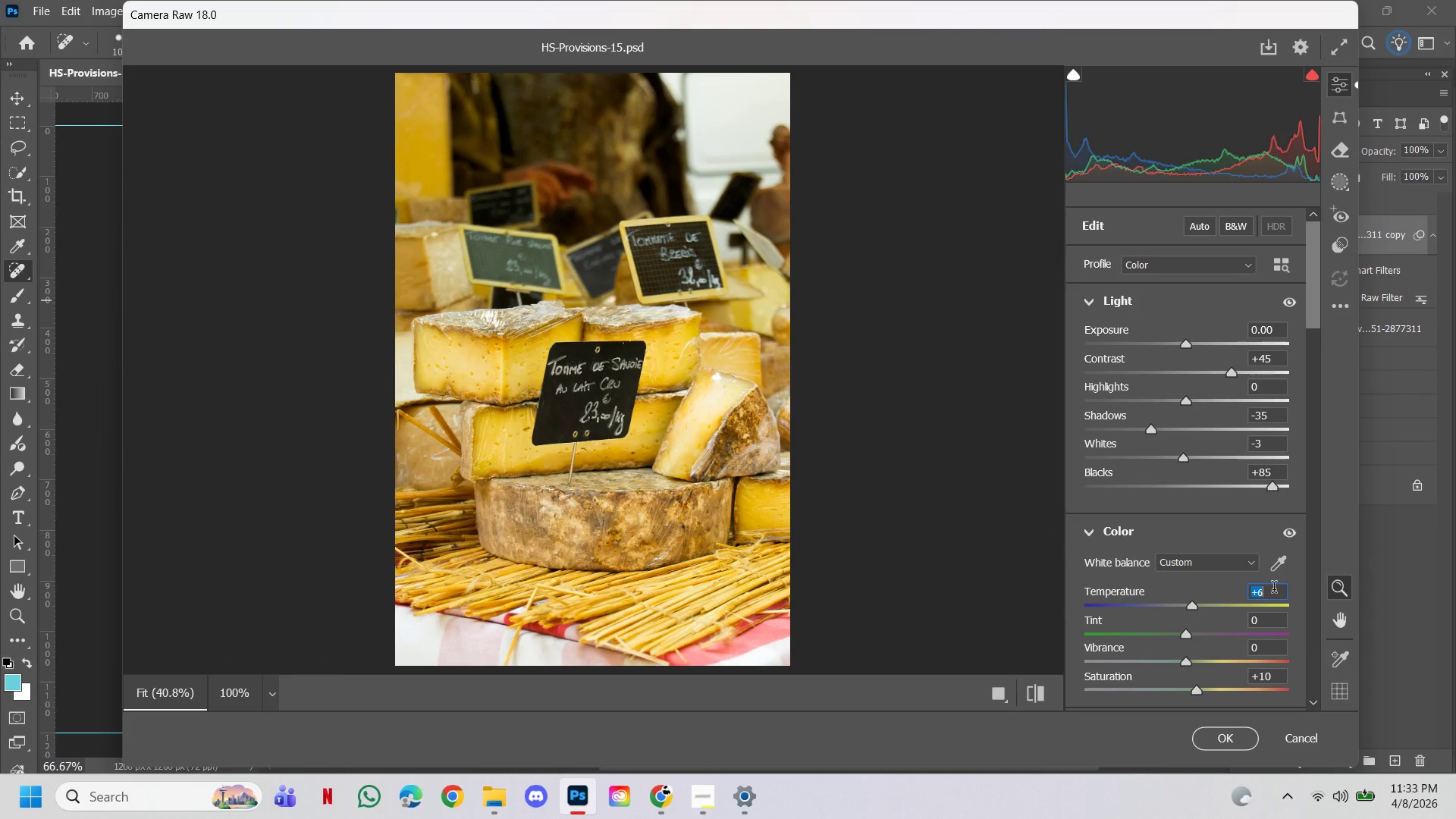 
type(12)
 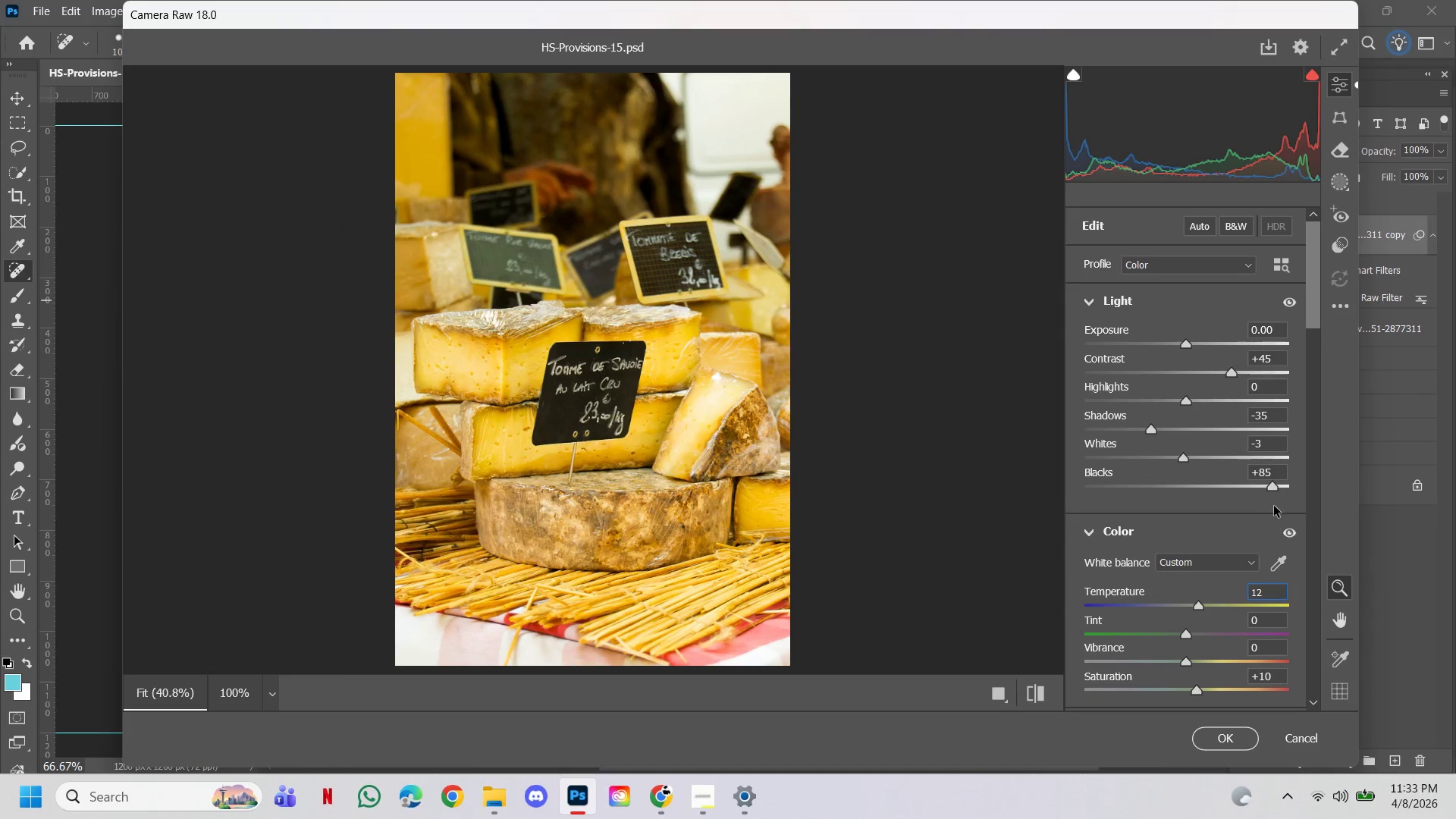 
left_click_drag(start_coordinate=[1275, 488], to_coordinate=[1234, 493])
 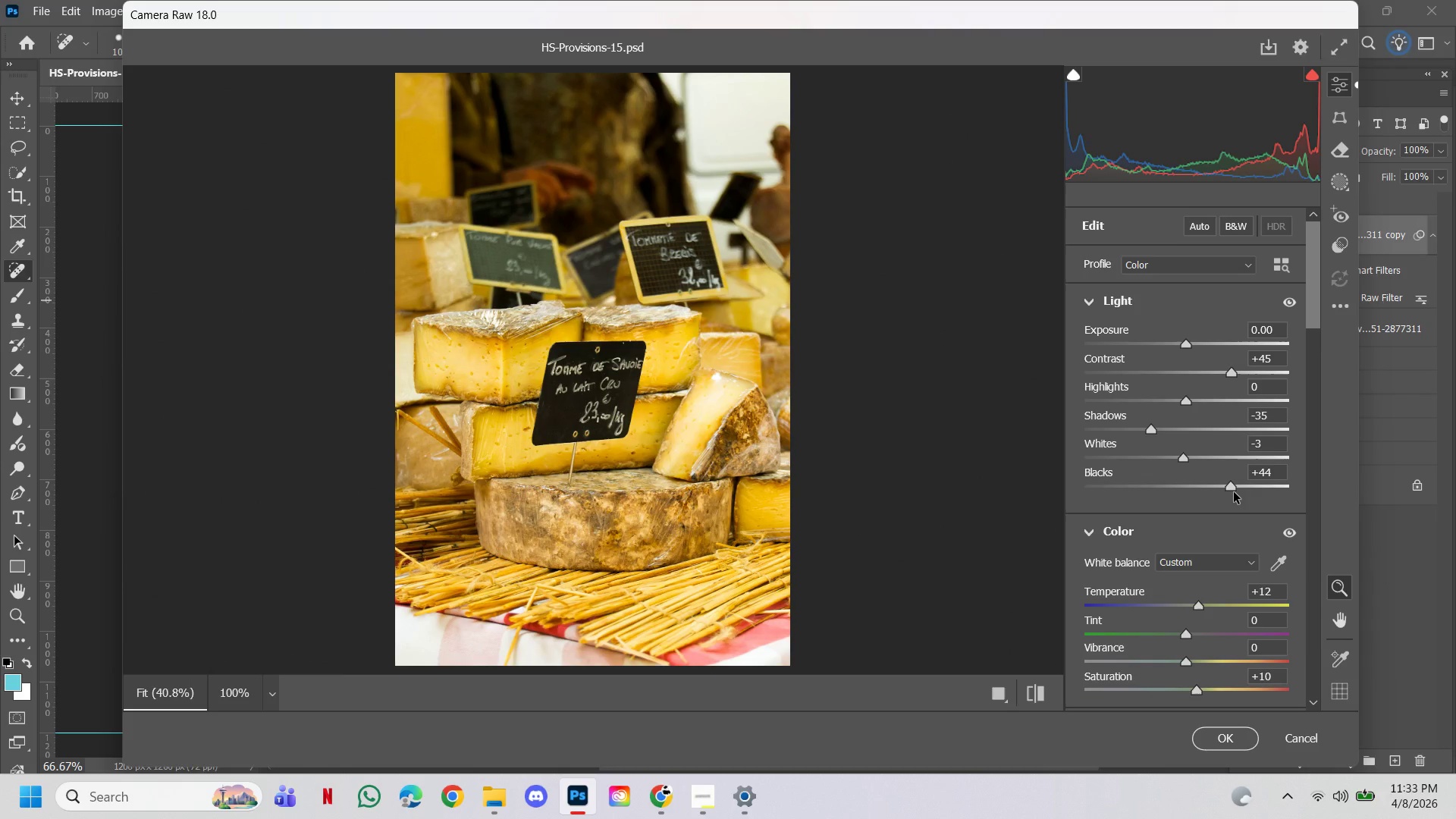 
left_click_drag(start_coordinate=[1234, 492], to_coordinate=[1222, 491])
 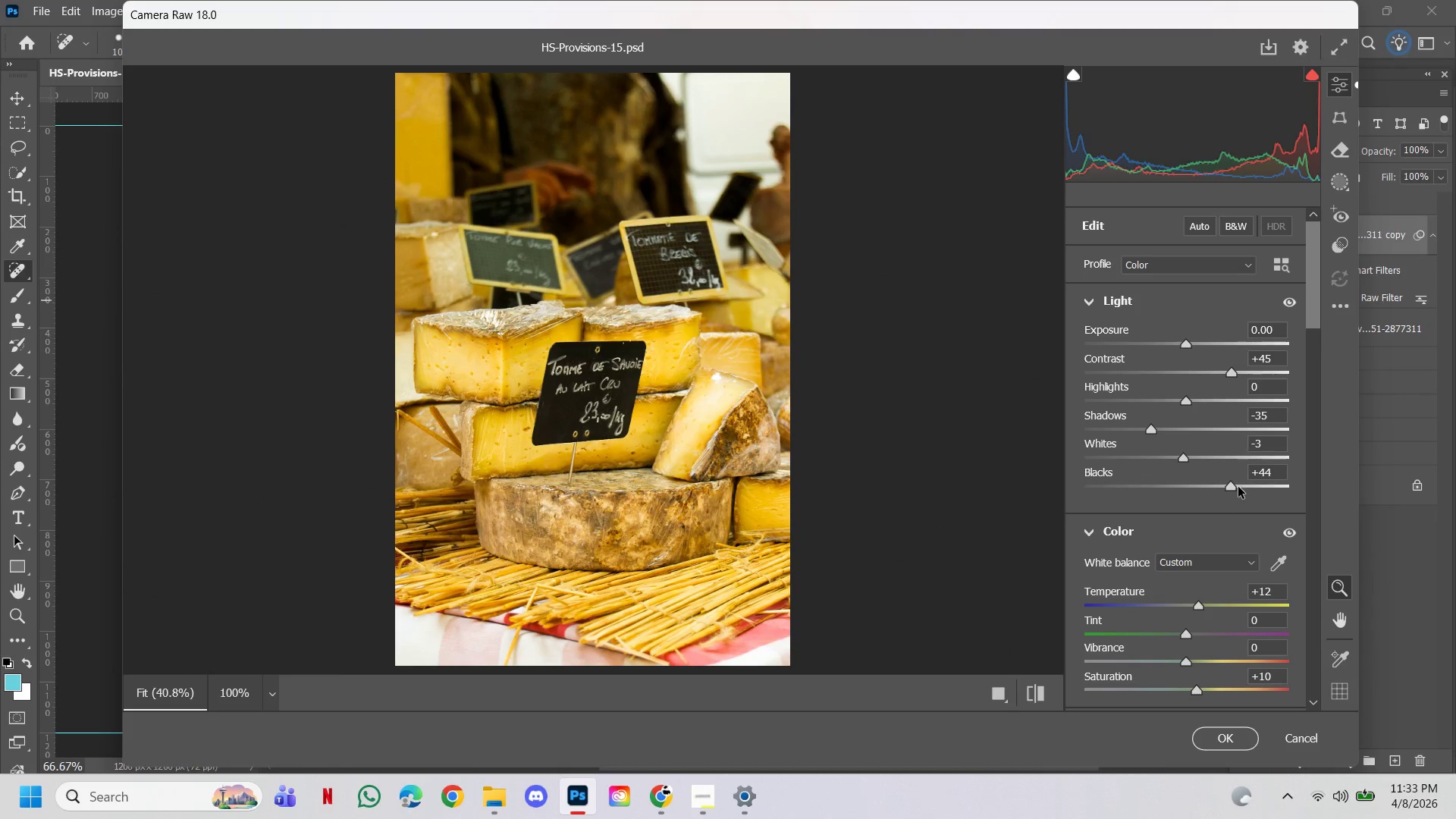 
left_click_drag(start_coordinate=[1238, 487], to_coordinate=[1193, 482])
 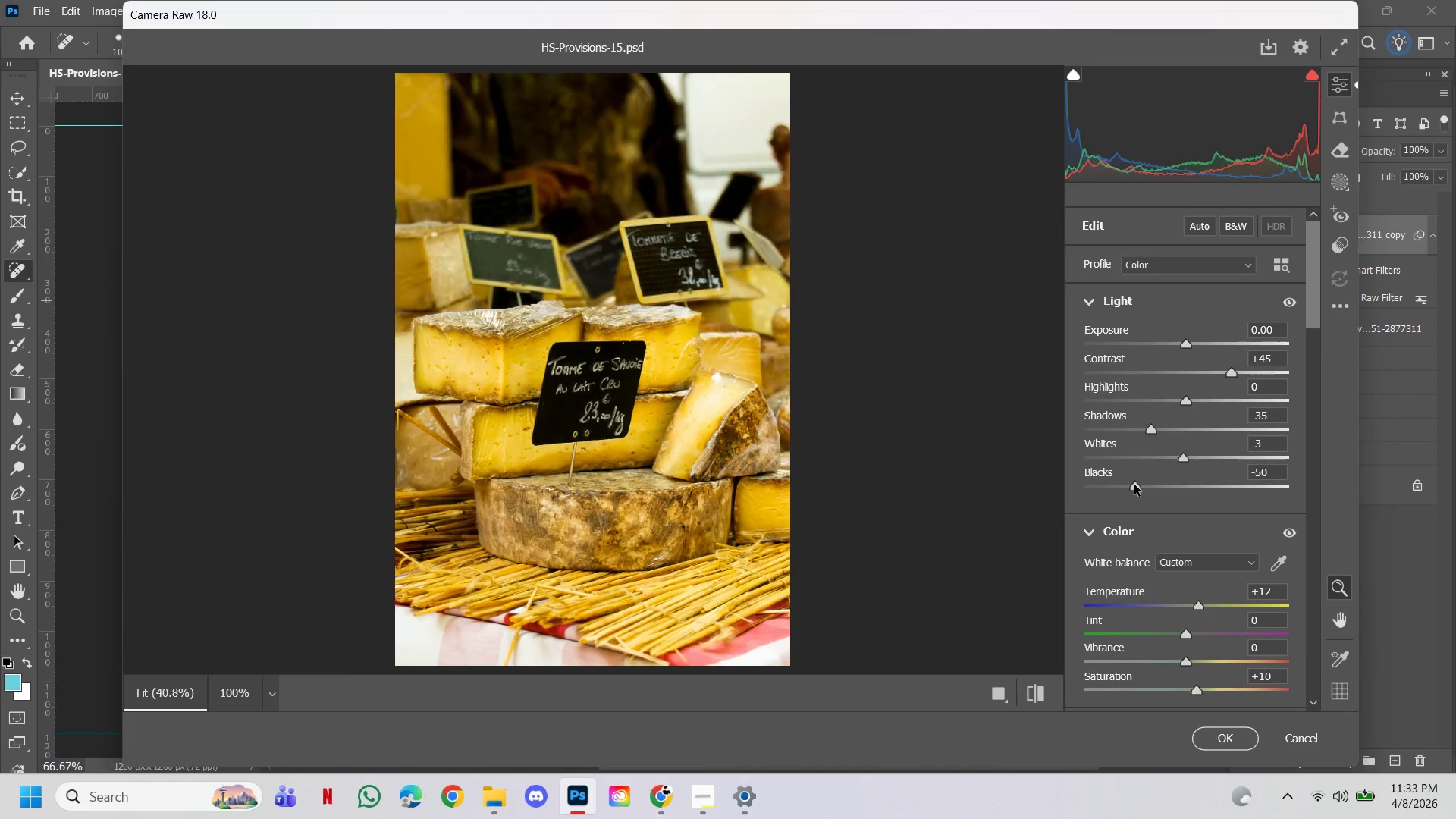 
left_click_drag(start_coordinate=[1148, 482], to_coordinate=[1134, 485])
 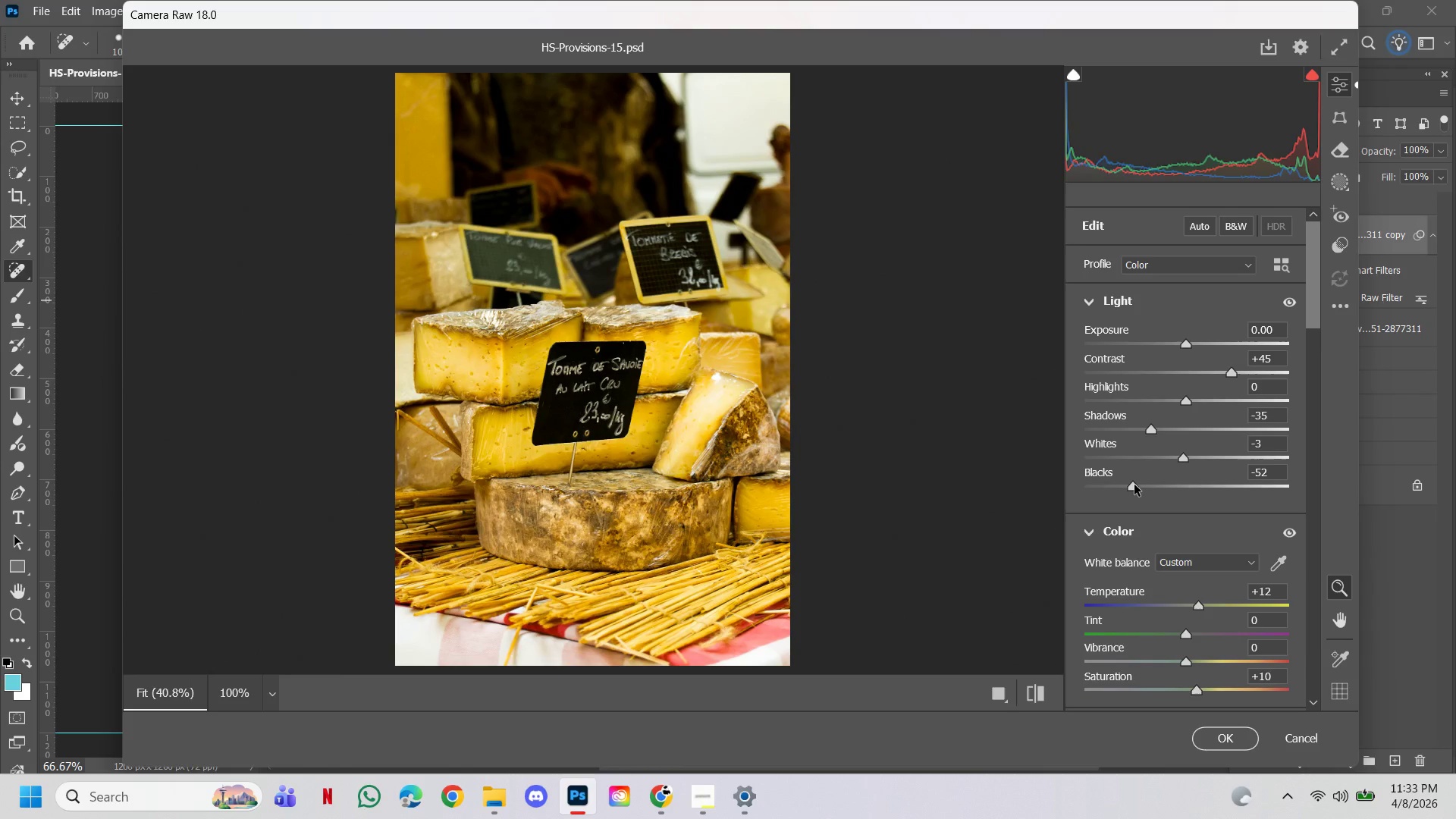 
double_click([1134, 485])
 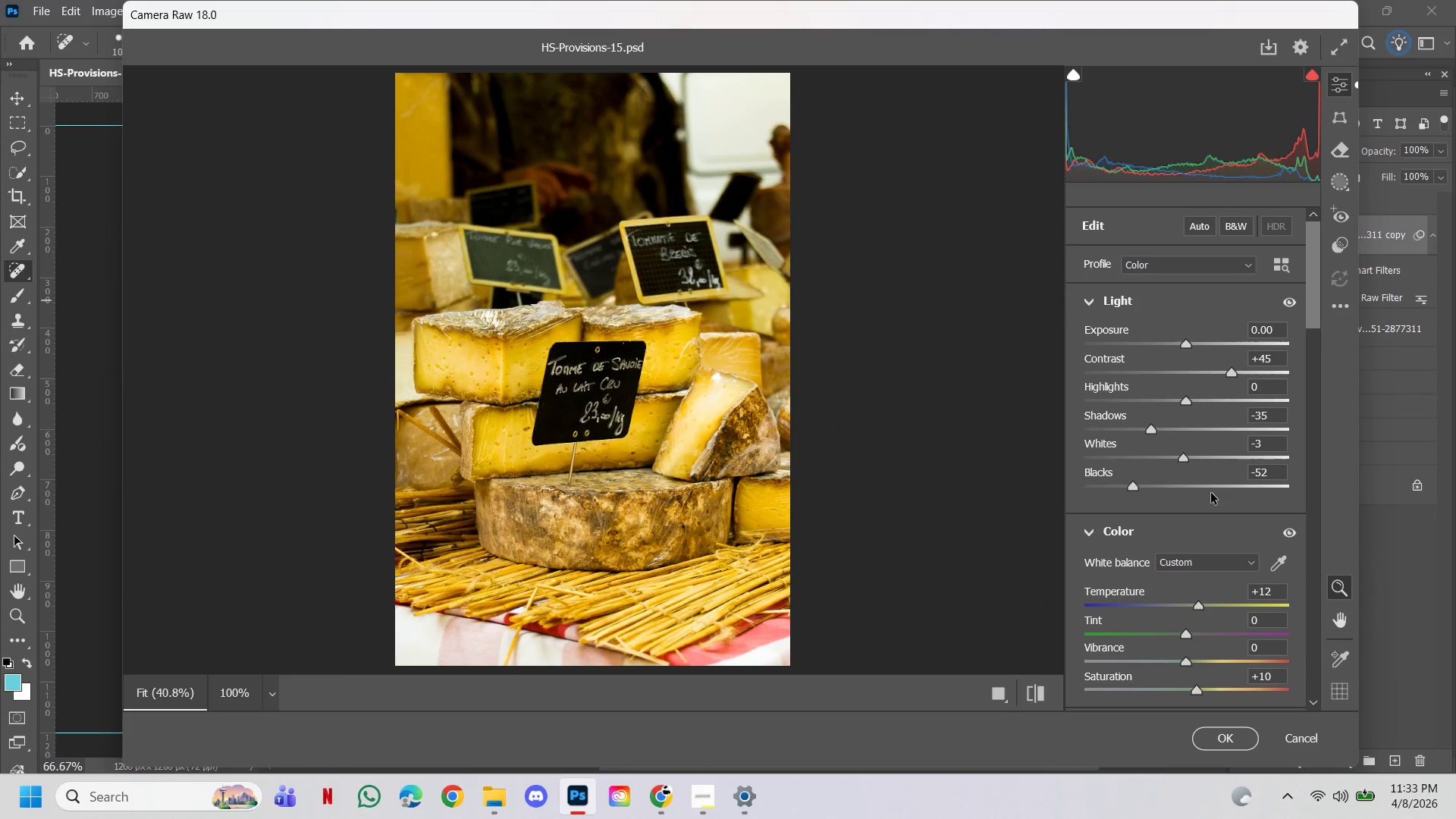 
left_click_drag(start_coordinate=[1140, 485], to_coordinate=[1169, 488])
 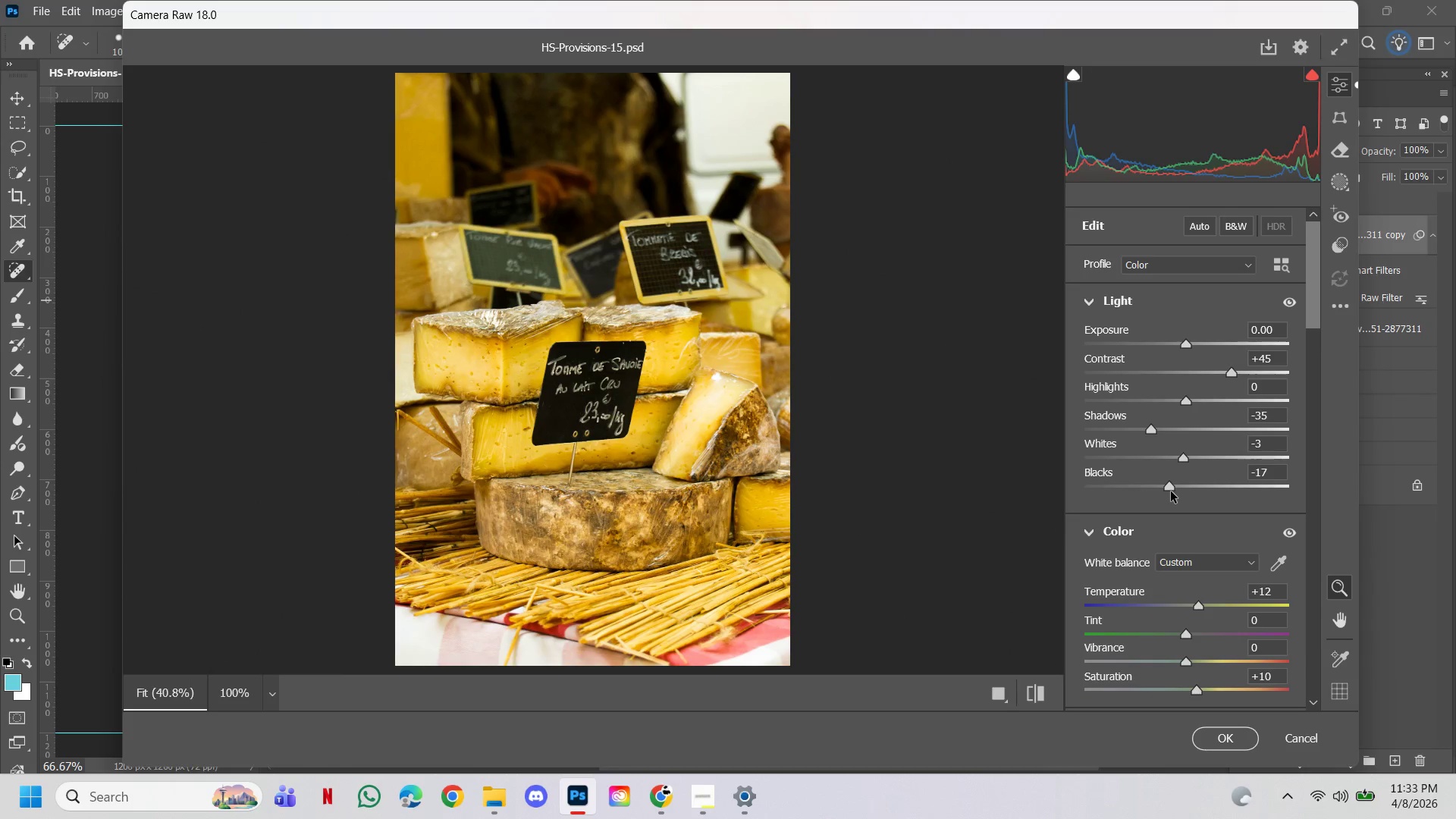 
left_click_drag(start_coordinate=[1171, 491], to_coordinate=[1180, 492])
 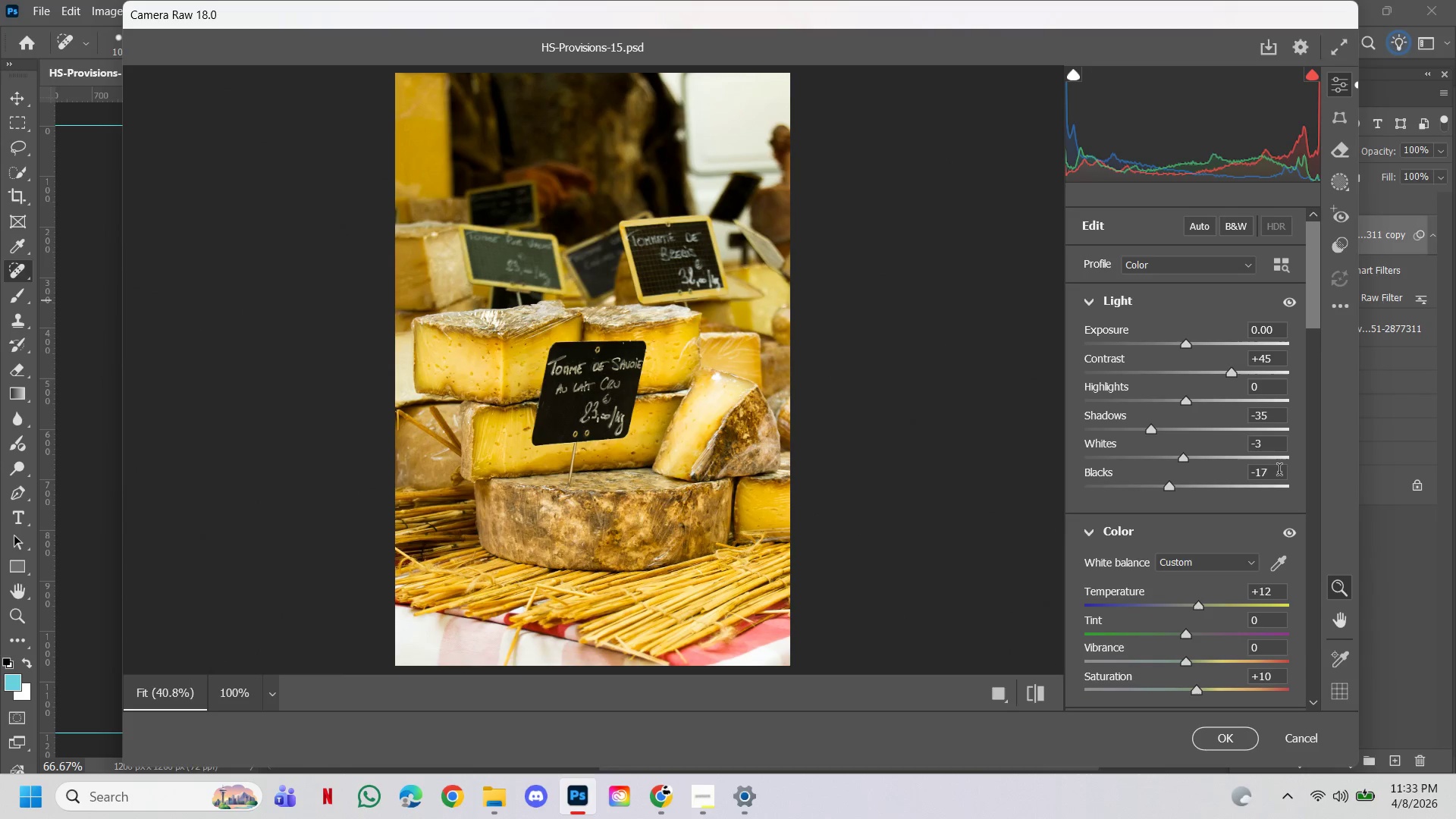 
left_click([1279, 472])
 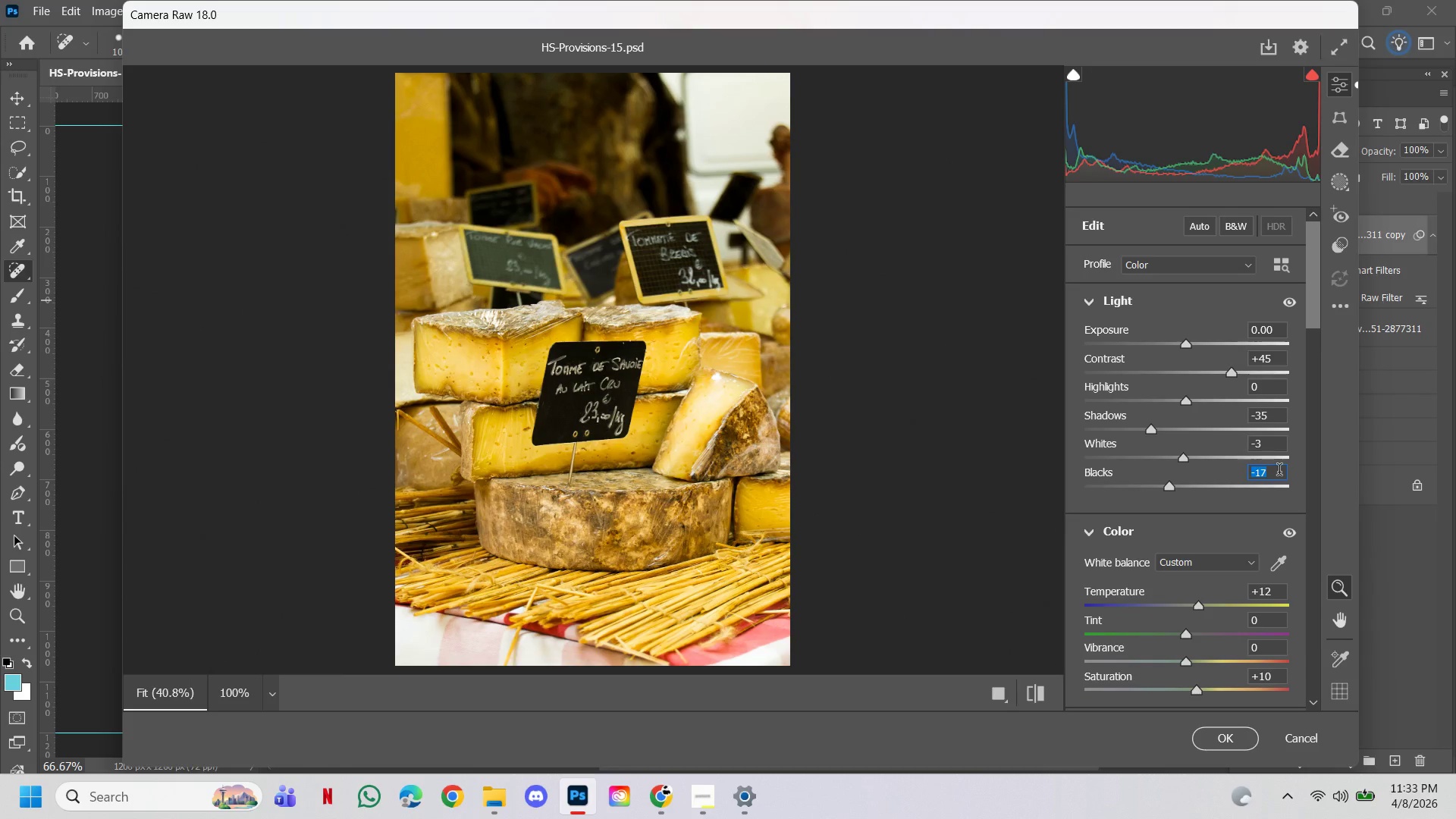 
type(15)
 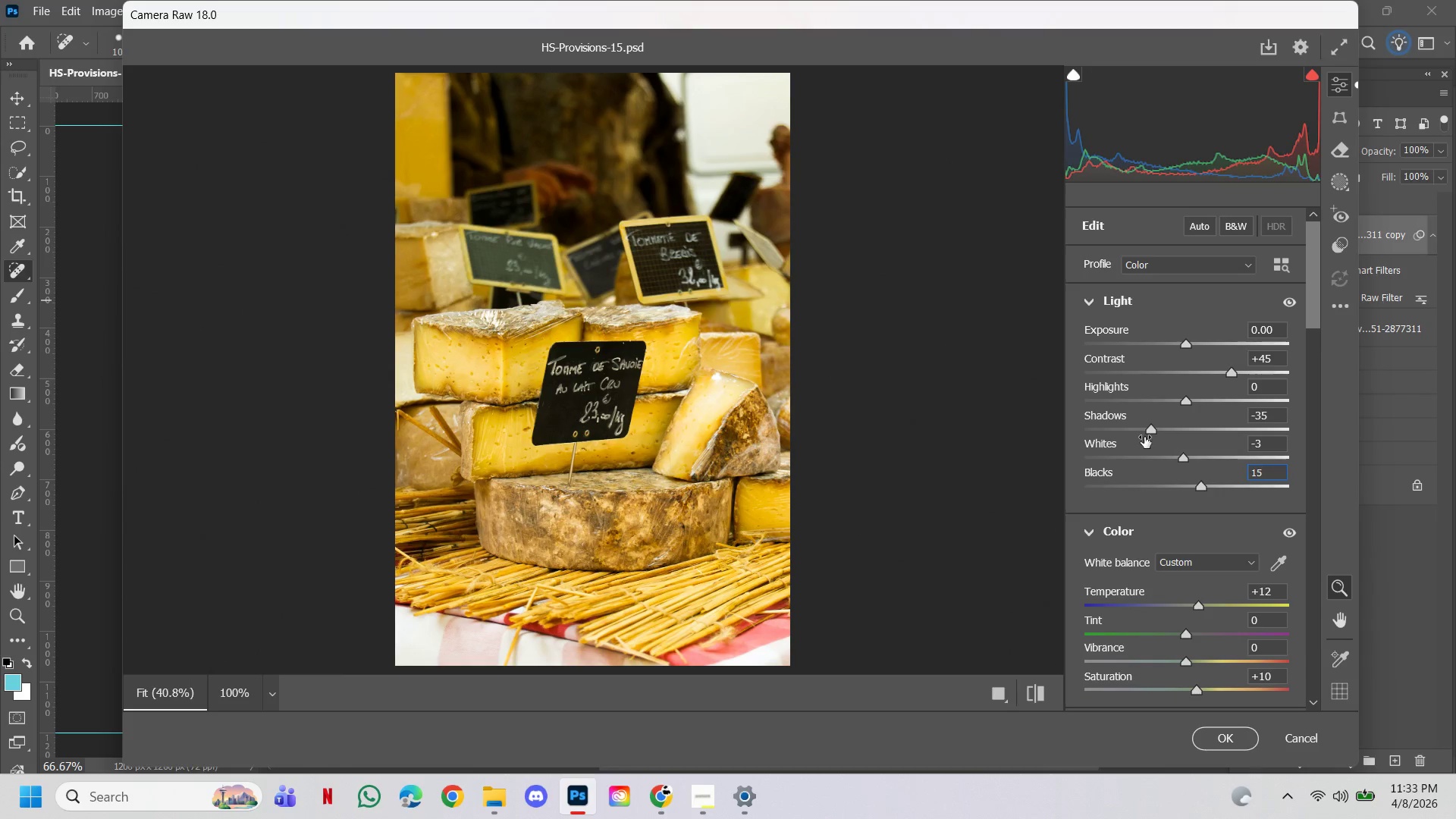 
left_click_drag(start_coordinate=[1154, 431], to_coordinate=[1109, 428])
 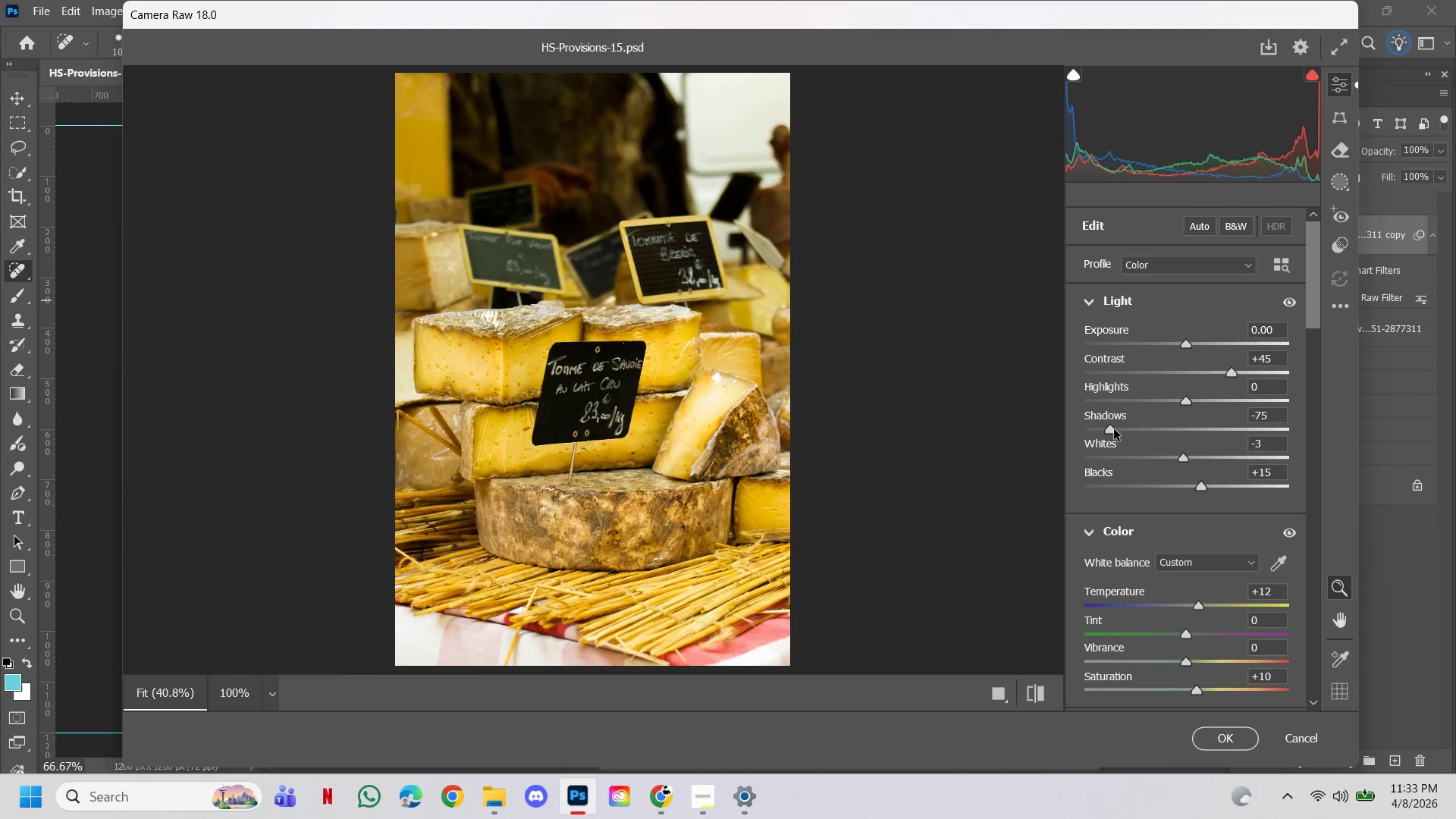 
left_click_drag(start_coordinate=[1109, 428], to_coordinate=[1122, 433])
 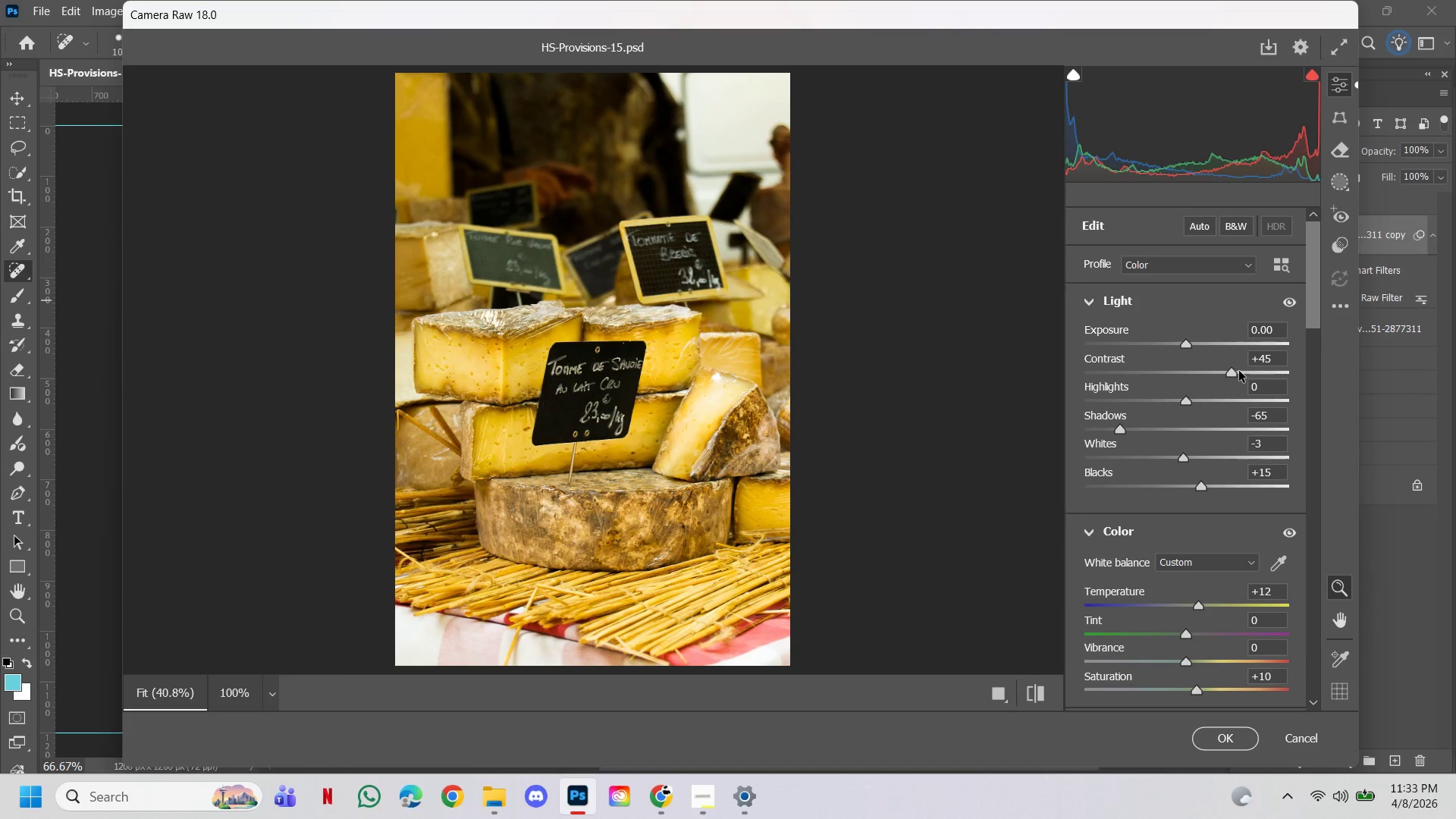 
left_click_drag(start_coordinate=[1228, 371], to_coordinate=[1188, 380])
 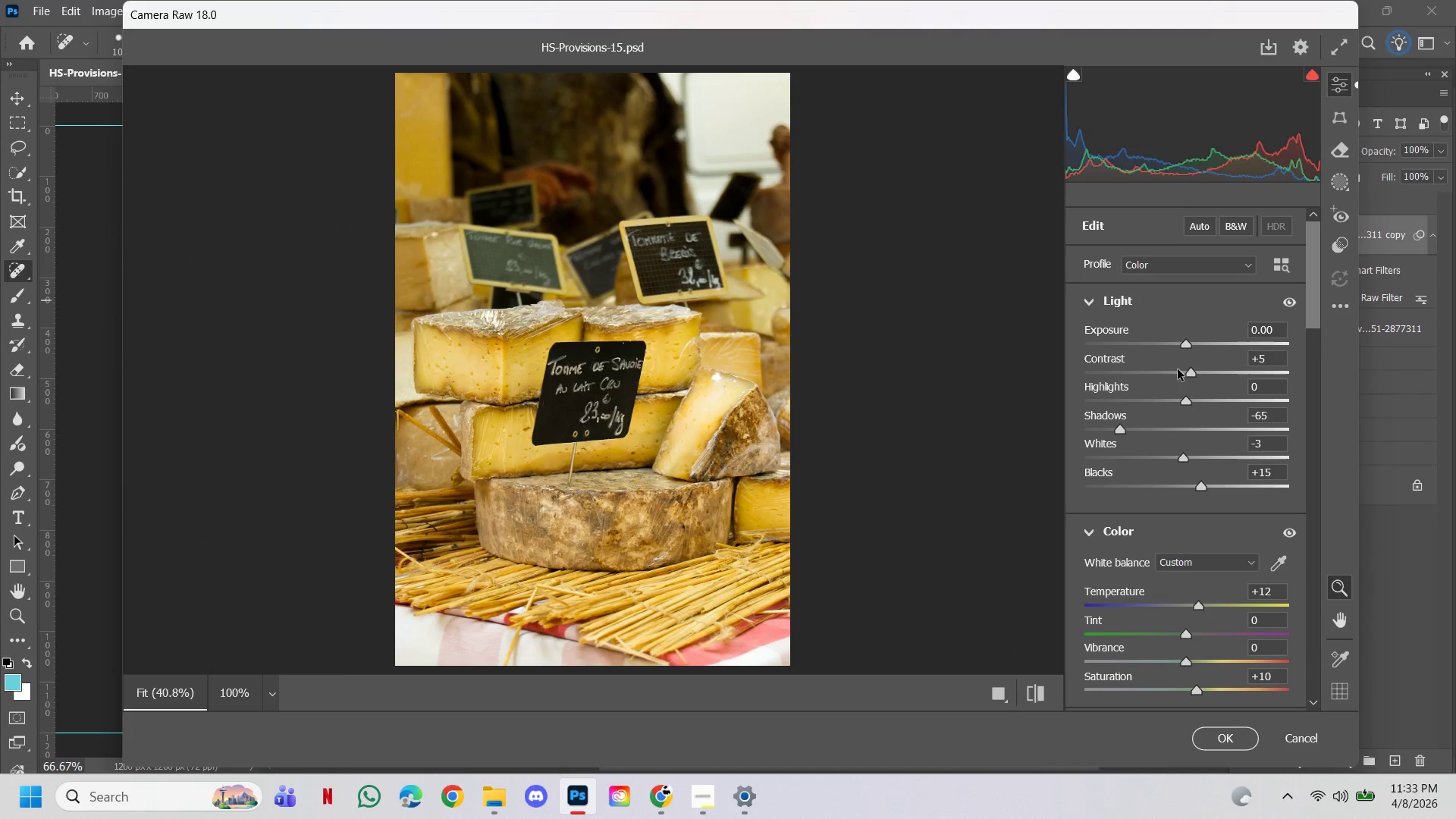 
left_click_drag(start_coordinate=[1195, 372], to_coordinate=[1180, 356])
 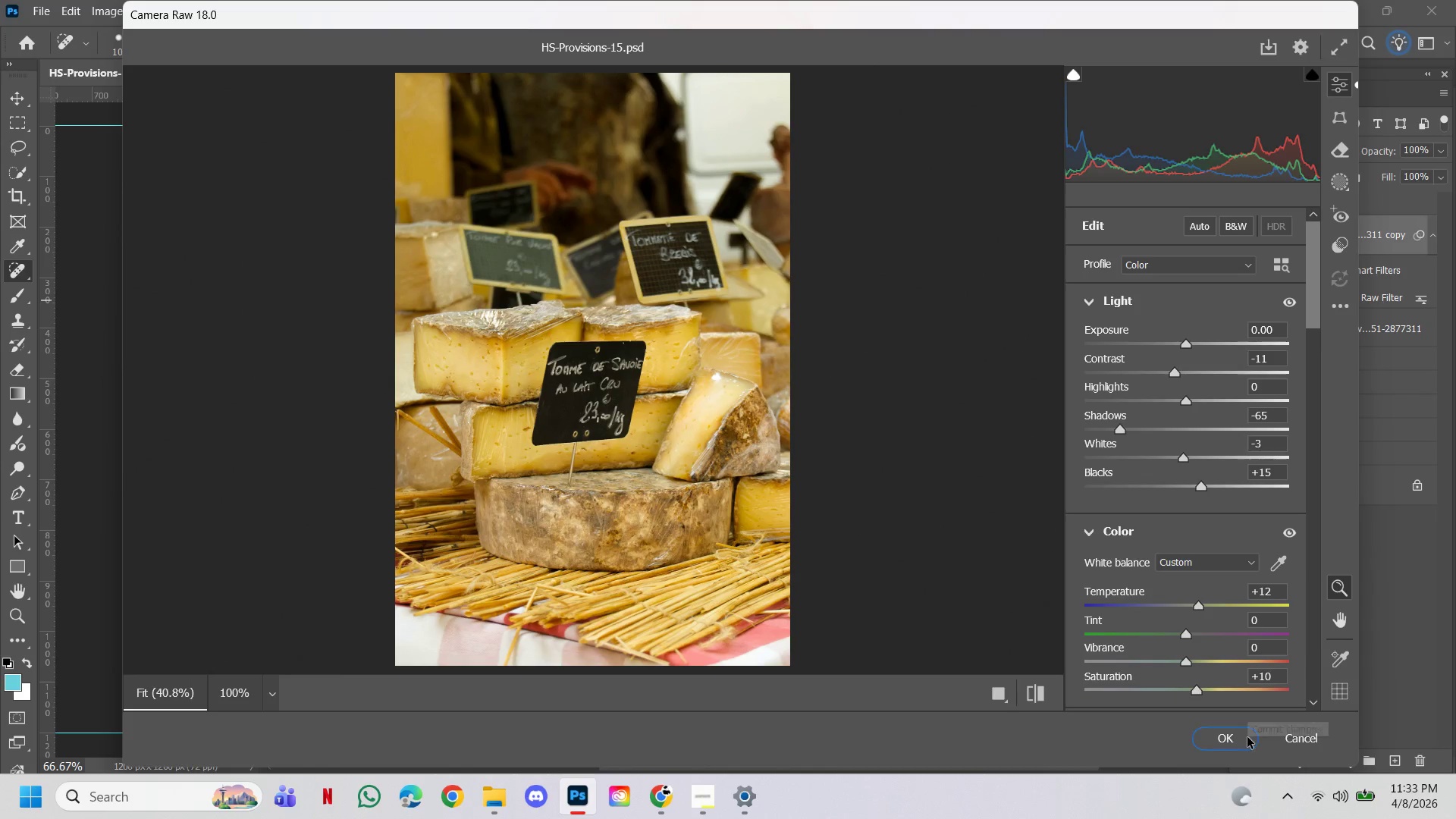 
left_click_drag(start_coordinate=[1274, 679], to_coordinate=[1241, 673])
 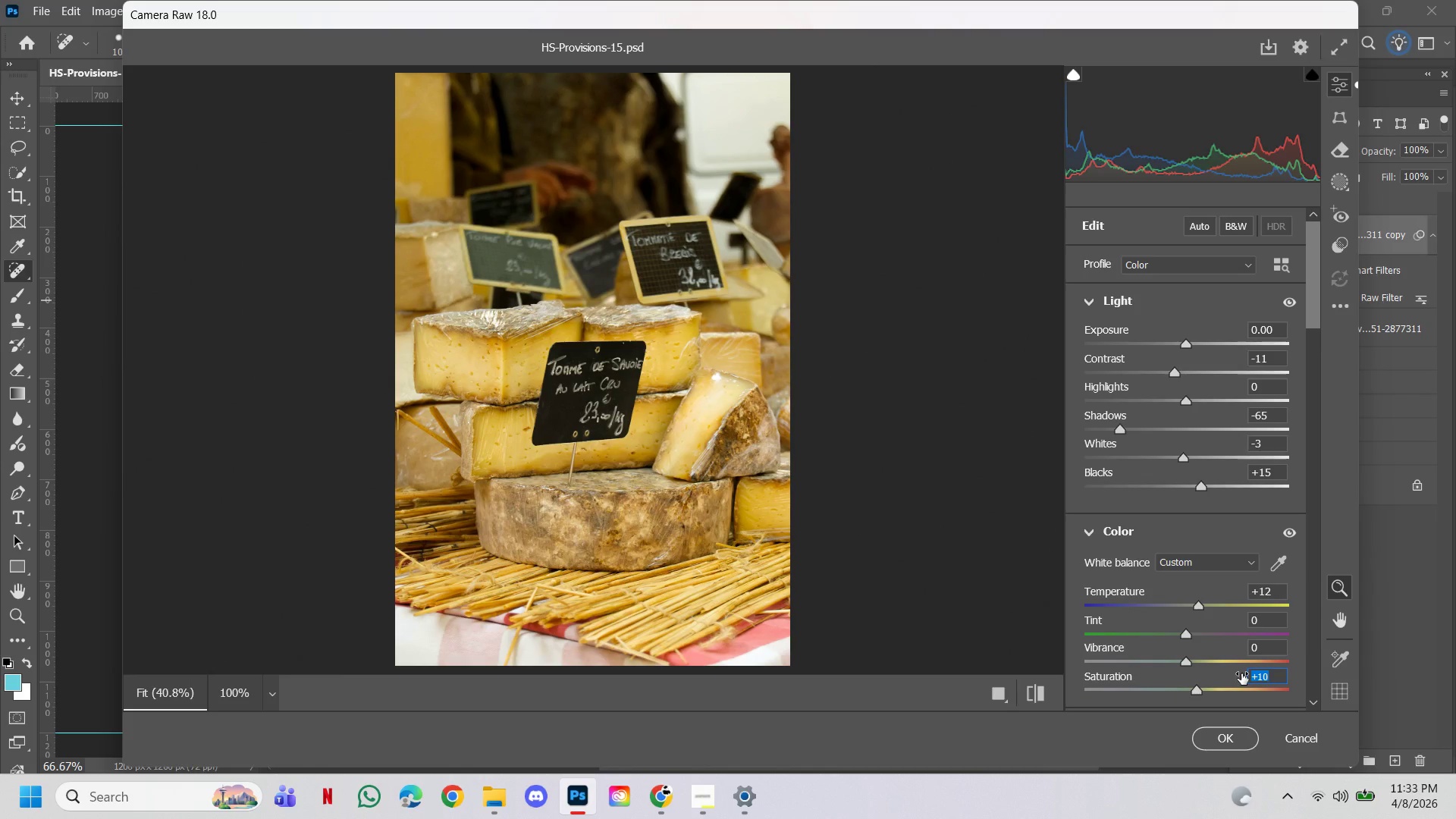 
type(15)
 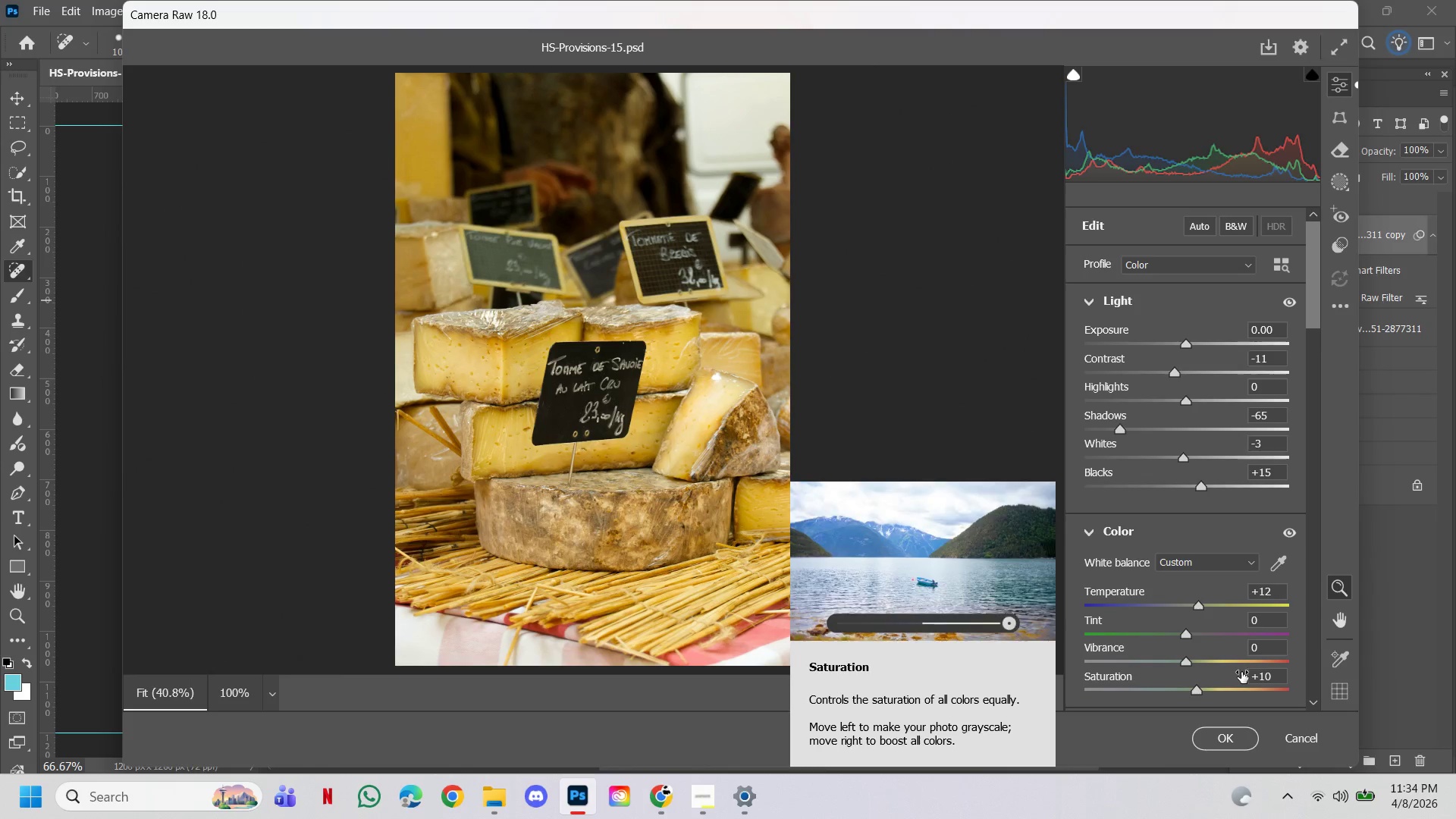 
left_click([1275, 674])
 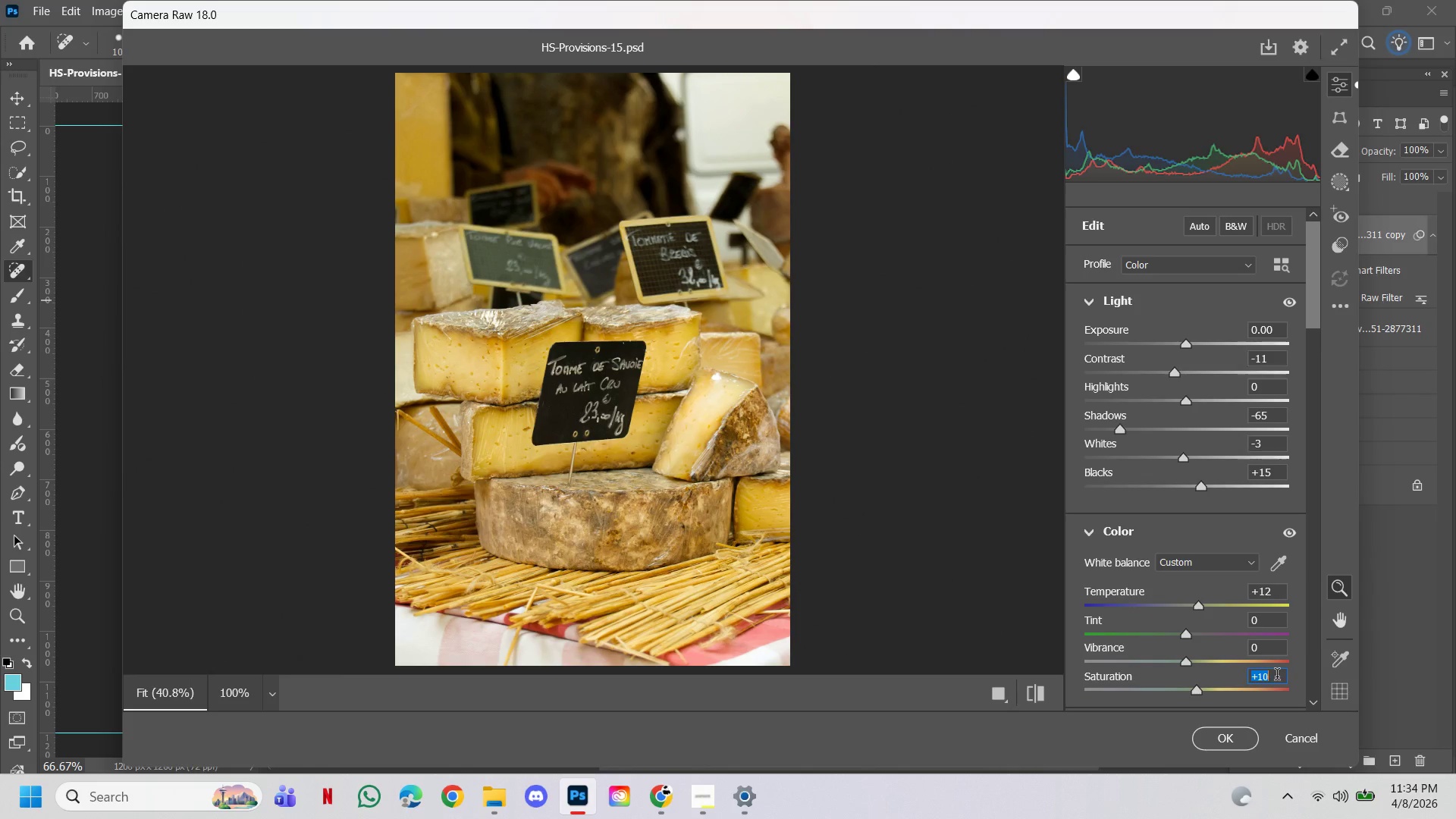 
type(15)
 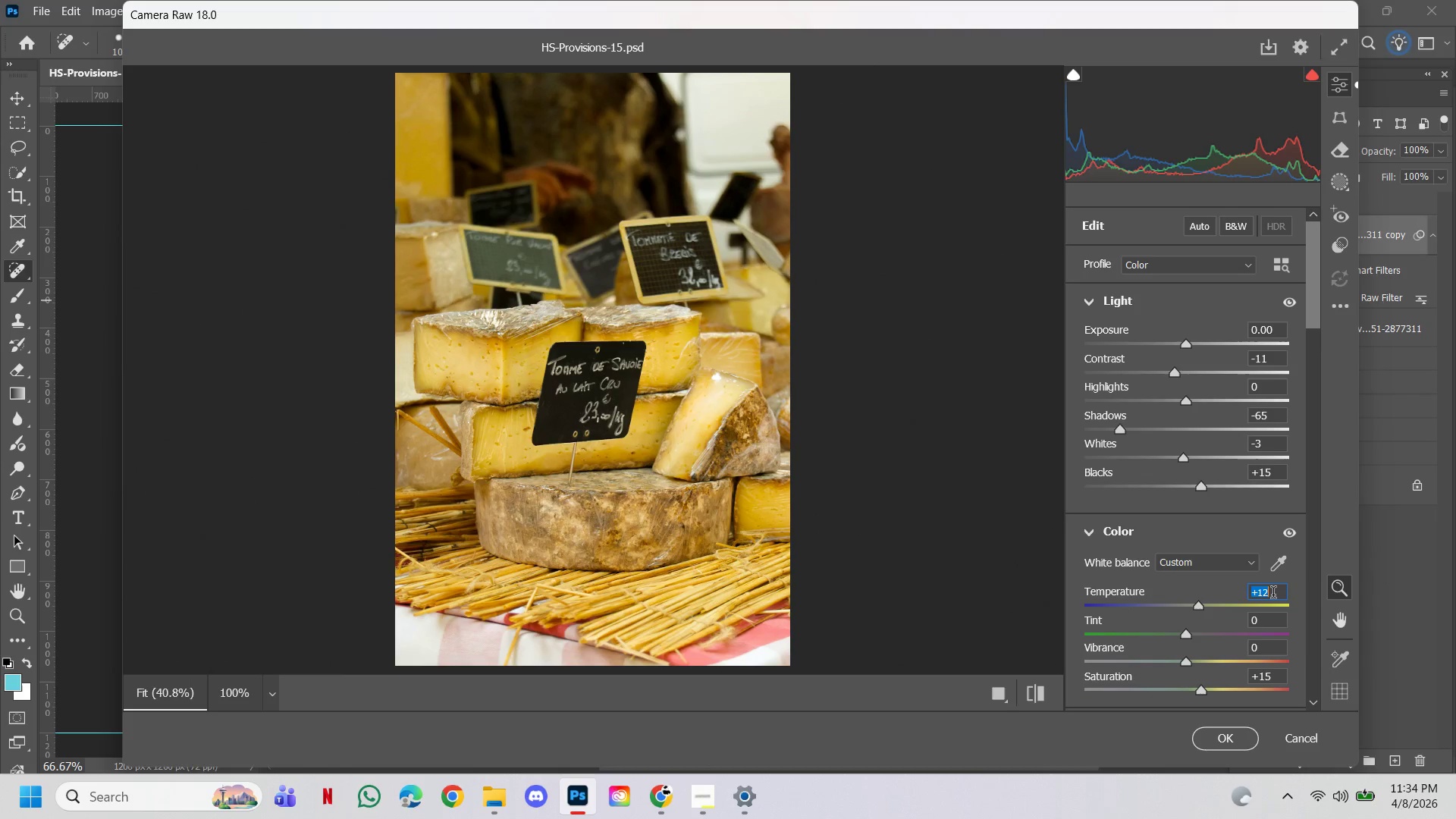 
type(15)
 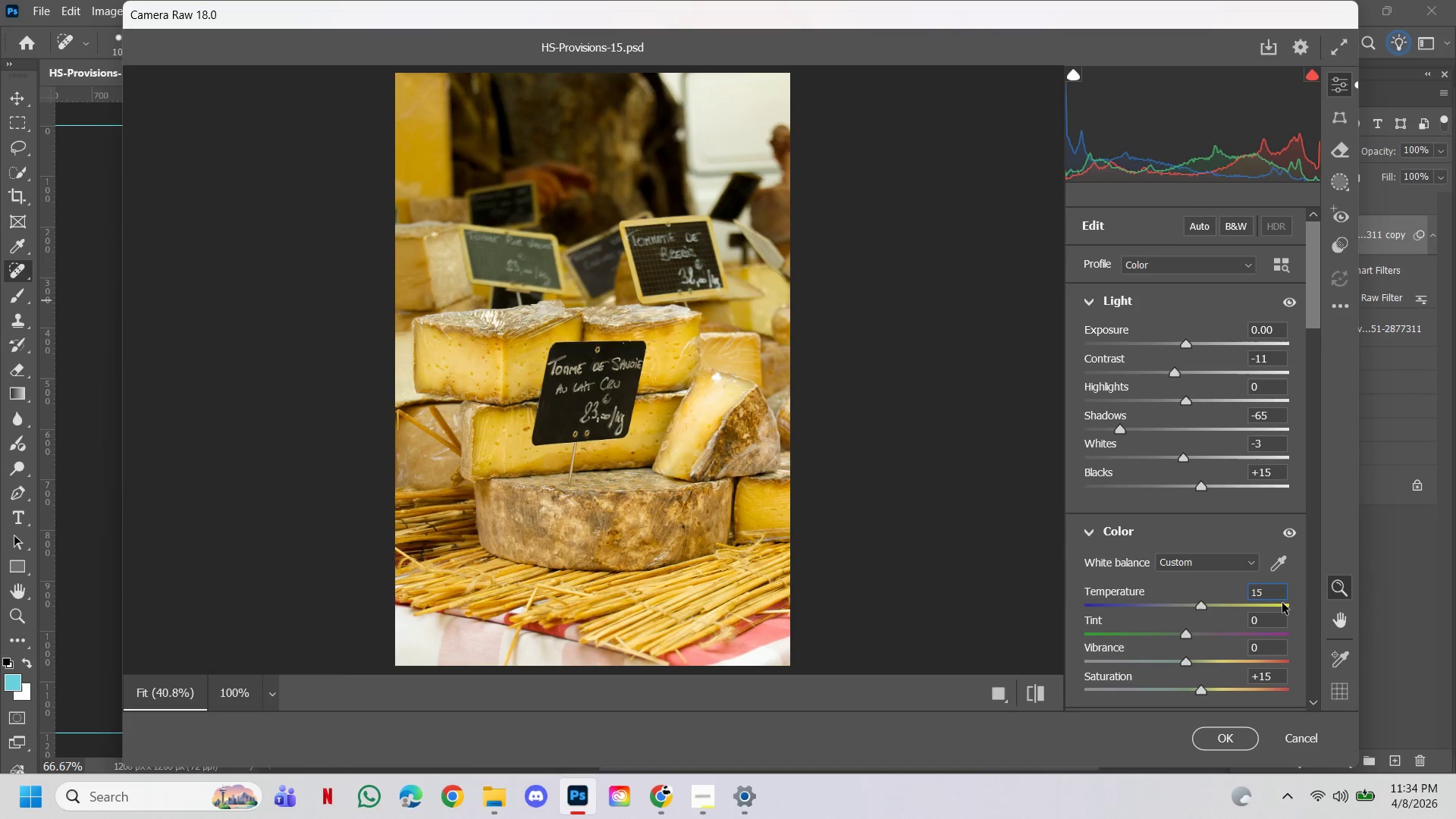 
left_click_drag(start_coordinate=[1266, 598], to_coordinate=[1240, 590])
 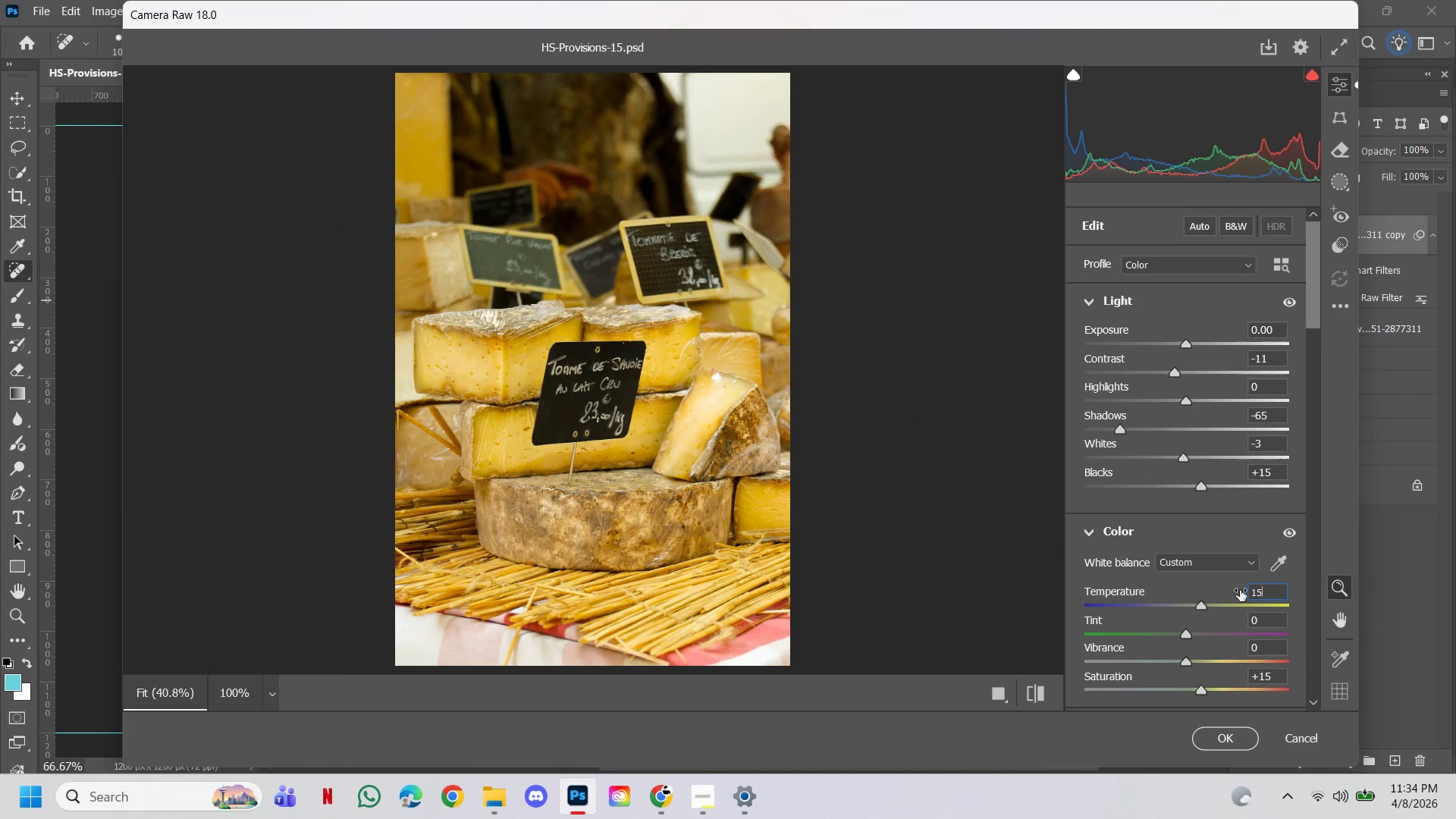 
key(Backspace)
key(Backspace)
type(25)
 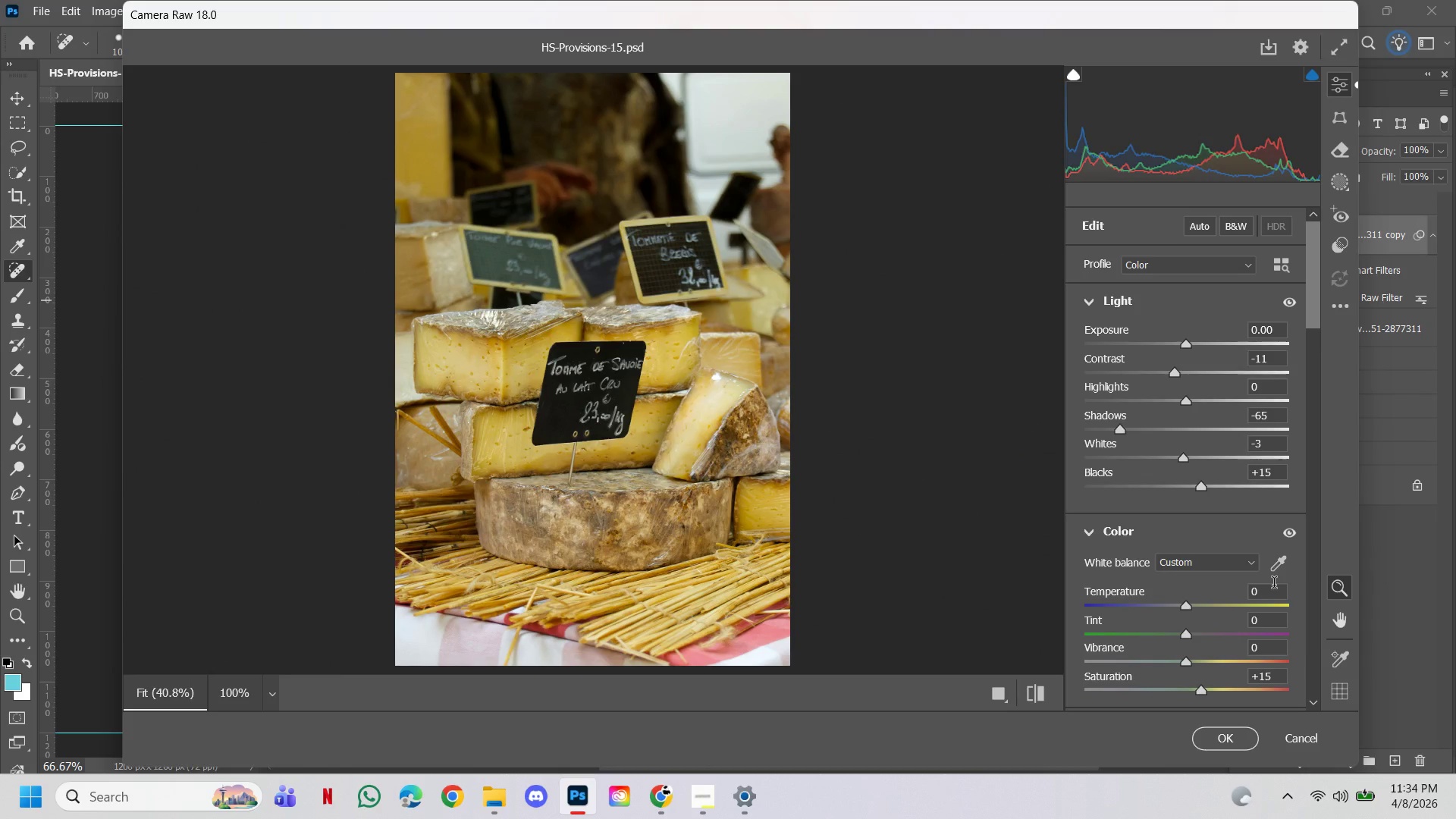 
left_click([1274, 588])
 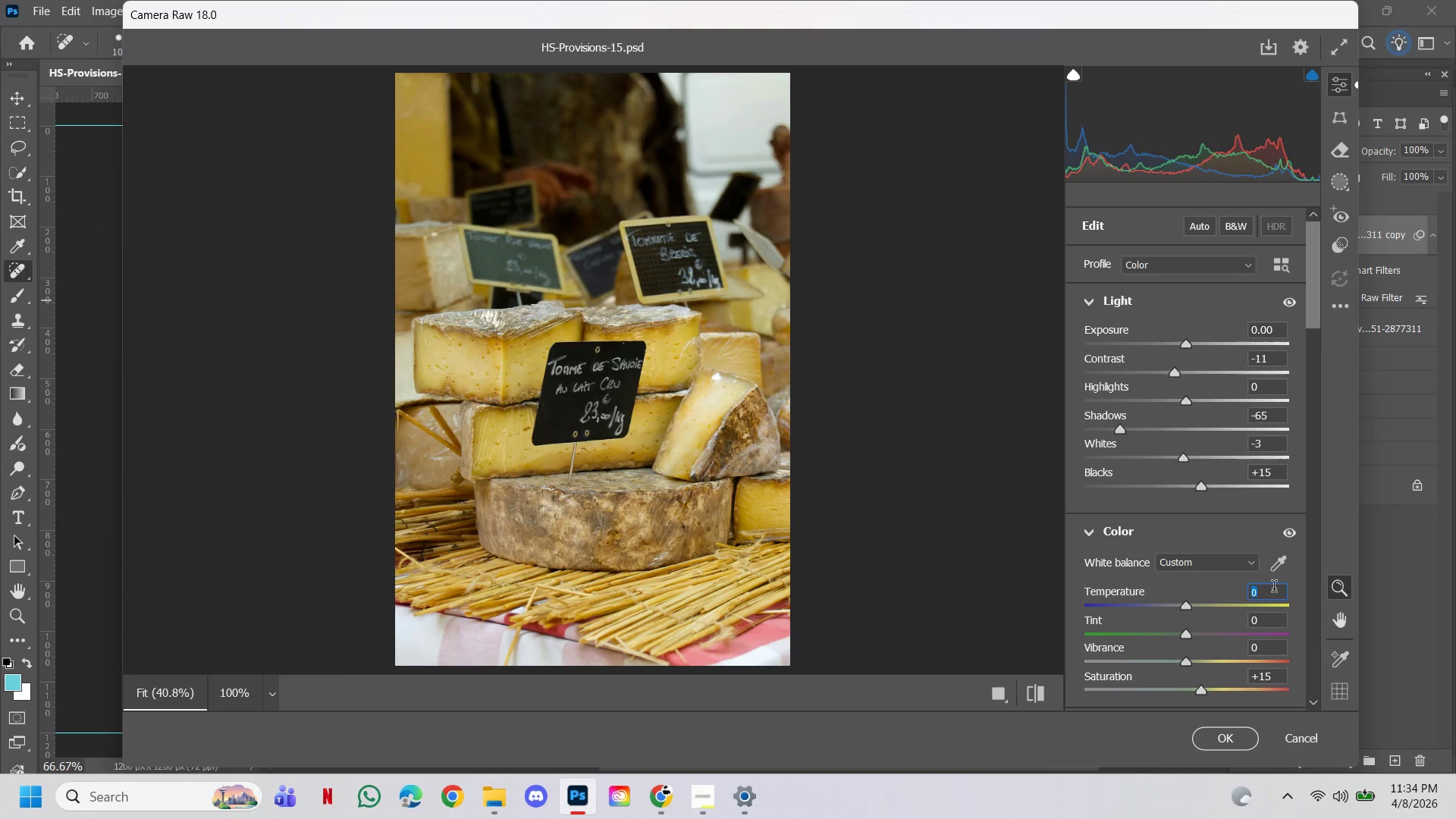 
type(25)
key(Backspace)
type(0)
key(Backspace)
type(16)
key(Backspace)
key(Backspace)
key(Backspace)
type(16)
 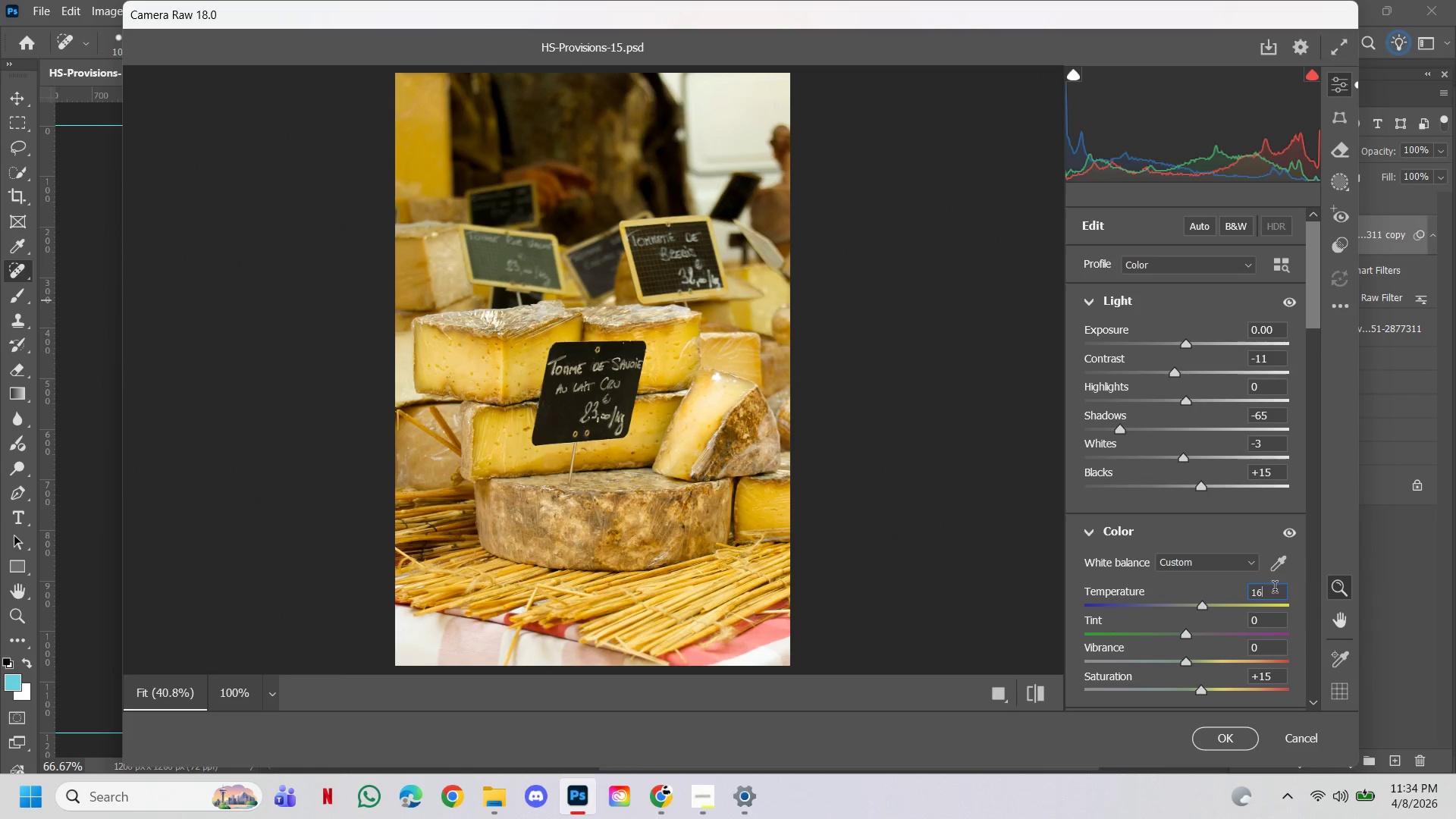 
left_click([1287, 684])
 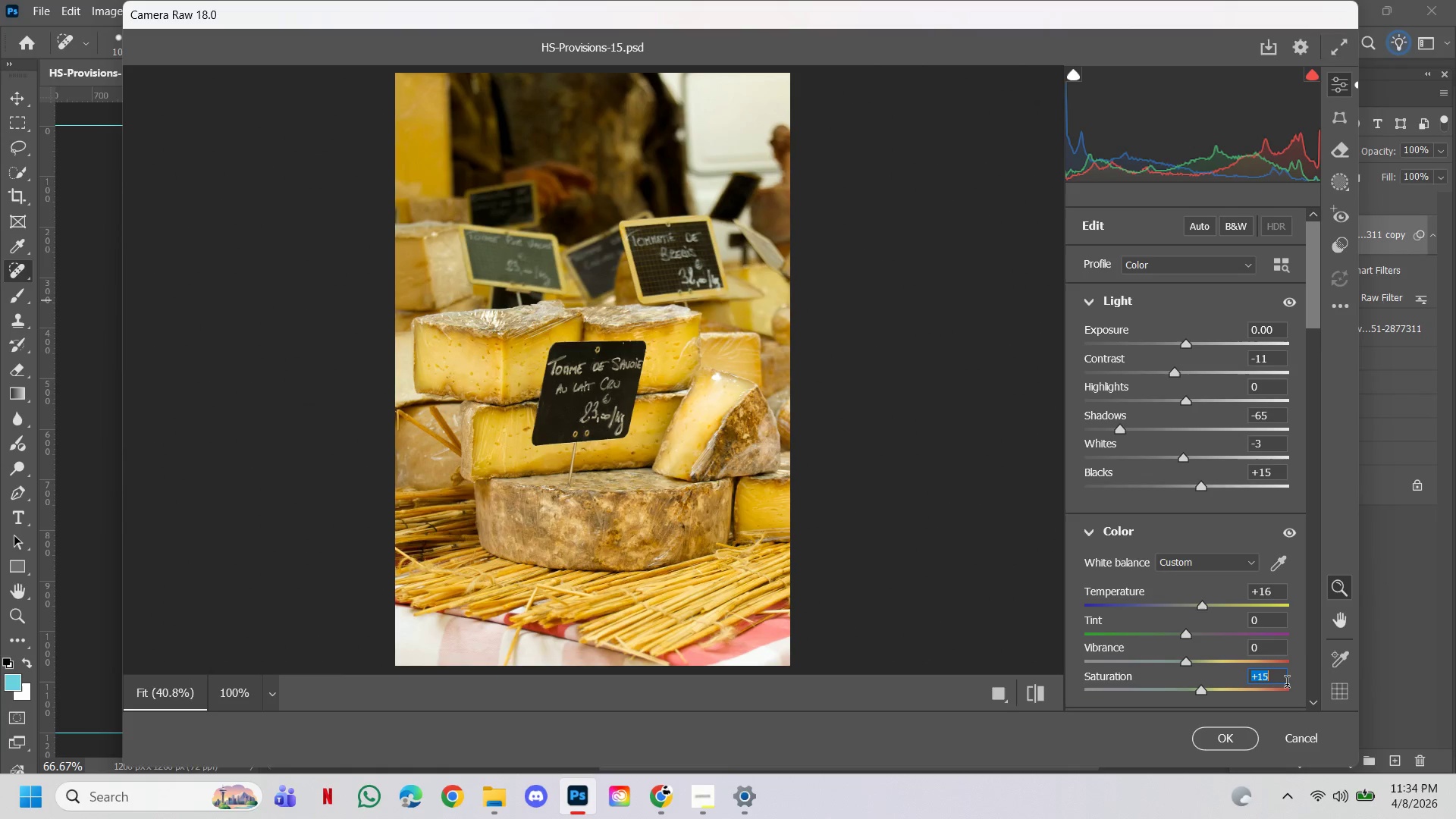 
type(18)
 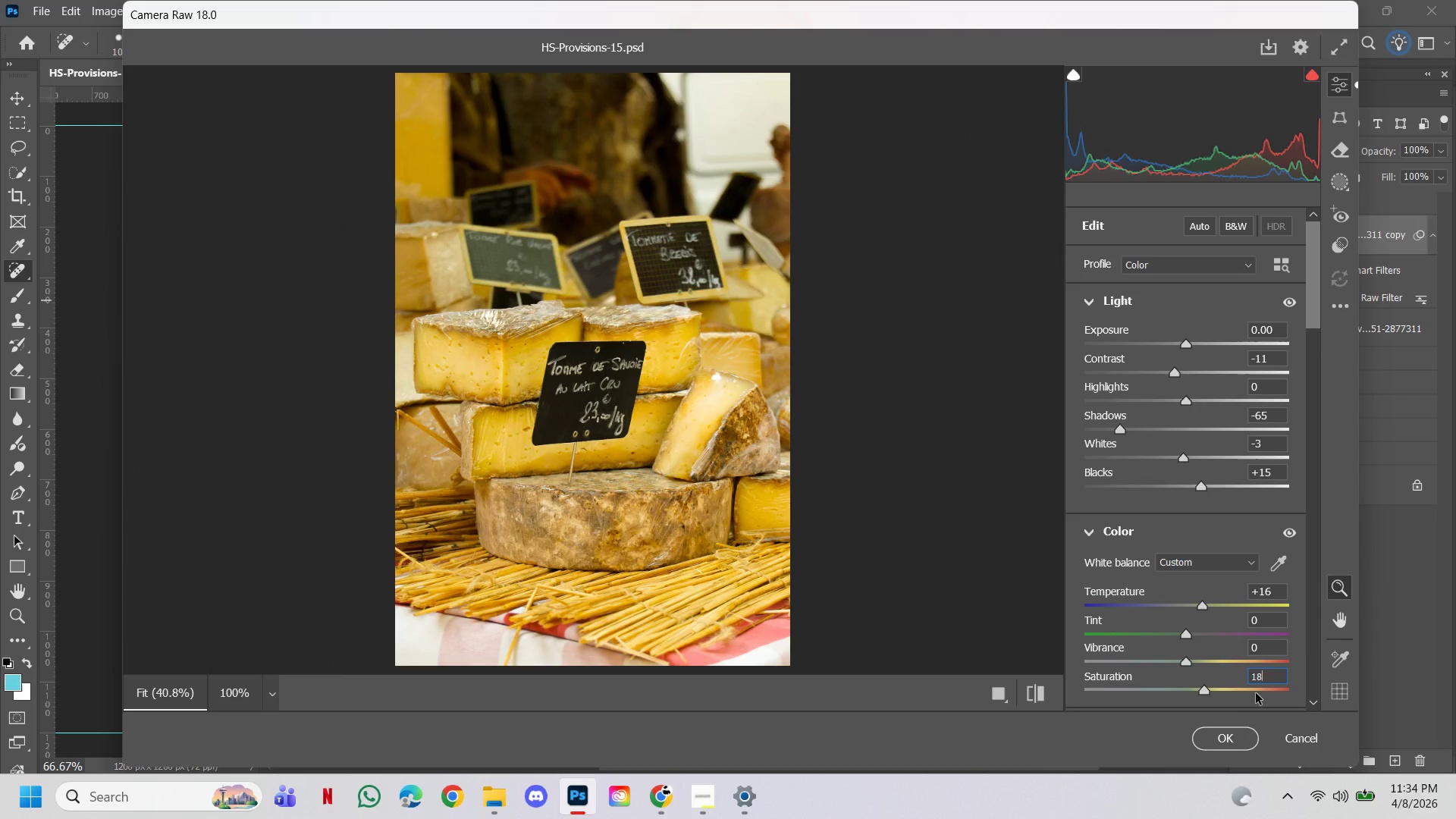 
left_click([1246, 742])
 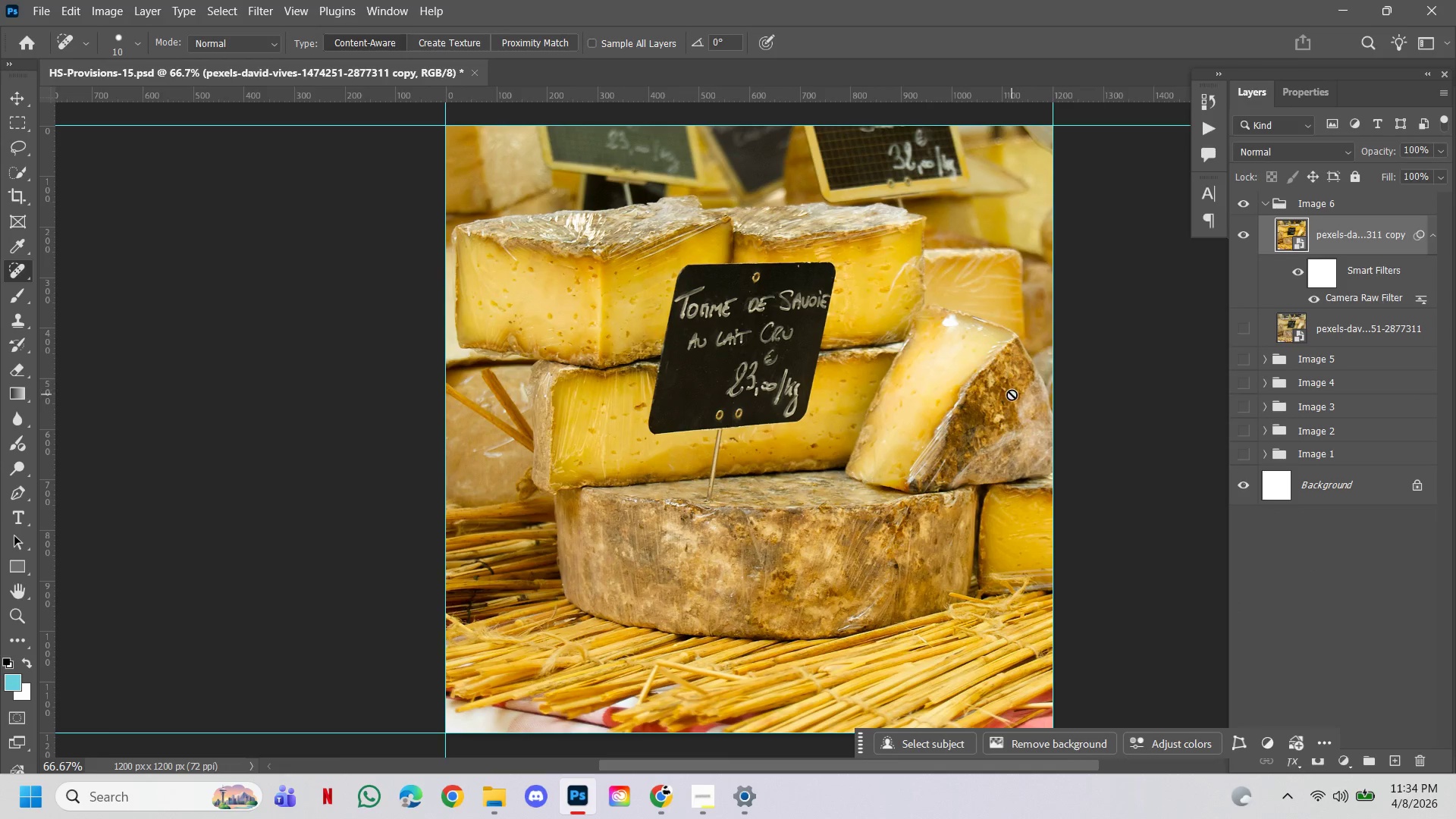 
hold_key(key=ControlLeft, duration=1.12)
 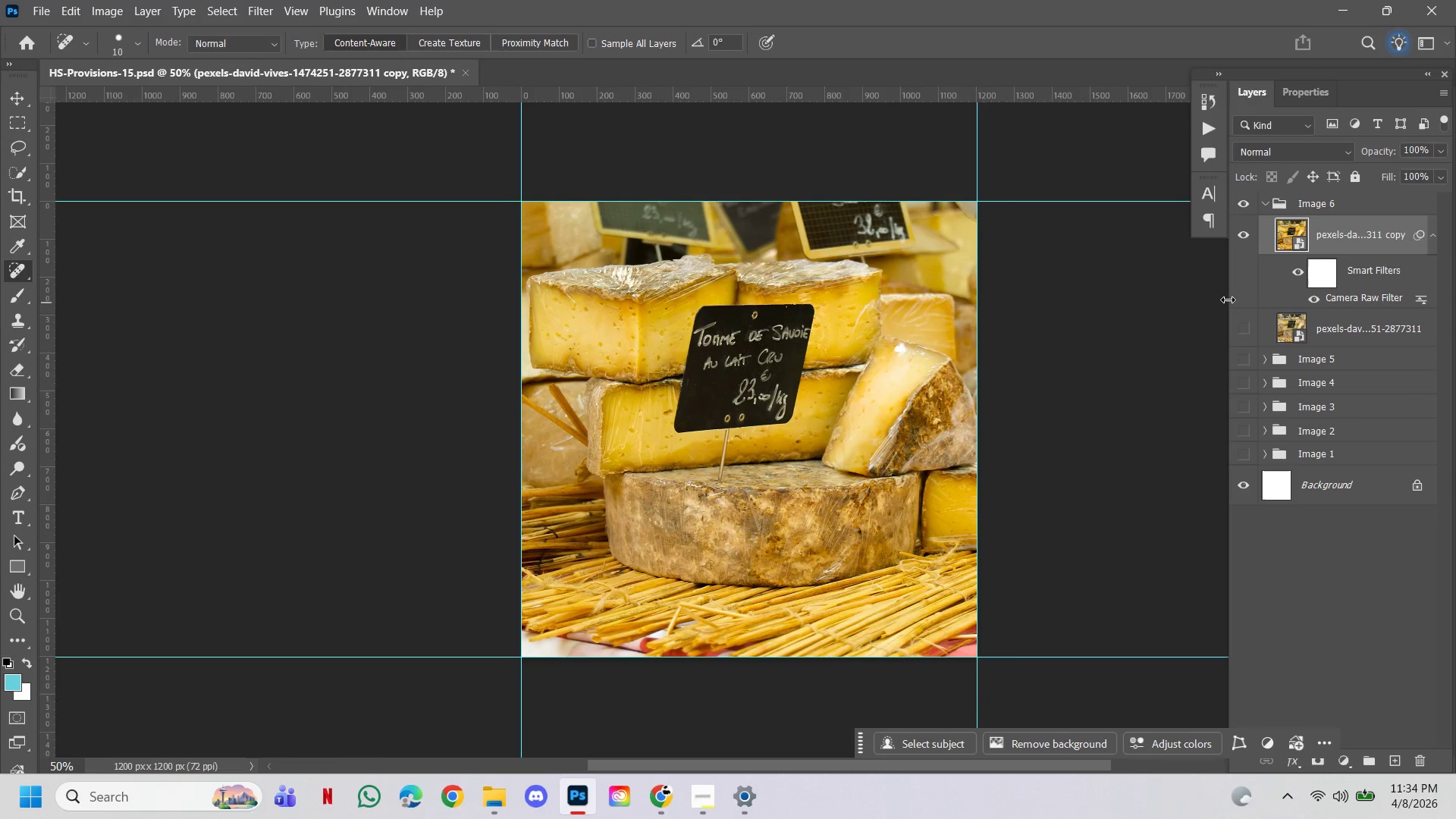 
hold_key(key=AltLeft, duration=0.98)
 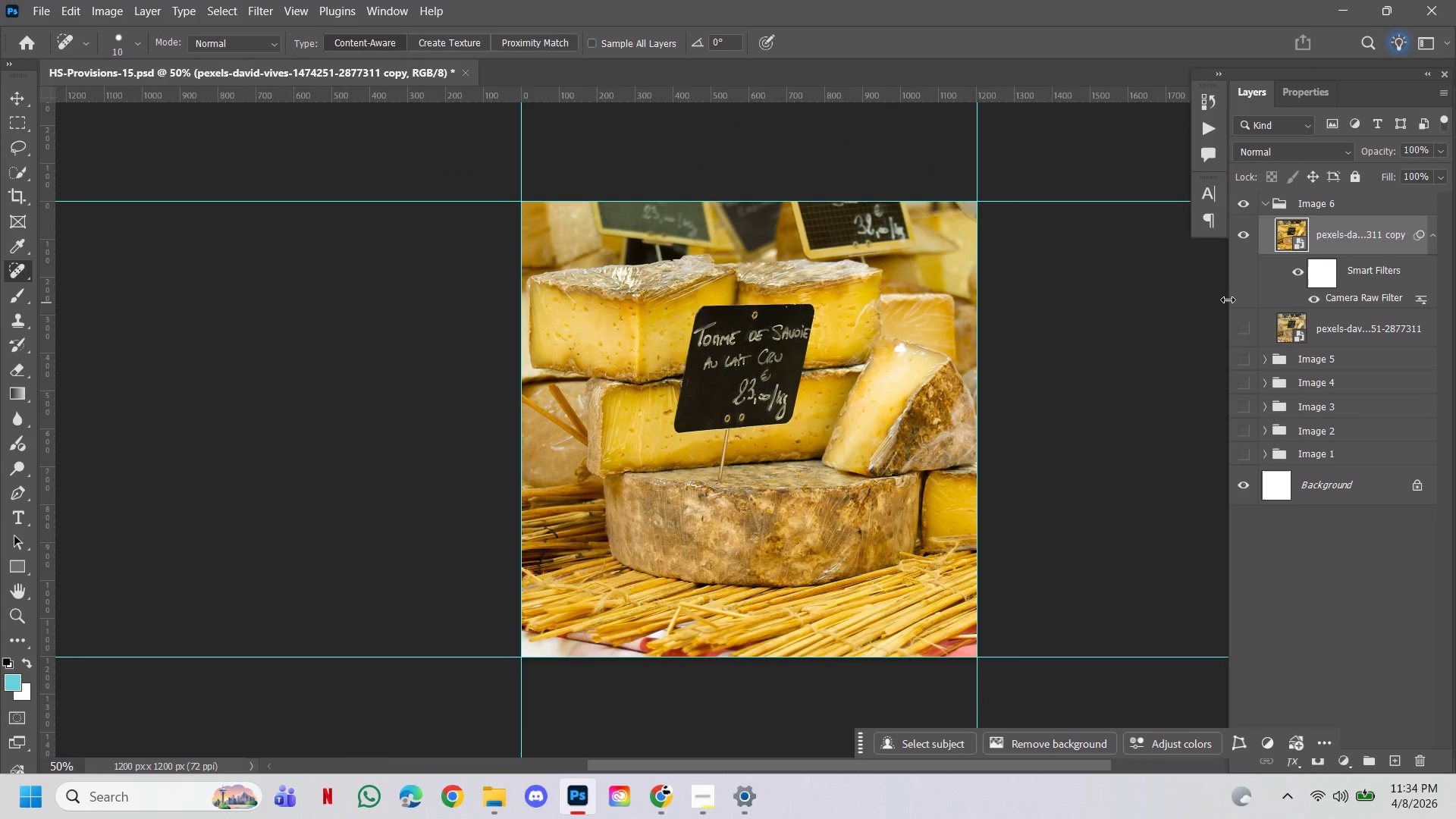 
hold_key(key=Space, duration=0.95)
 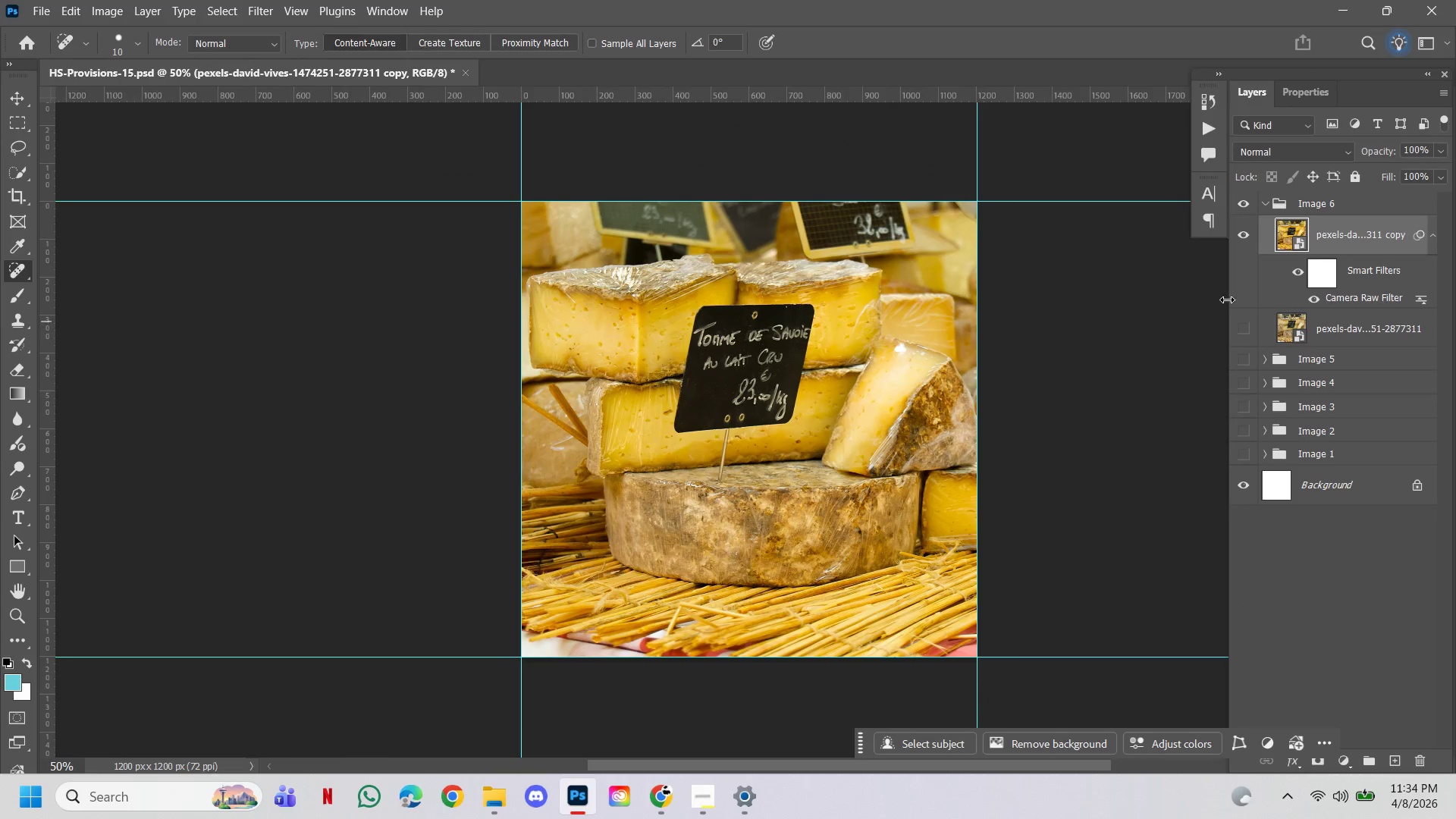 
left_click([747, 428])
 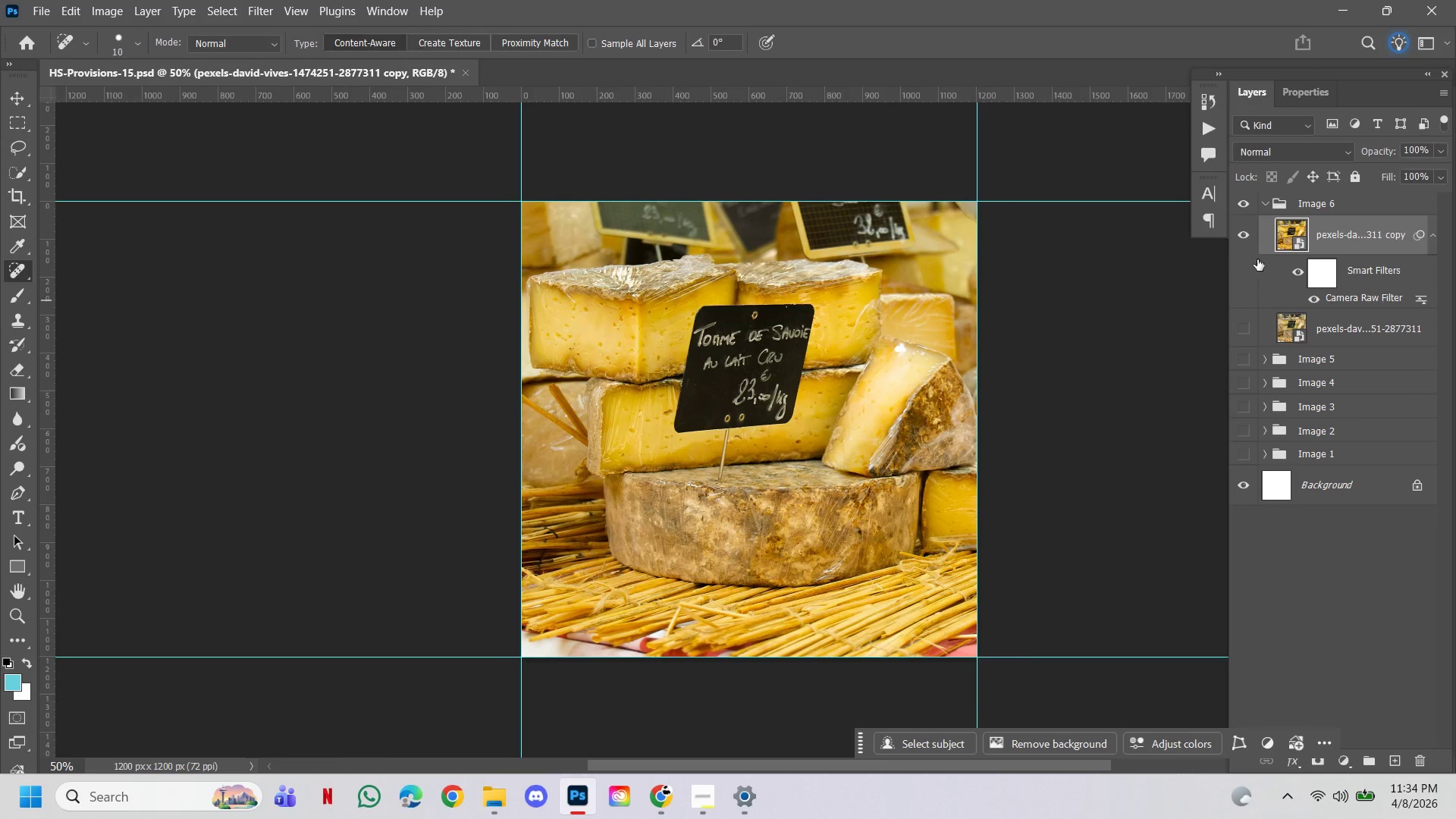 
left_click([1250, 359])
 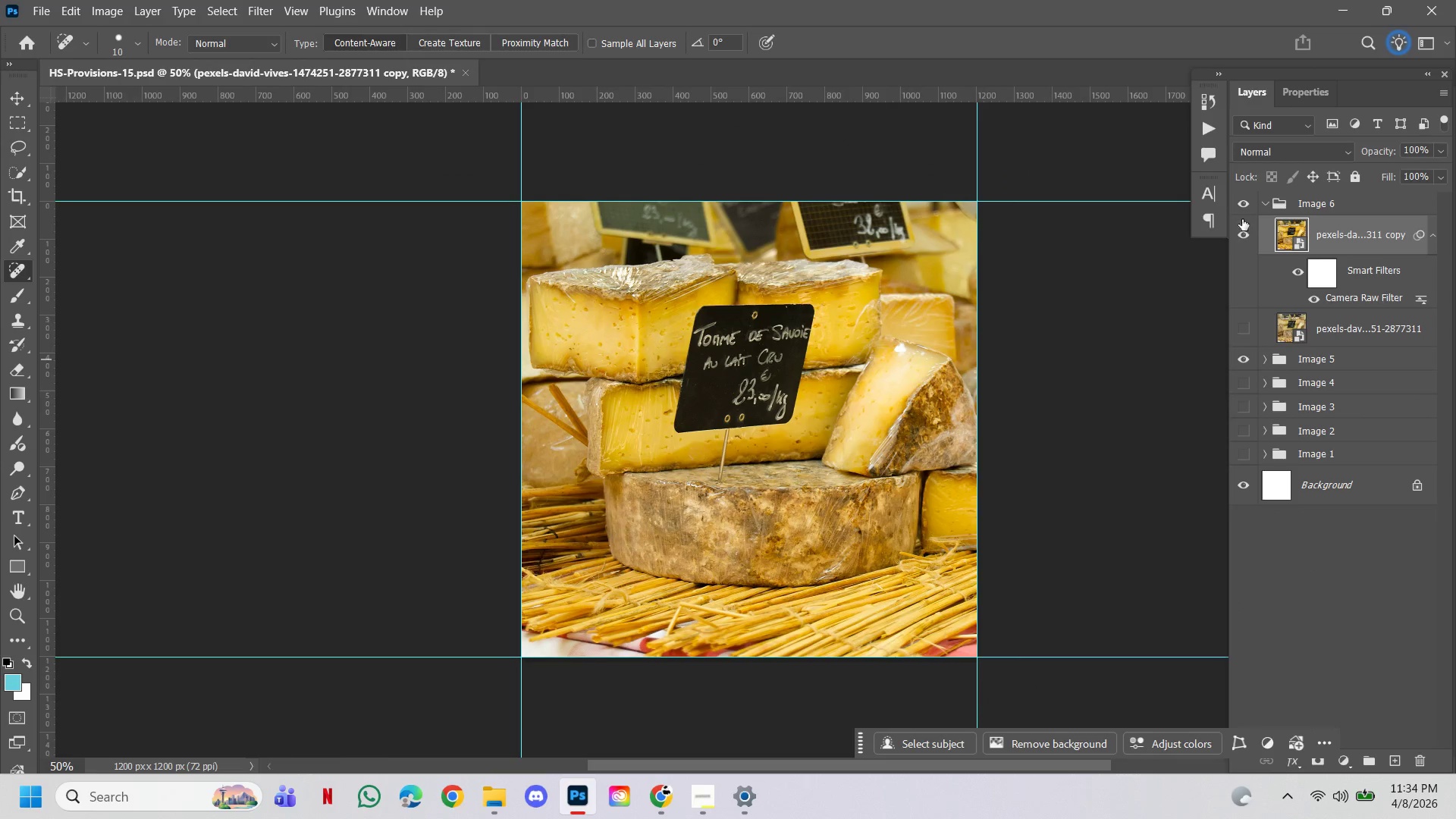 
left_click([1241, 203])
 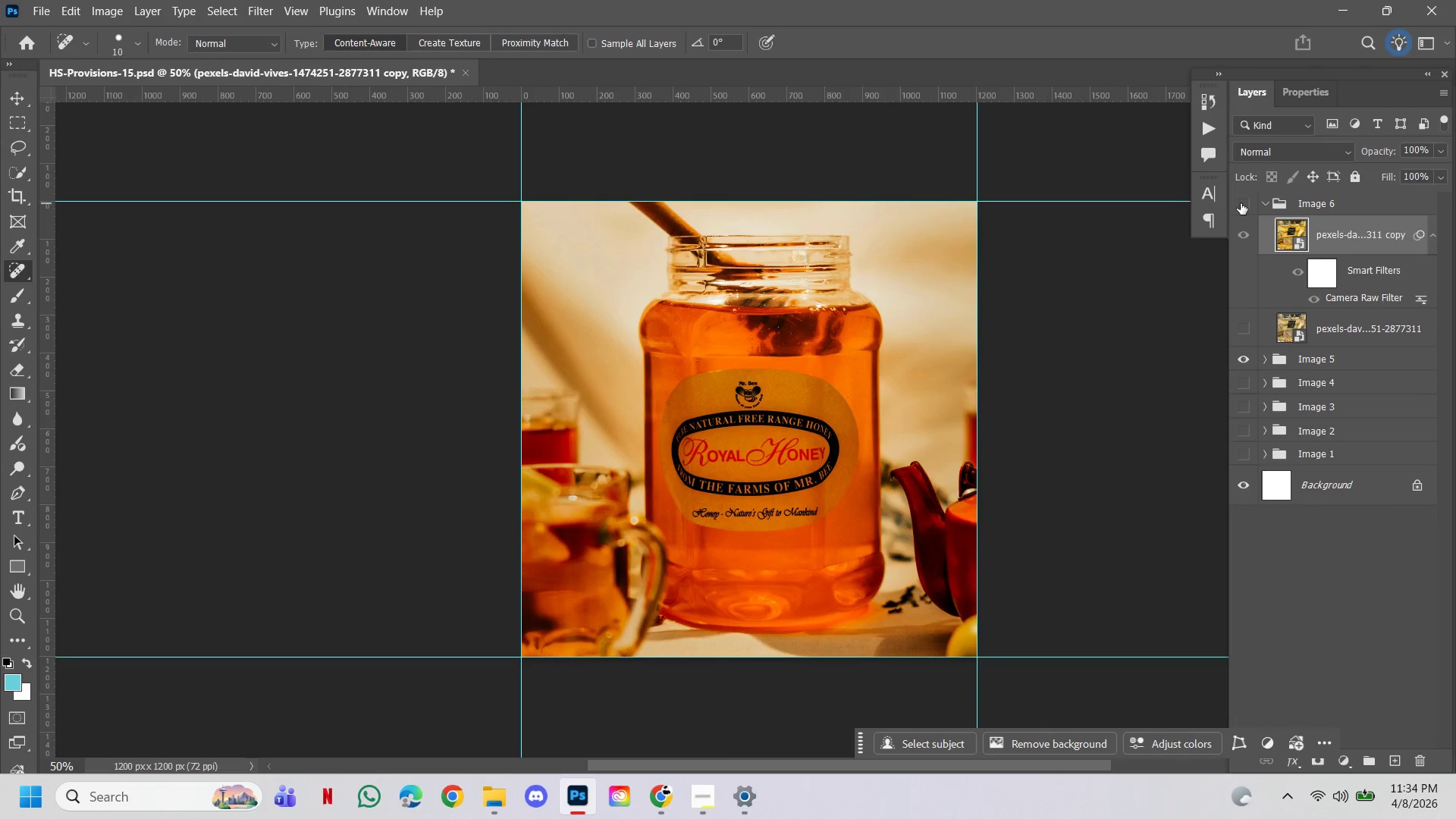 
left_click([1241, 203])
 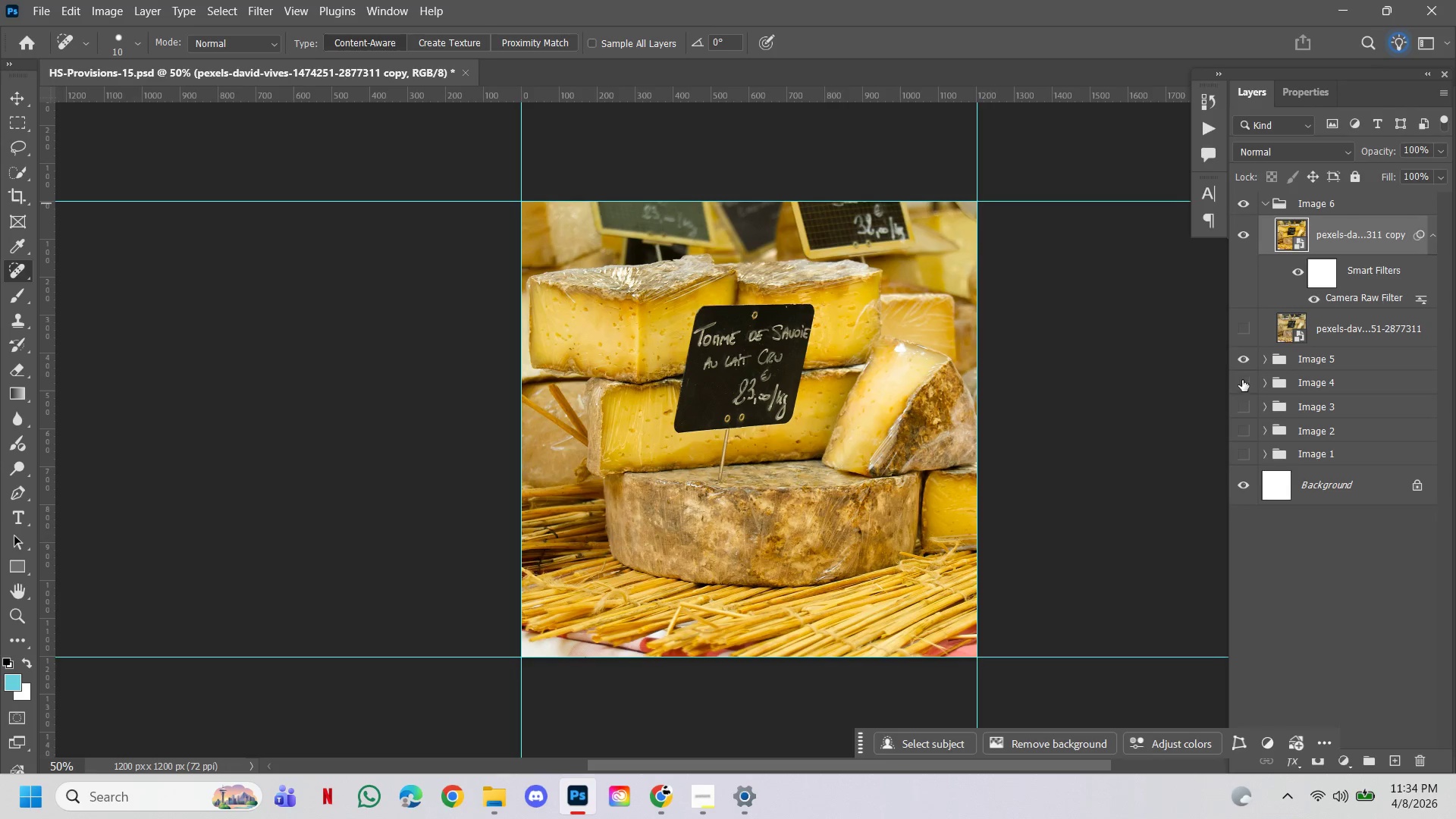 
left_click([1243, 404])
 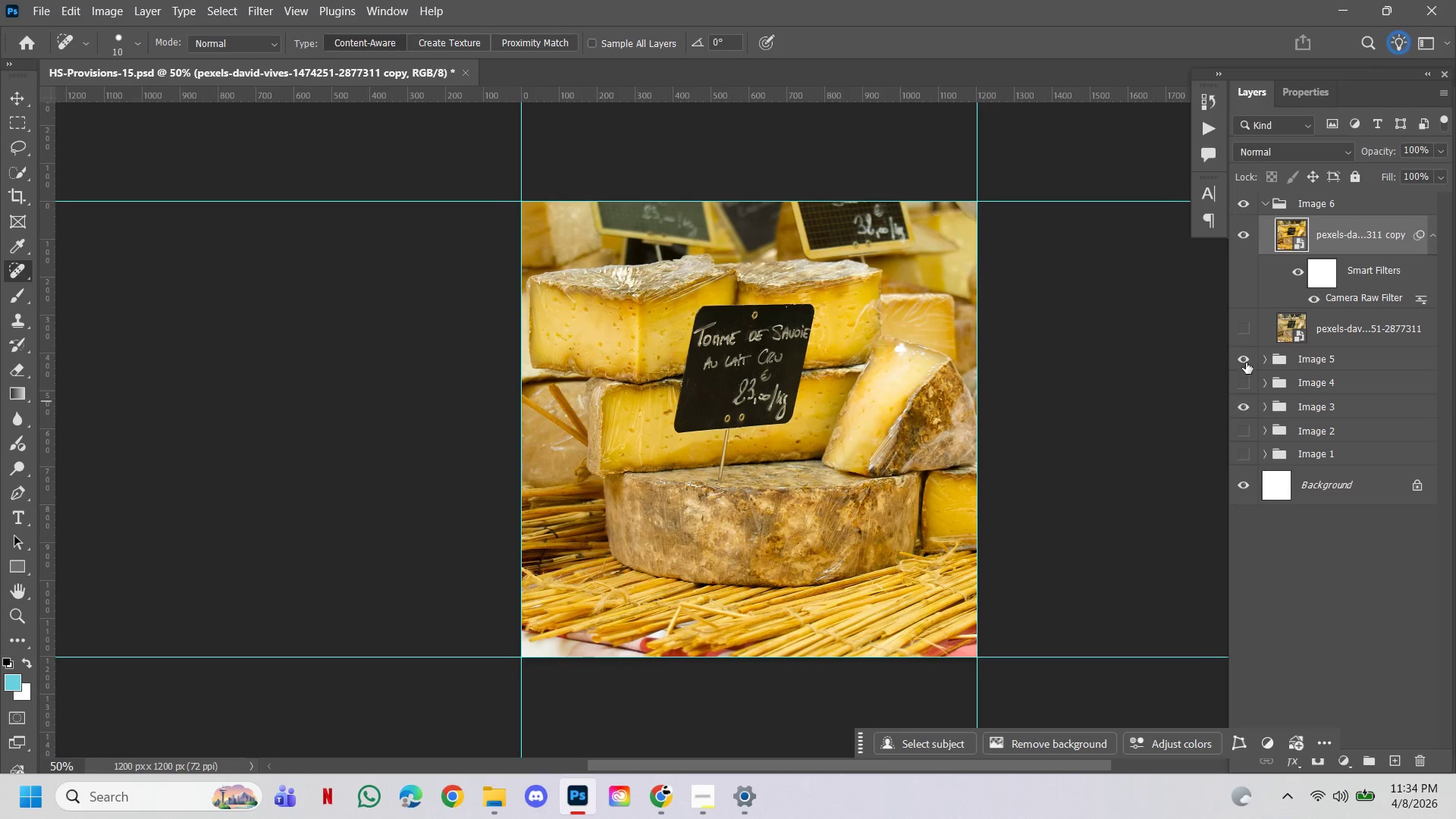 
left_click([1246, 362])
 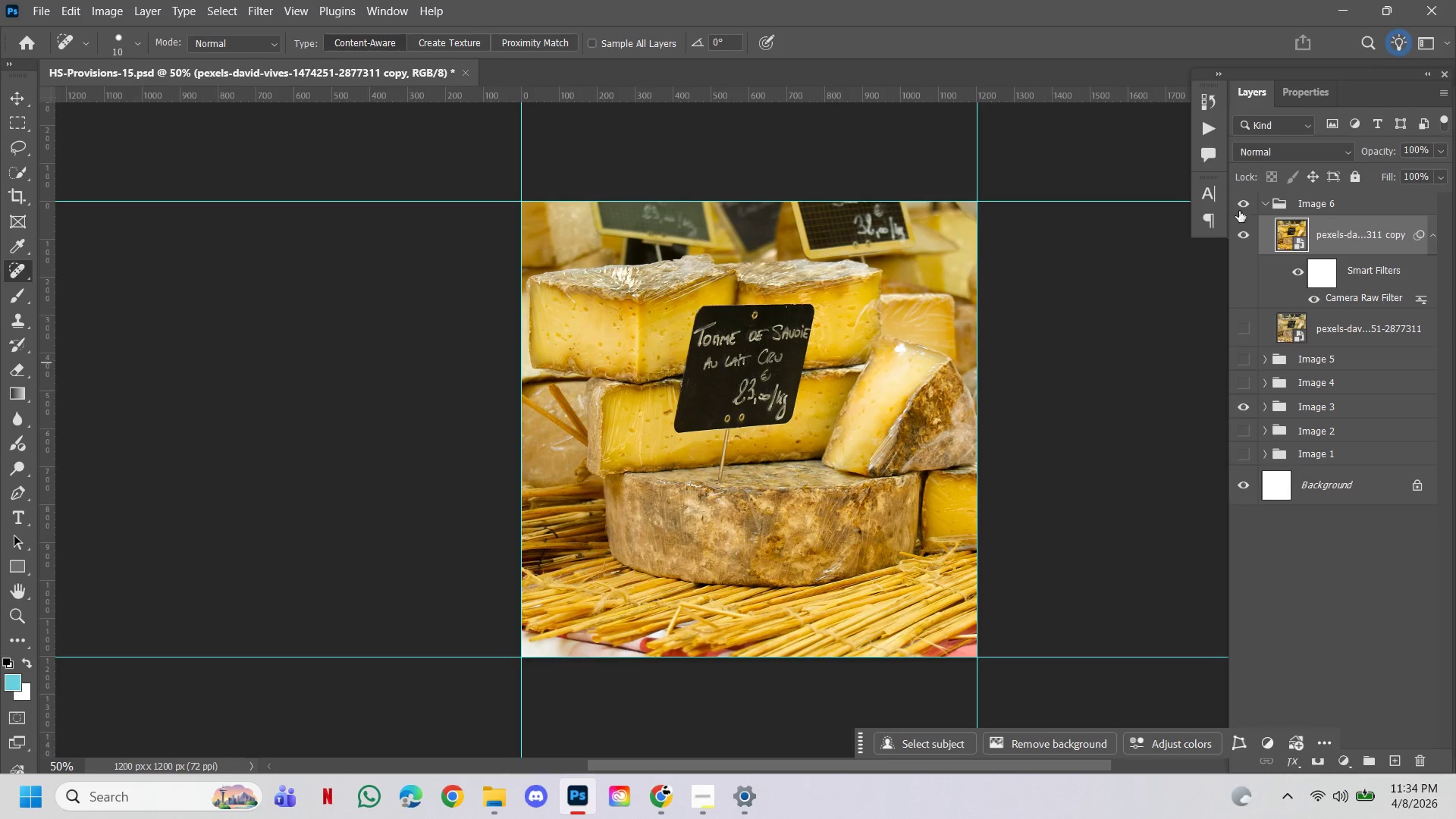 
left_click([1239, 208])
 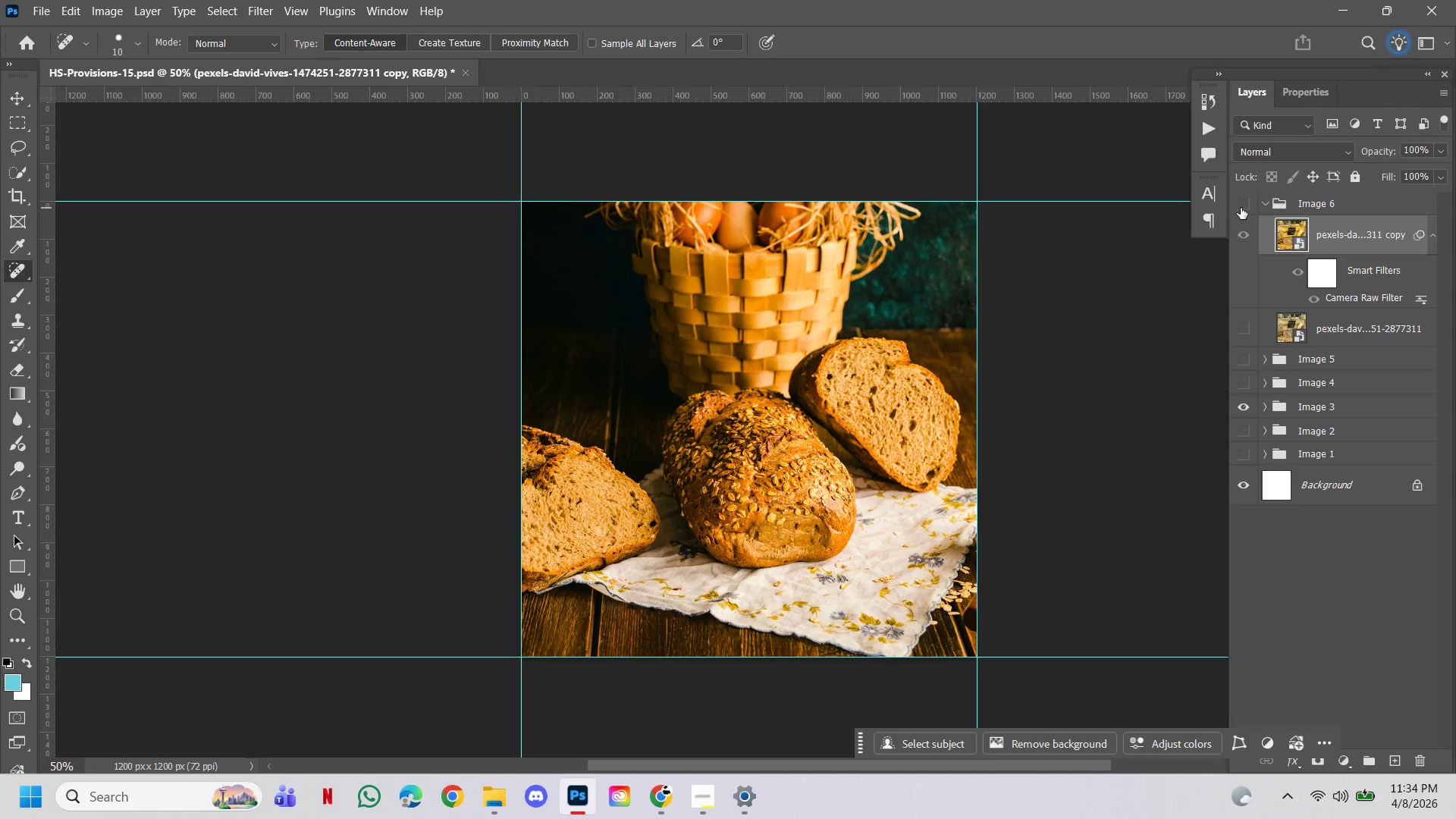 
left_click([1241, 208])
 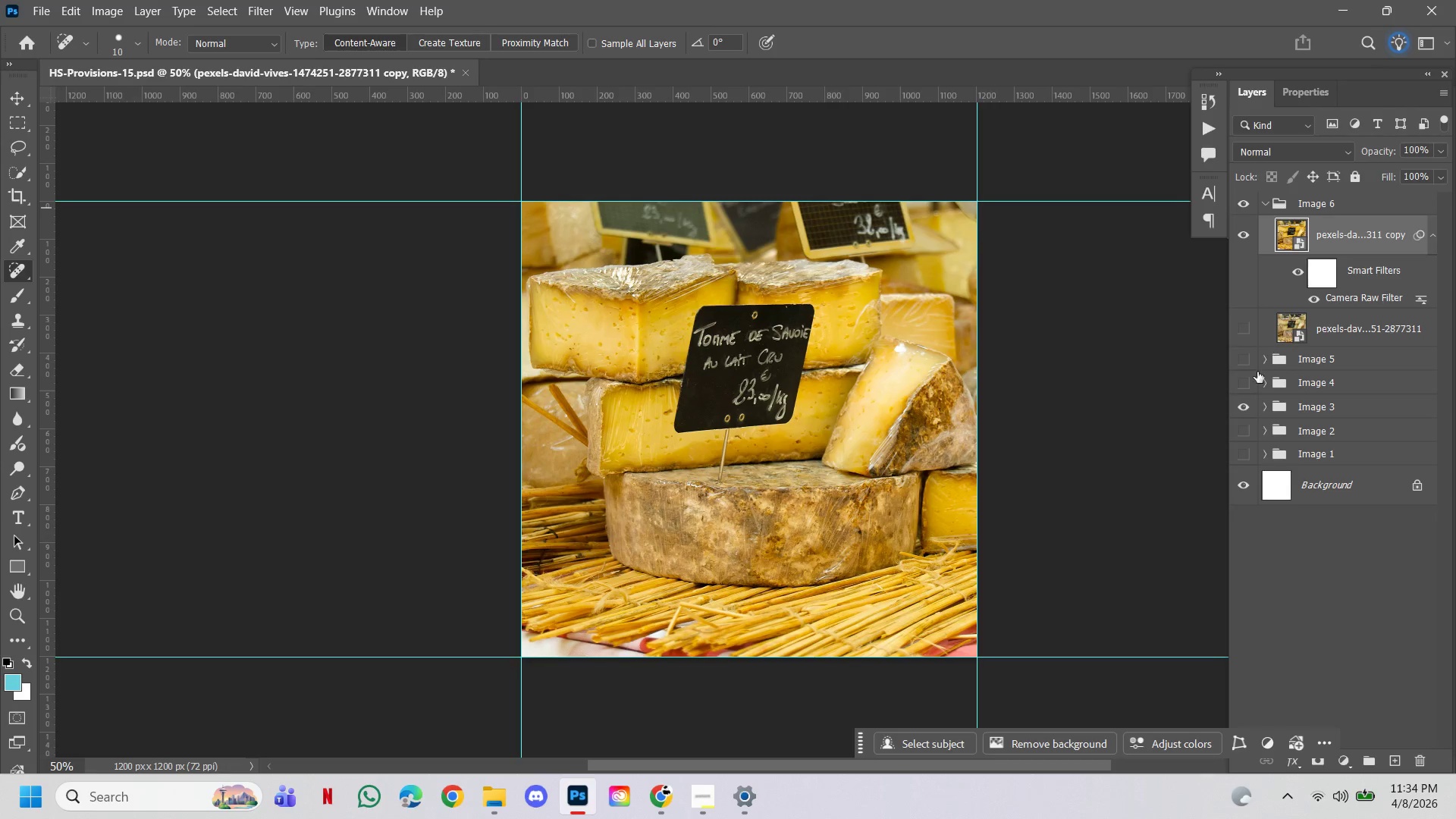 
left_click([1244, 401])
 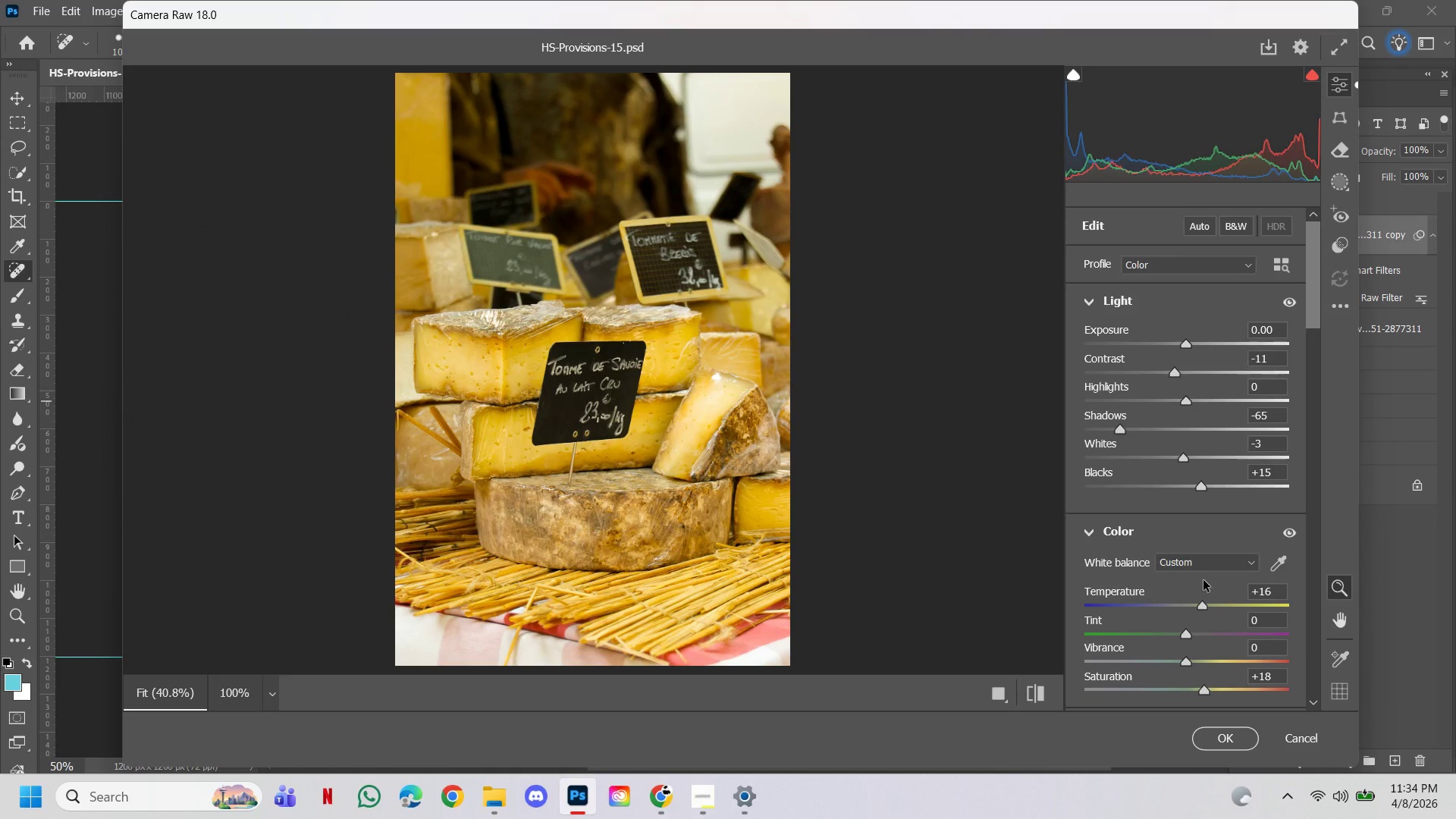 
wait(5.84)
 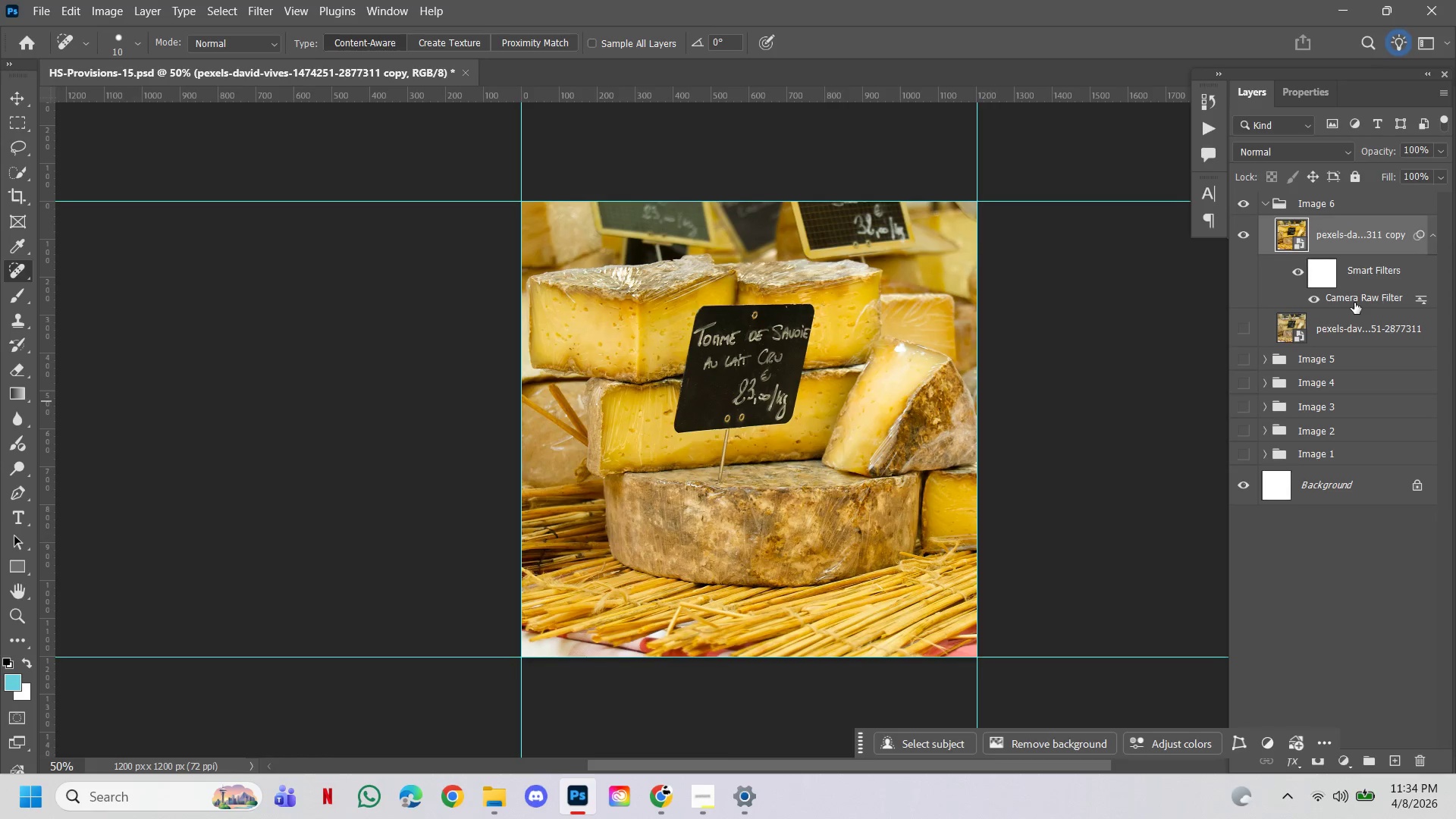 
left_click([1238, 691])
 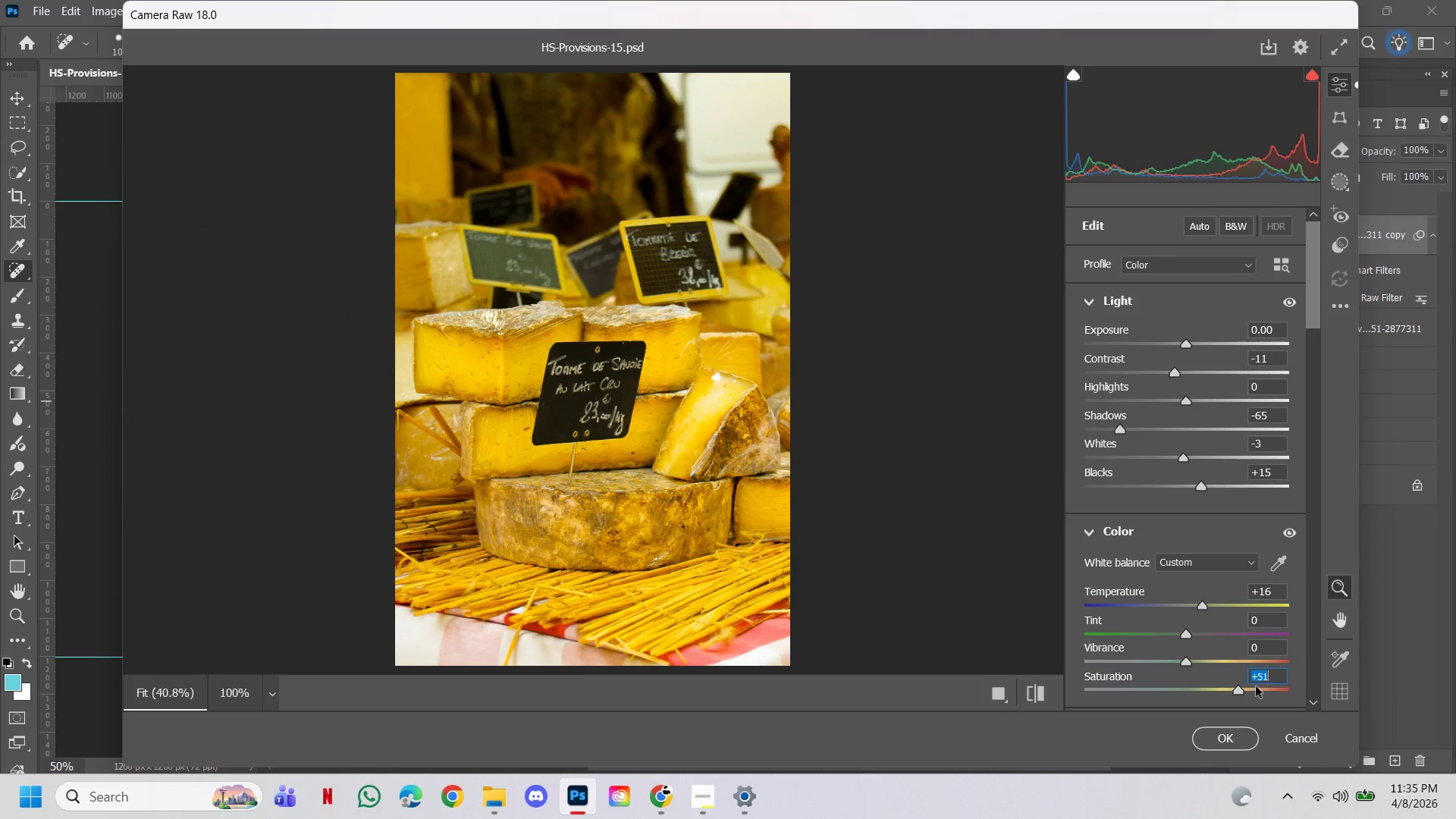 
wait(5.5)
 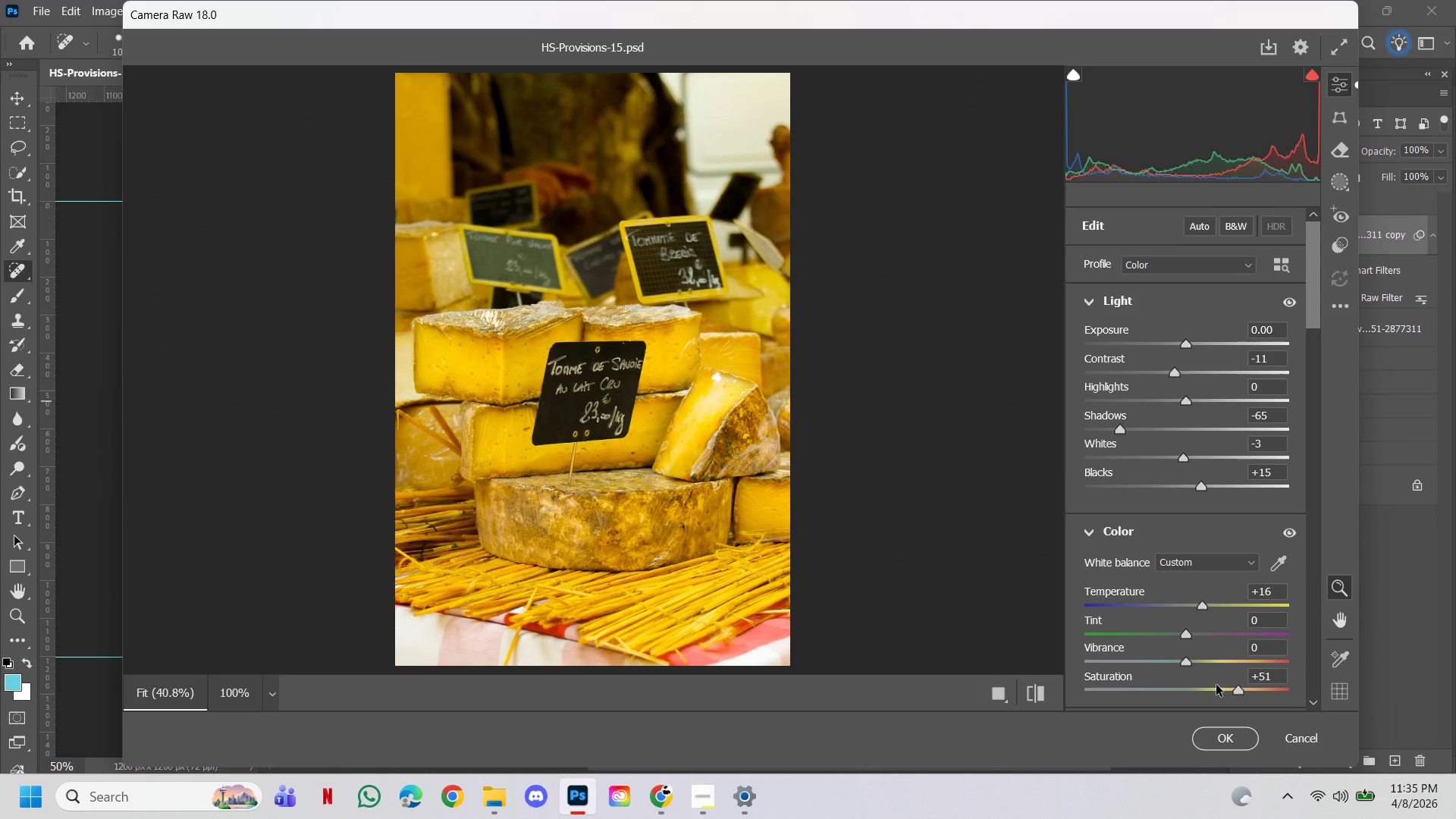 
type(18)
 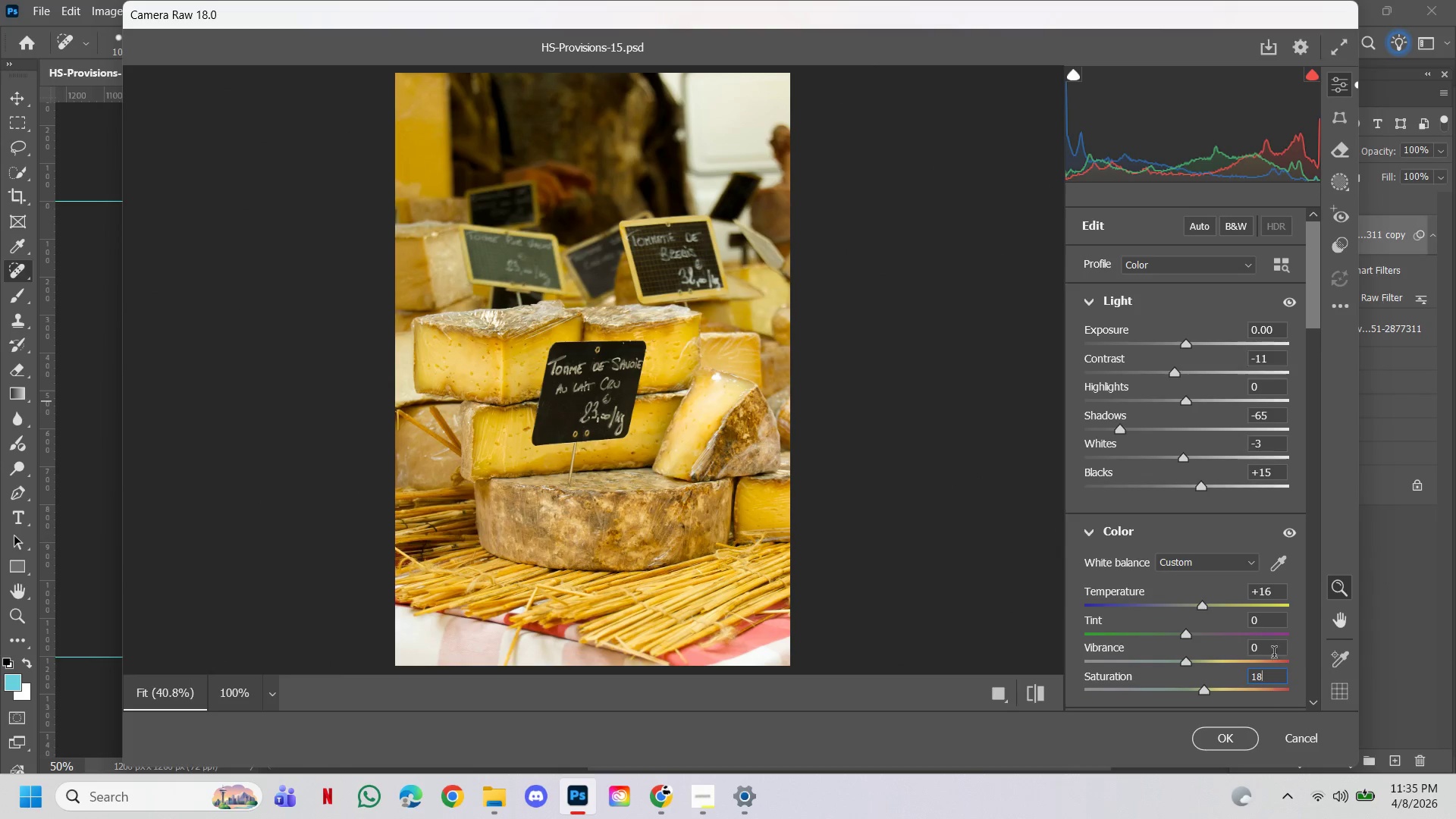 
left_click([1223, 607])
 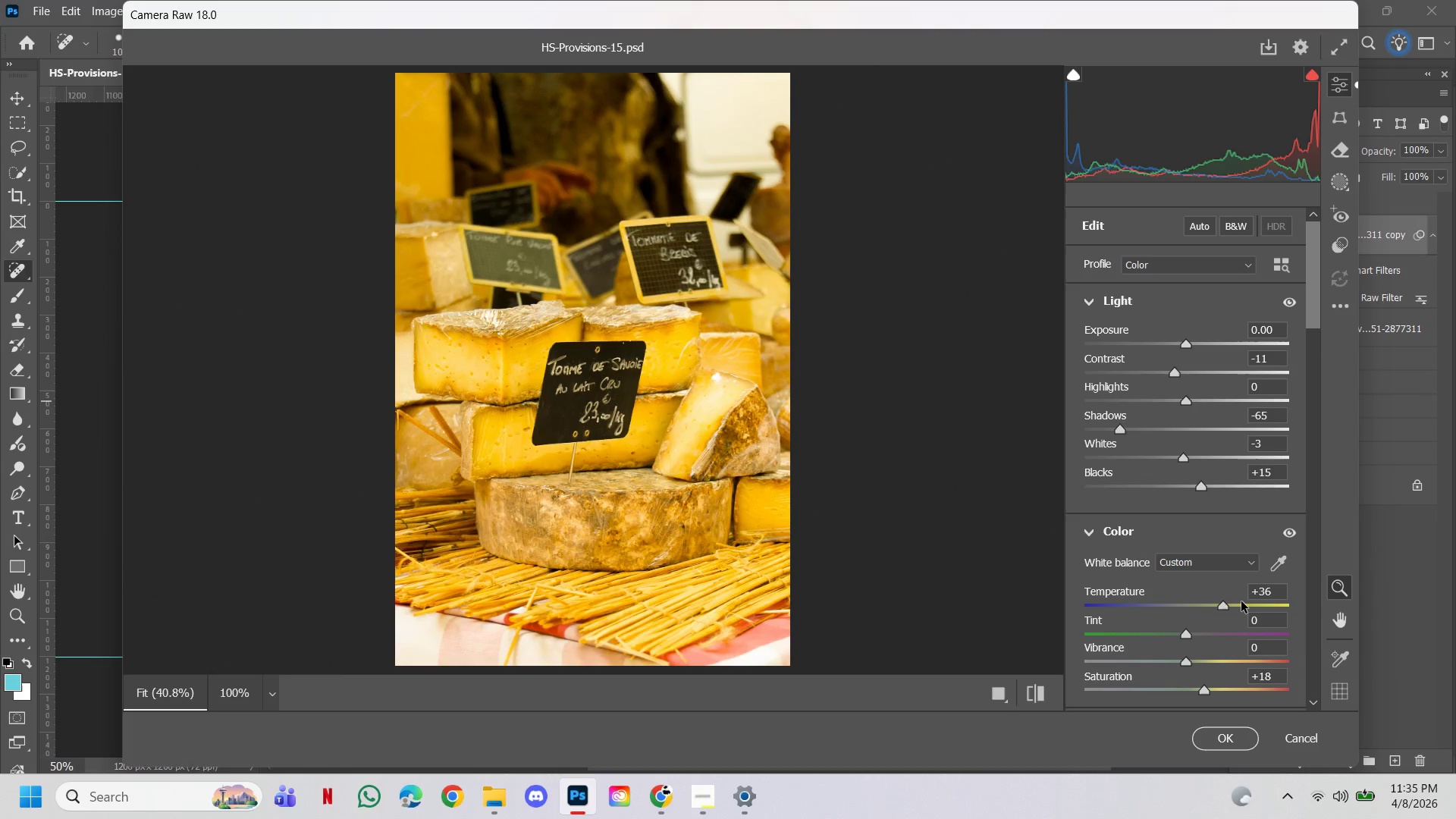 
left_click([1247, 605])
 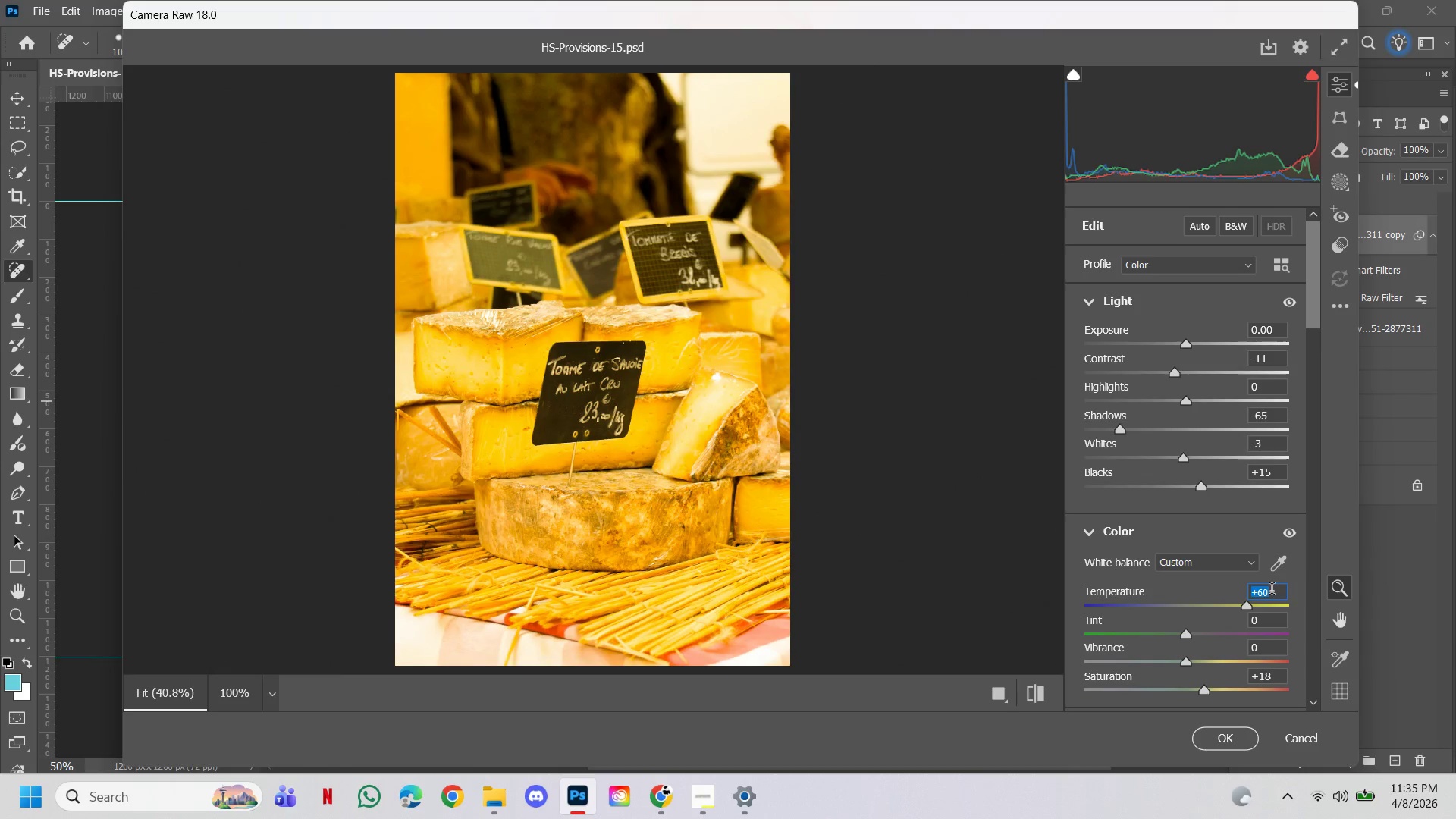 
type(15)
 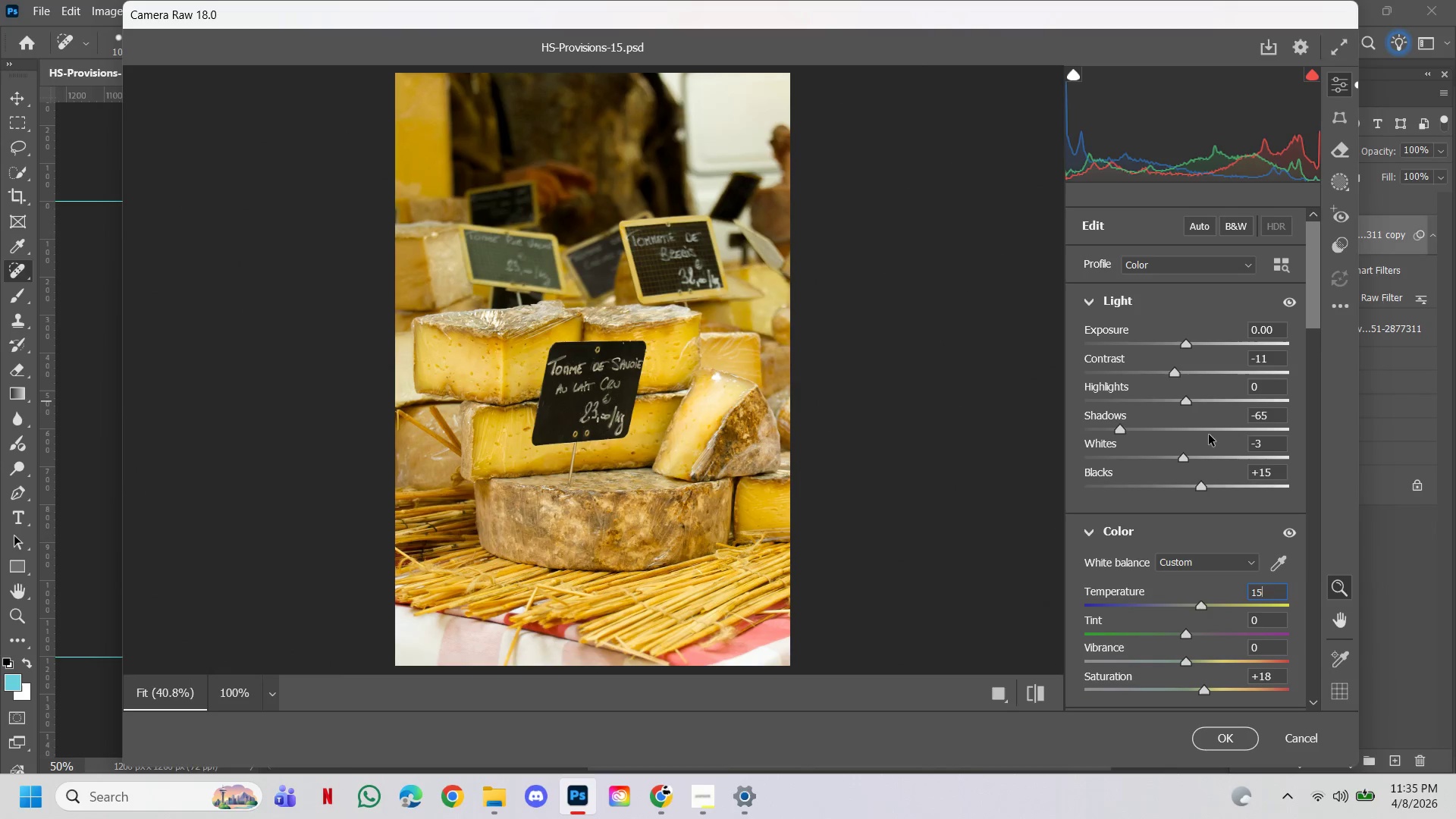 
wait(9.09)
 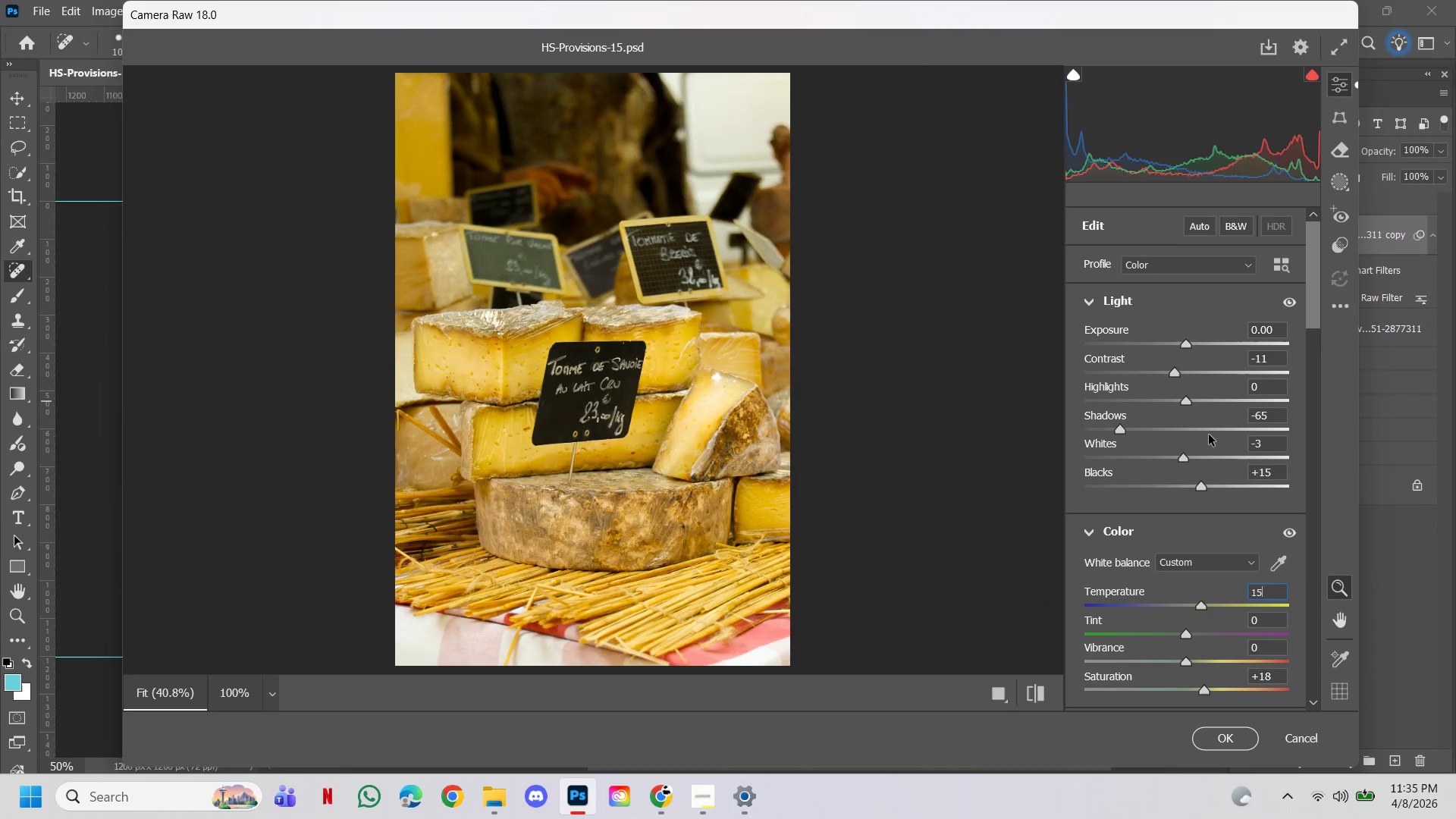 
left_click_drag(start_coordinate=[1181, 460], to_coordinate=[1129, 442])
 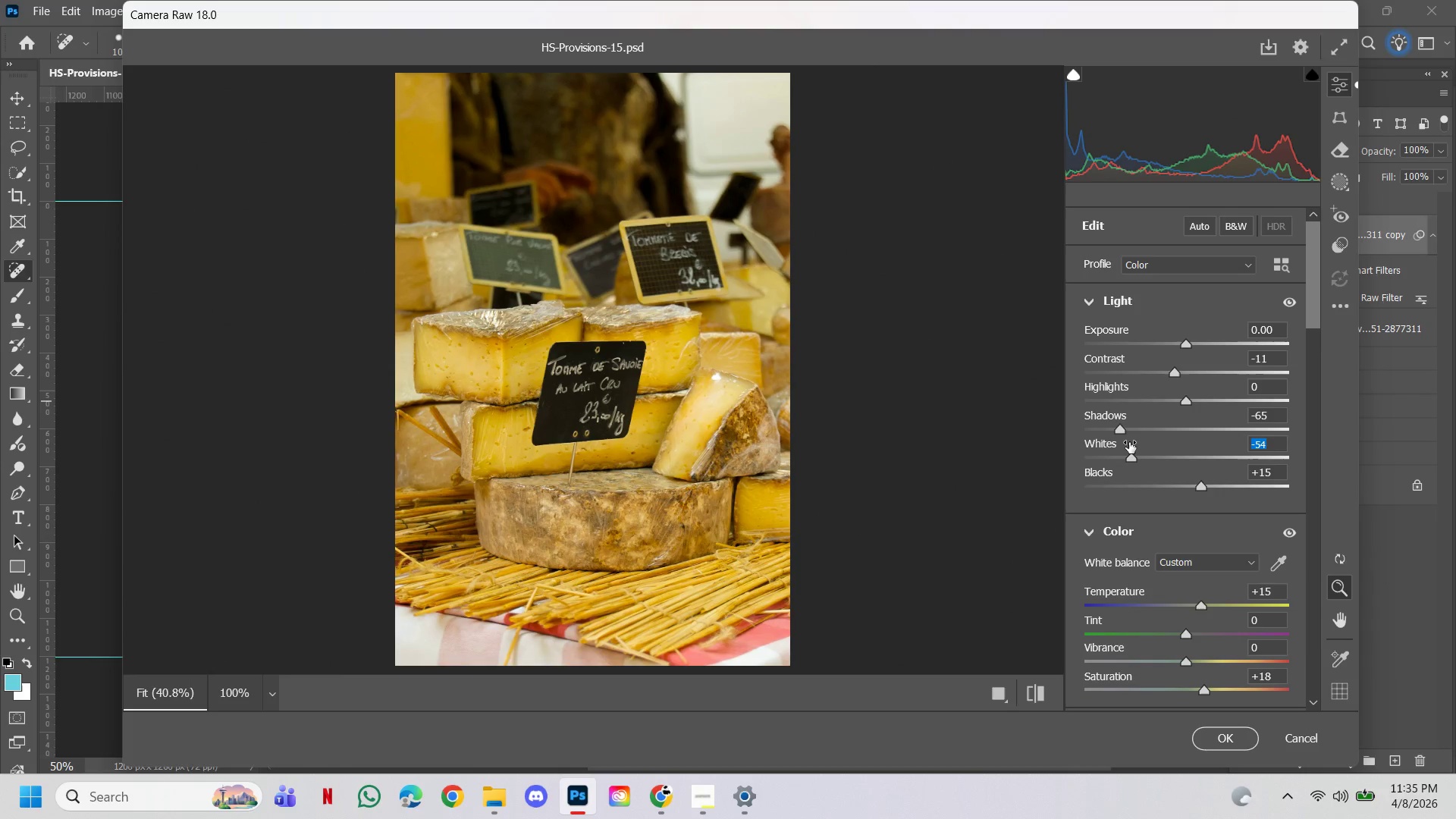 
left_click([1129, 442])
 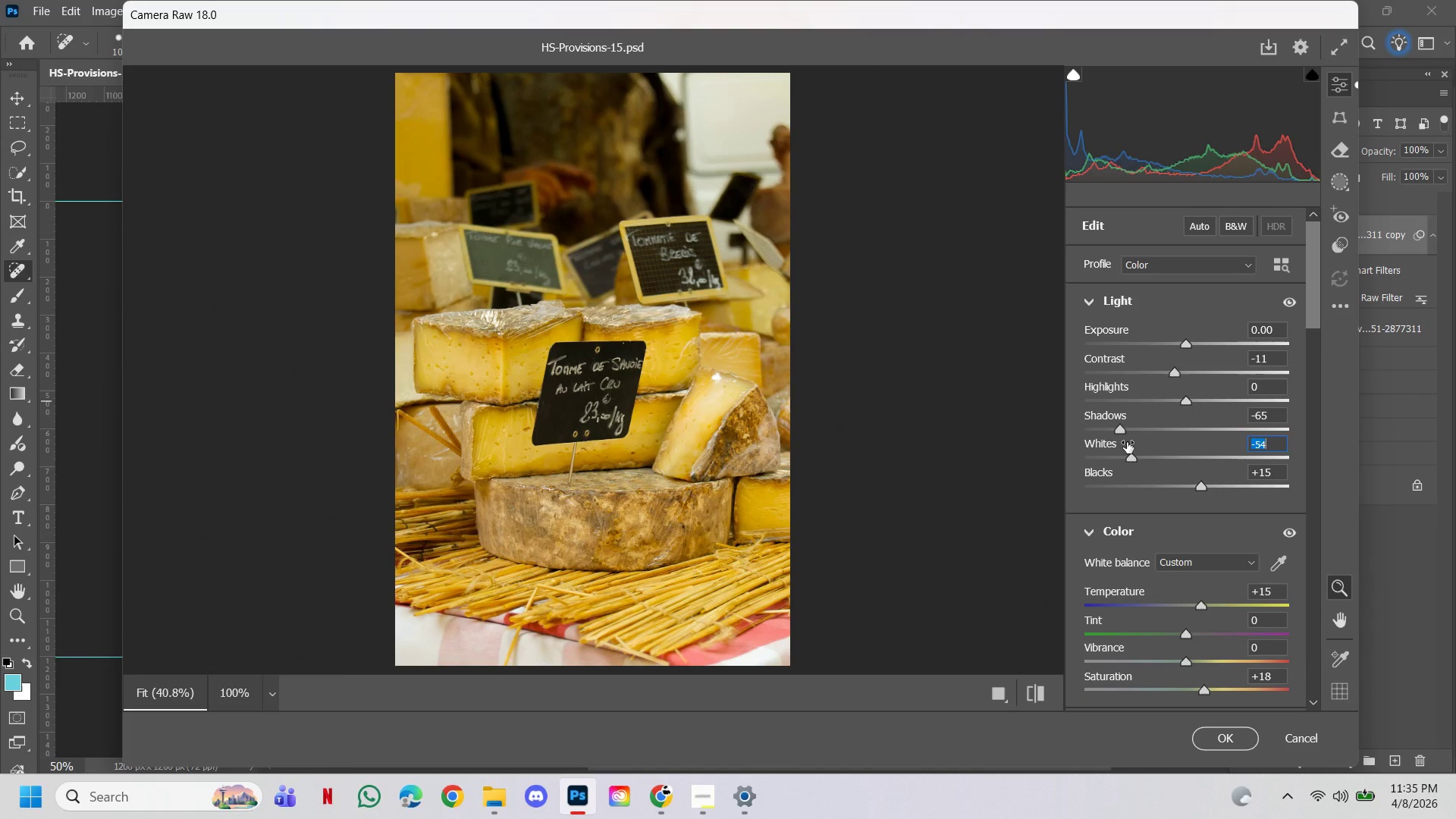 
left_click_drag(start_coordinate=[1127, 442], to_coordinate=[1131, 447])
 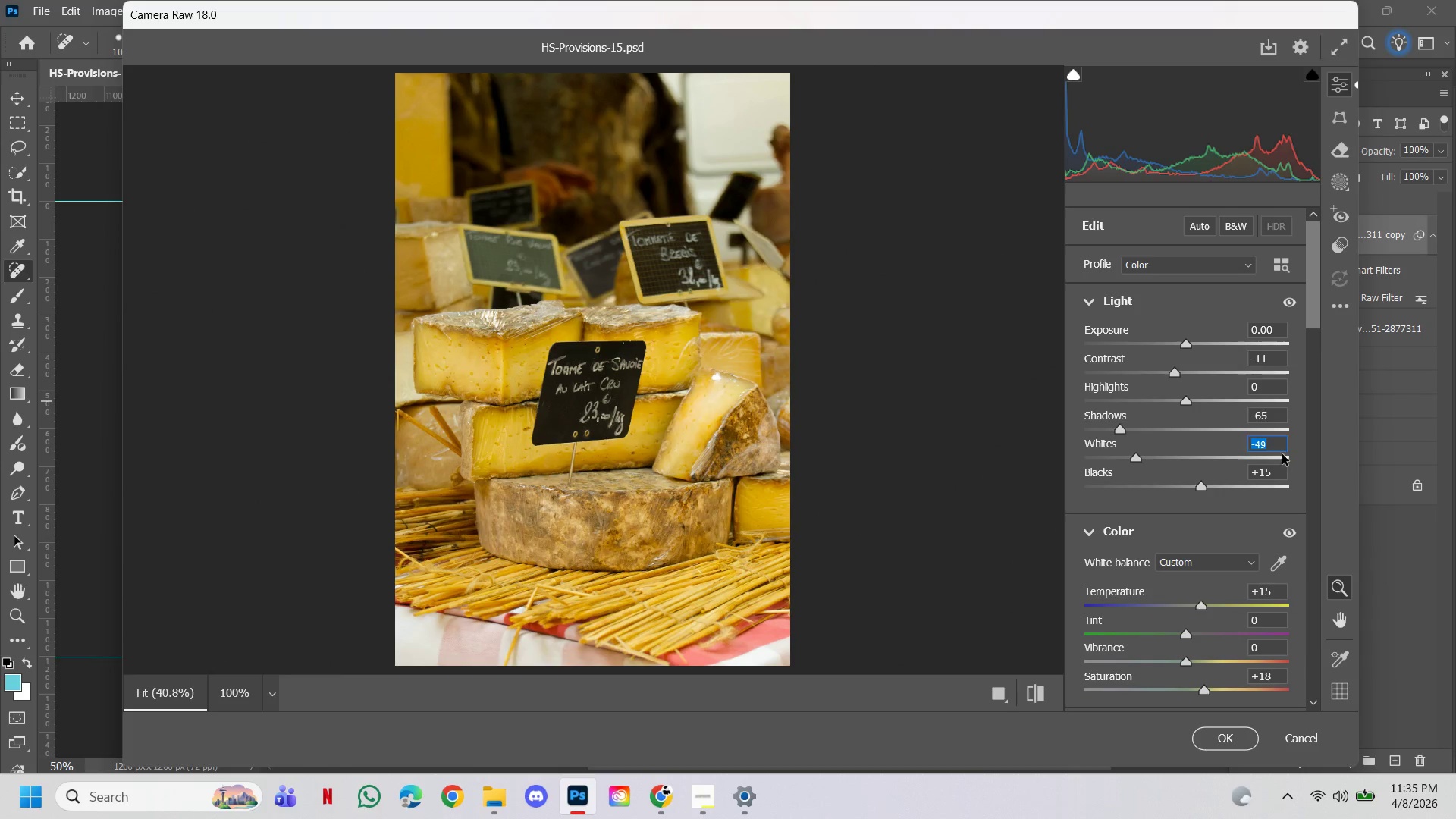 
scroll: coordinate [1280, 453], scroll_direction: up, amount: 1.0
 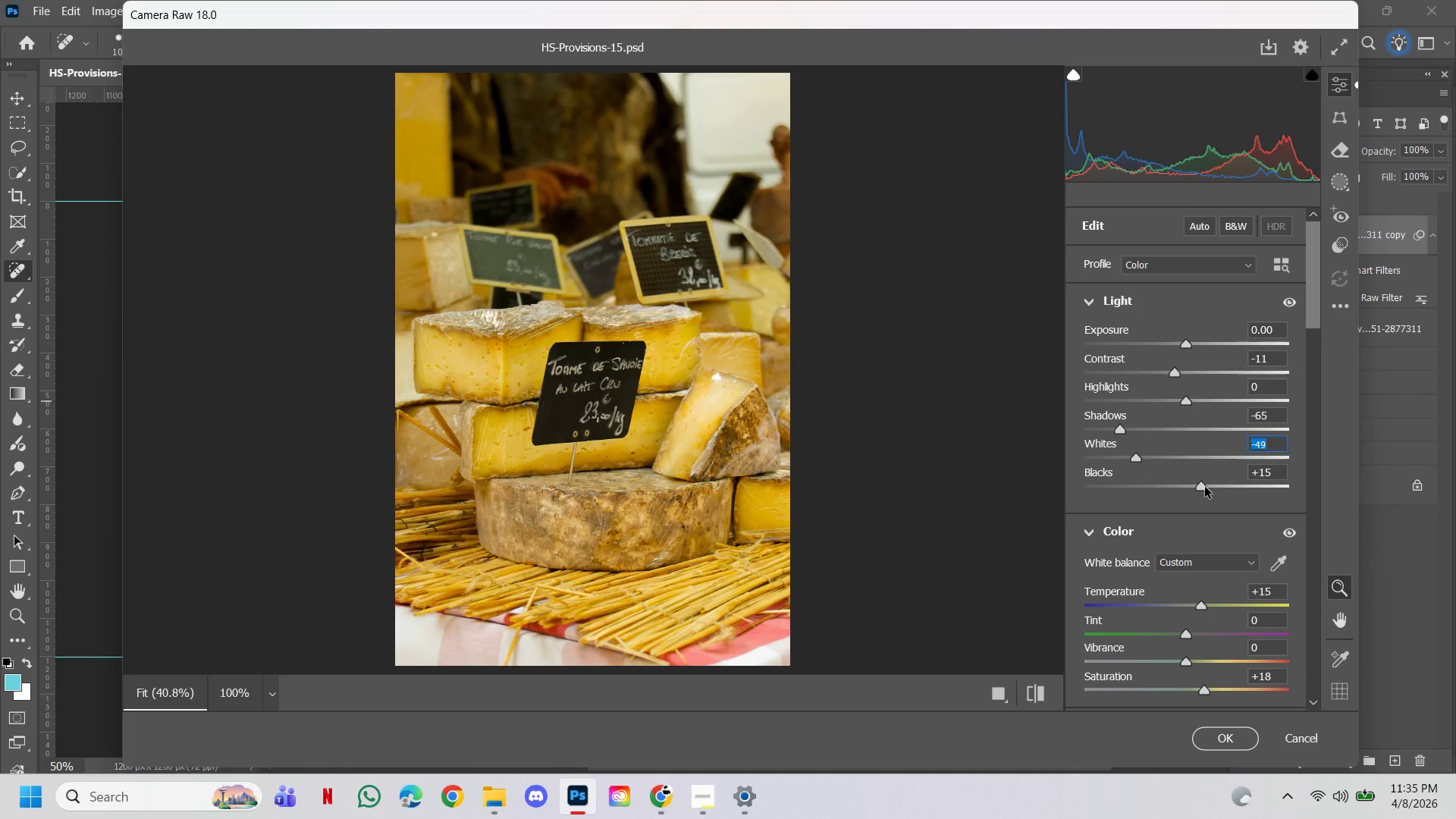 
left_click_drag(start_coordinate=[1203, 485], to_coordinate=[1144, 488])
 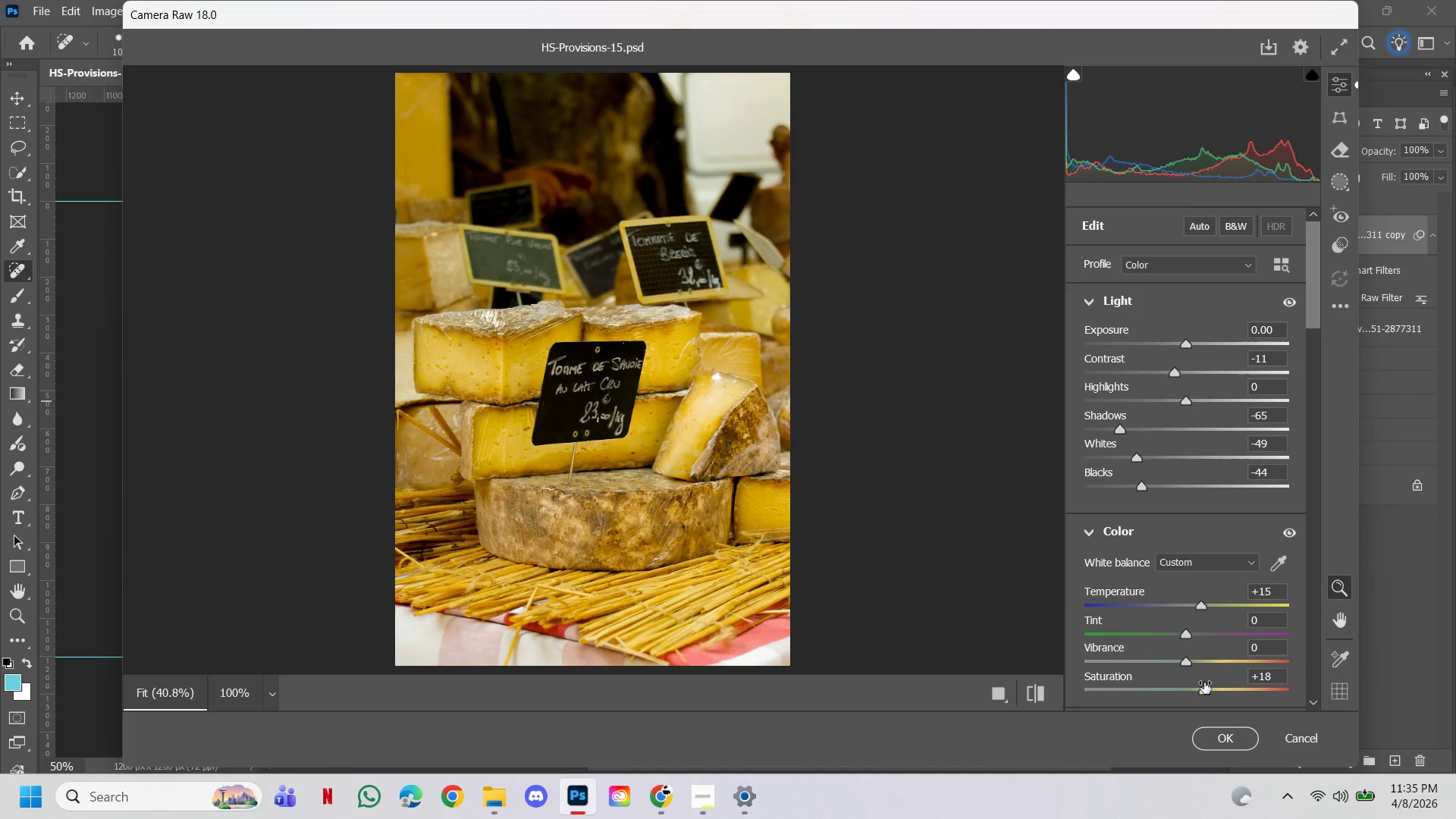 
left_click_drag(start_coordinate=[1205, 692], to_coordinate=[1232, 694])
 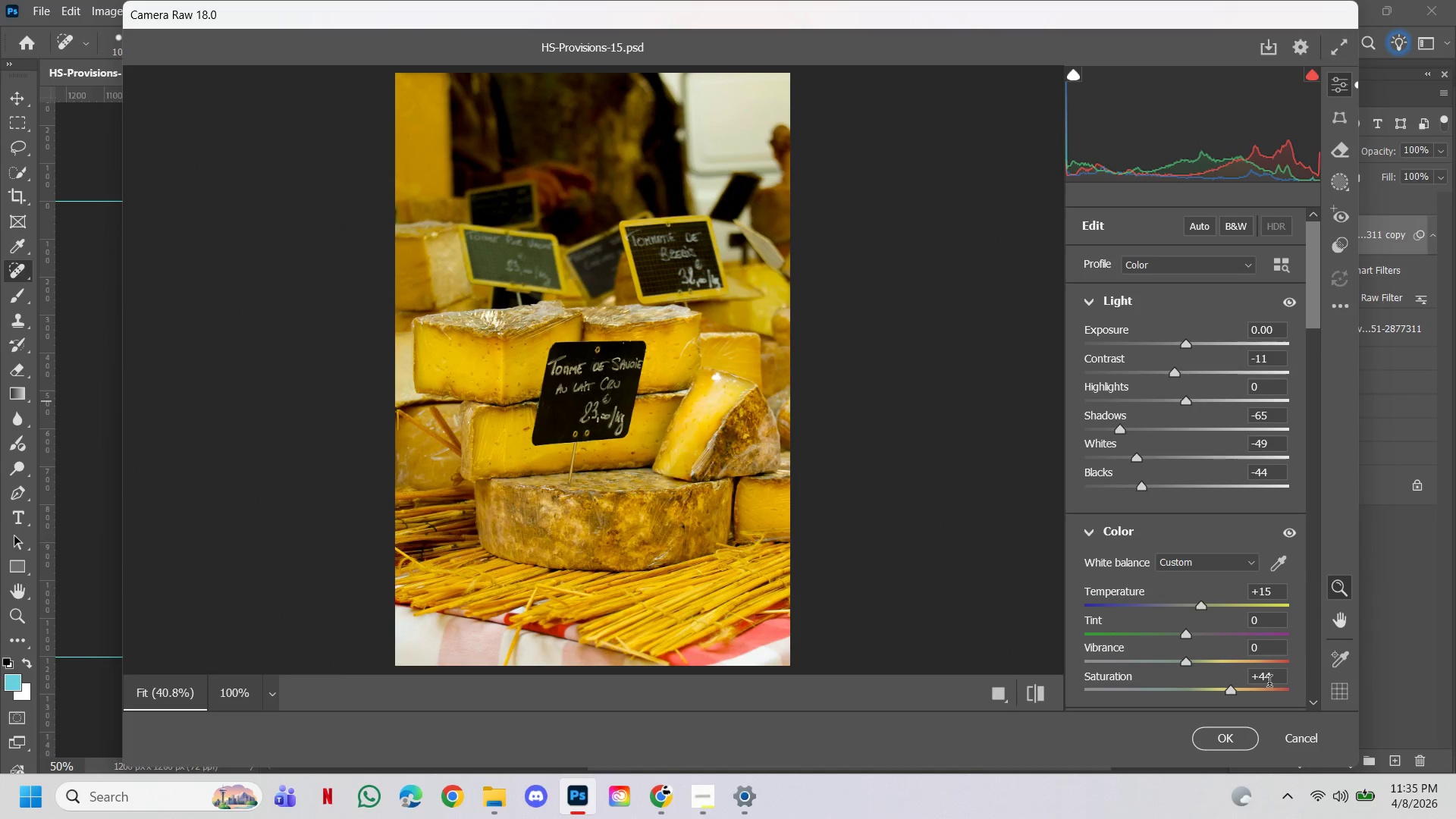 
left_click([1266, 681])
 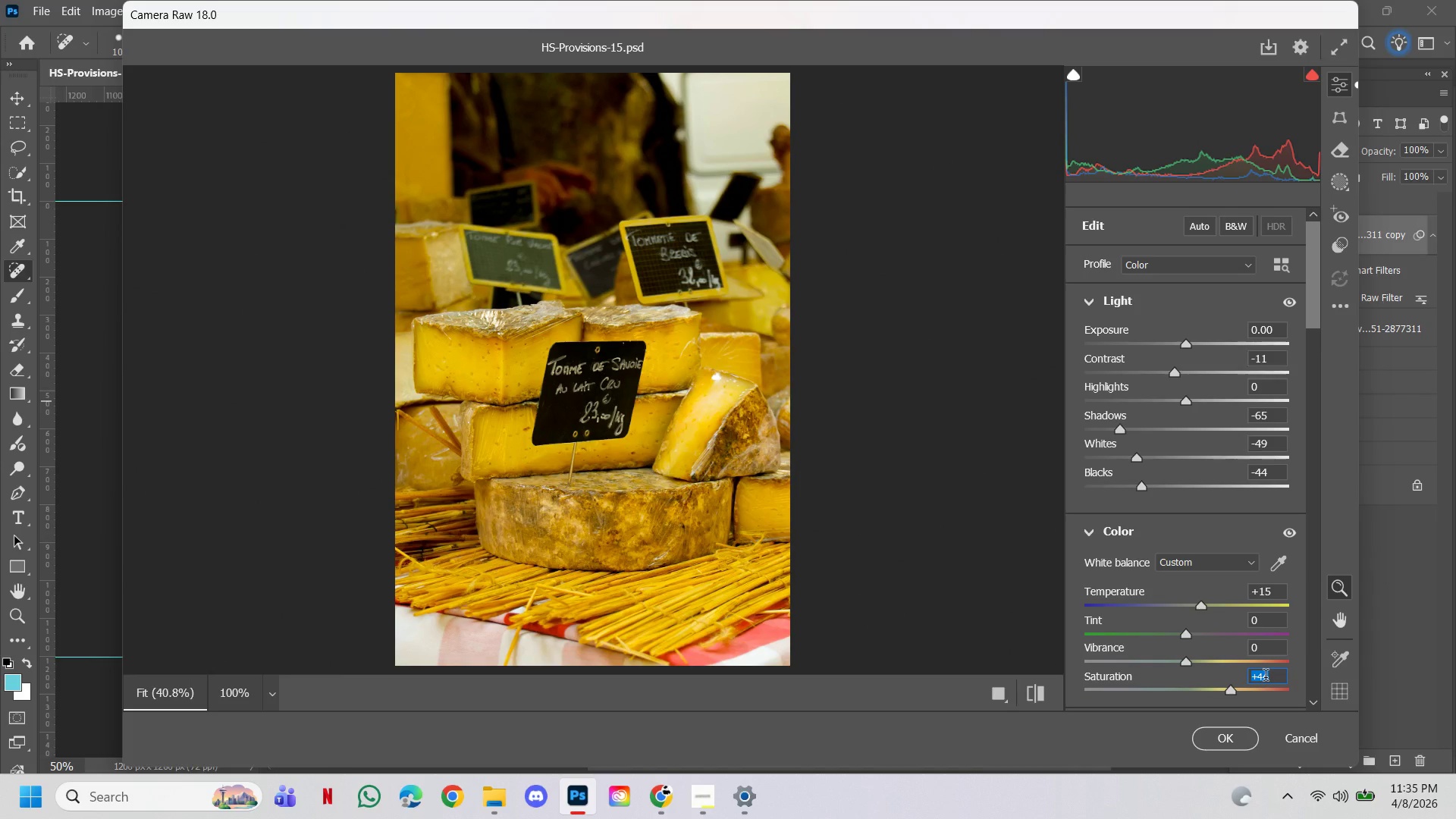 
type(18)
 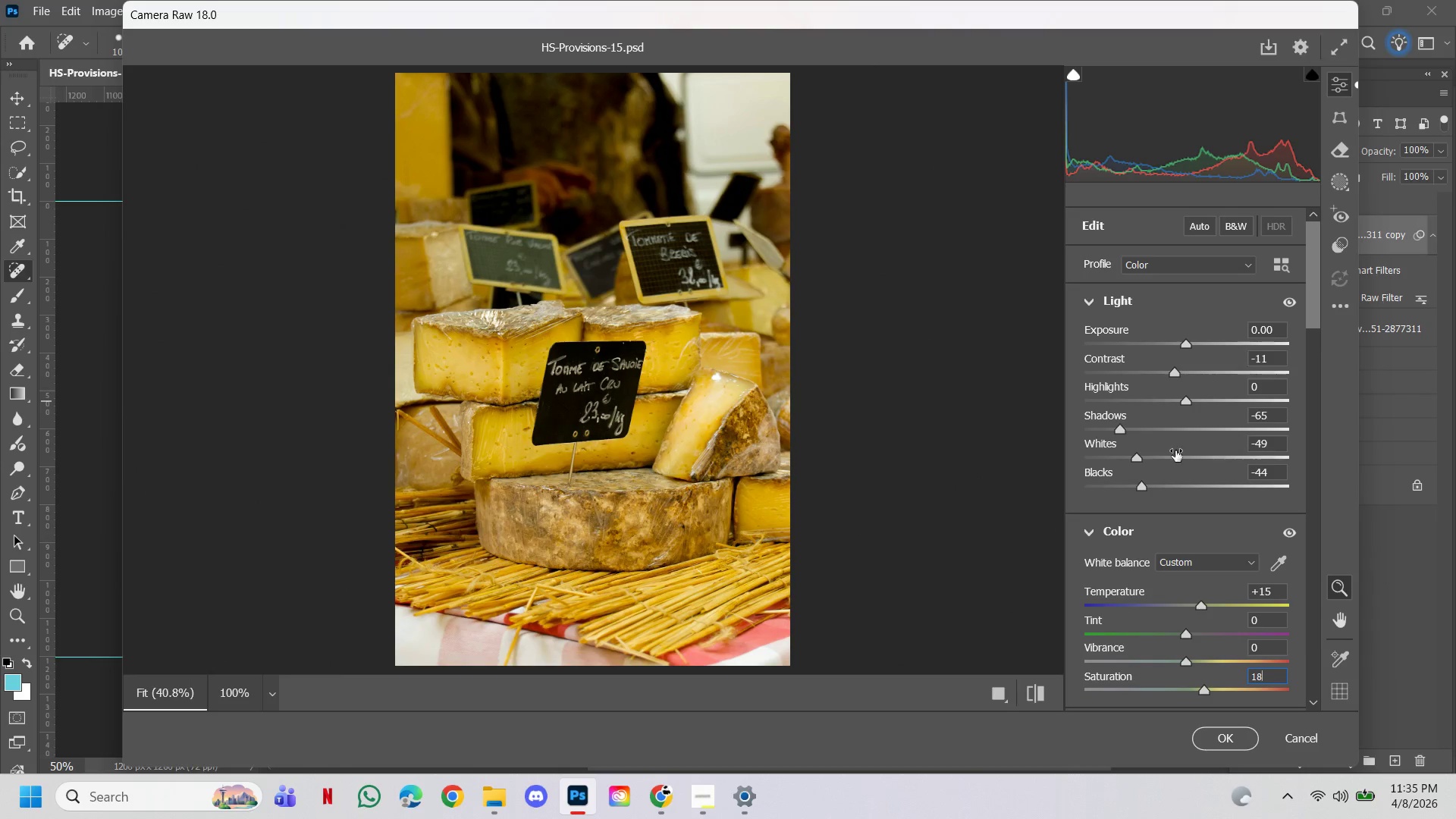 
wait(6.66)
 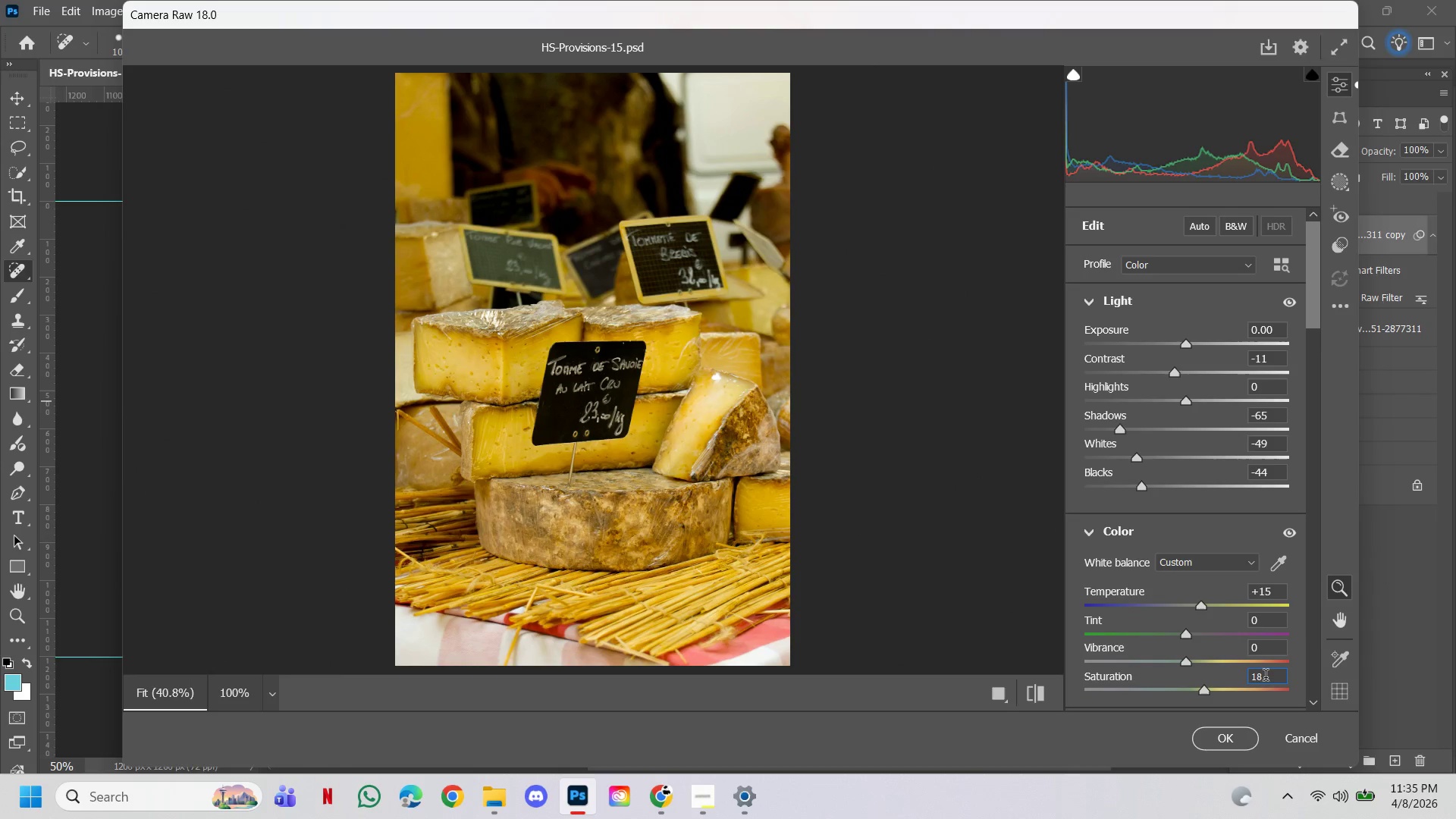 
scroll: coordinate [1228, 638], scroll_direction: down, amount: 1.0
 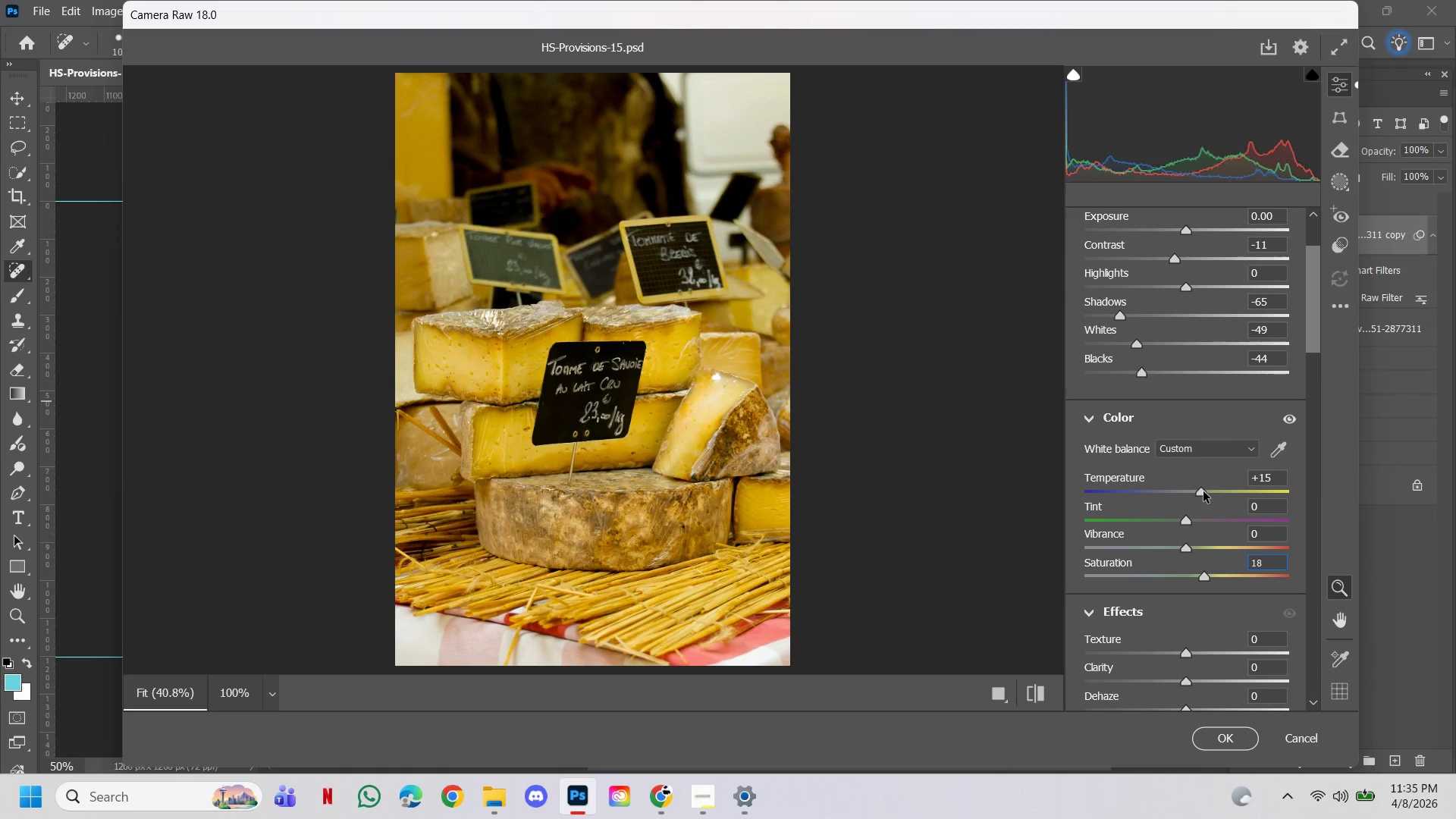 
wait(5.79)
 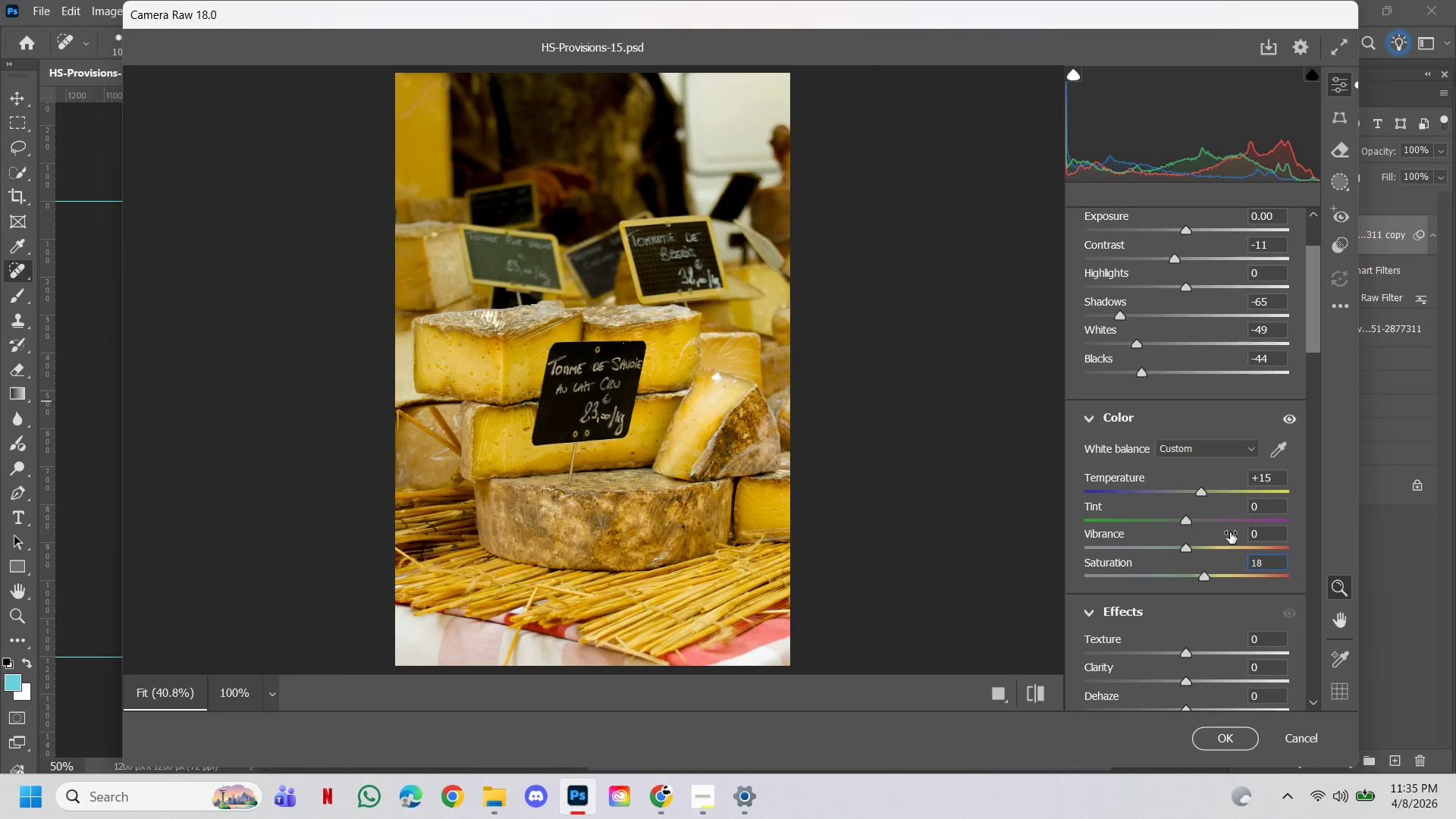 
left_click_drag(start_coordinate=[1197, 494], to_coordinate=[1194, 497])
 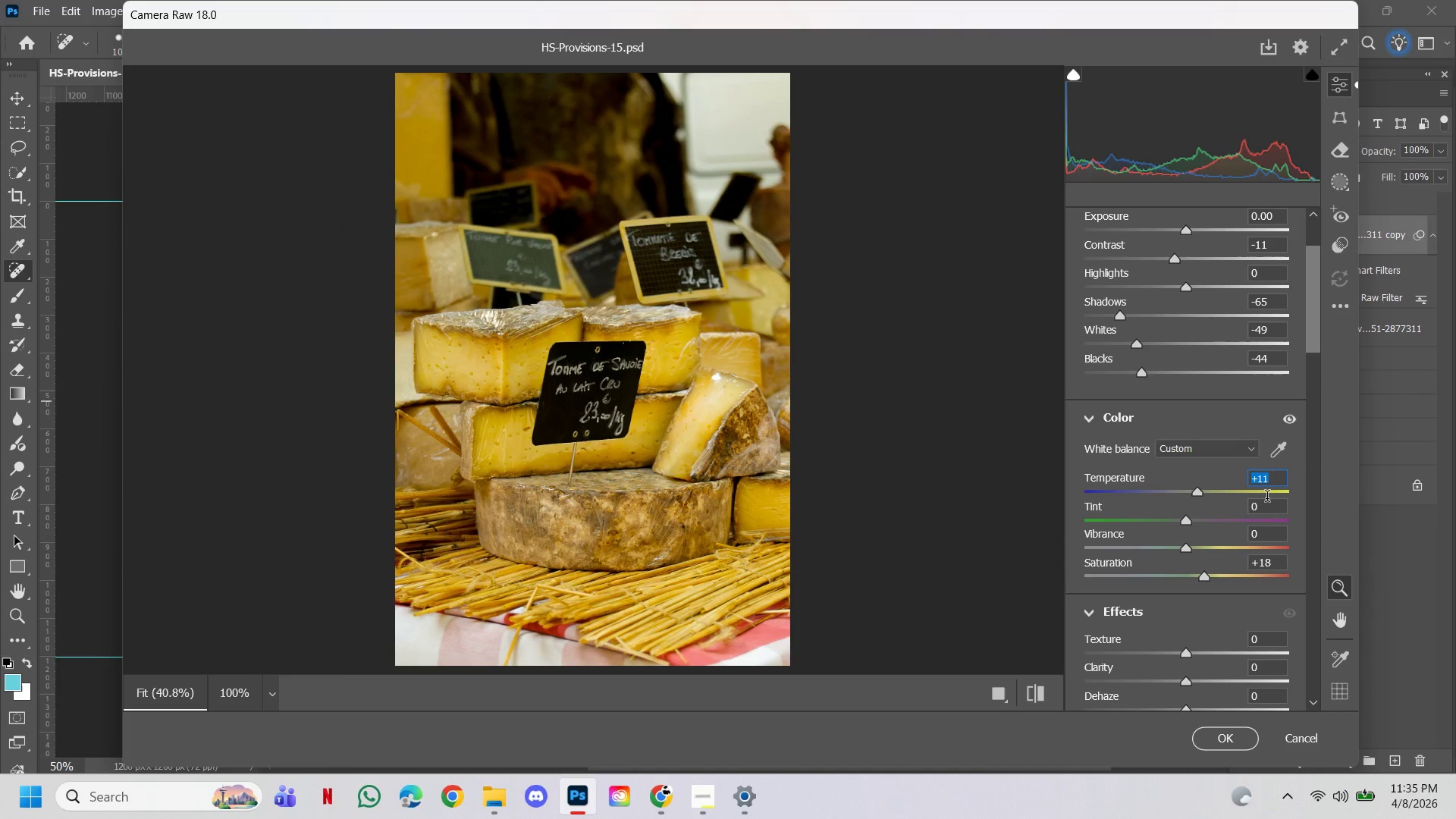 
type(16)
 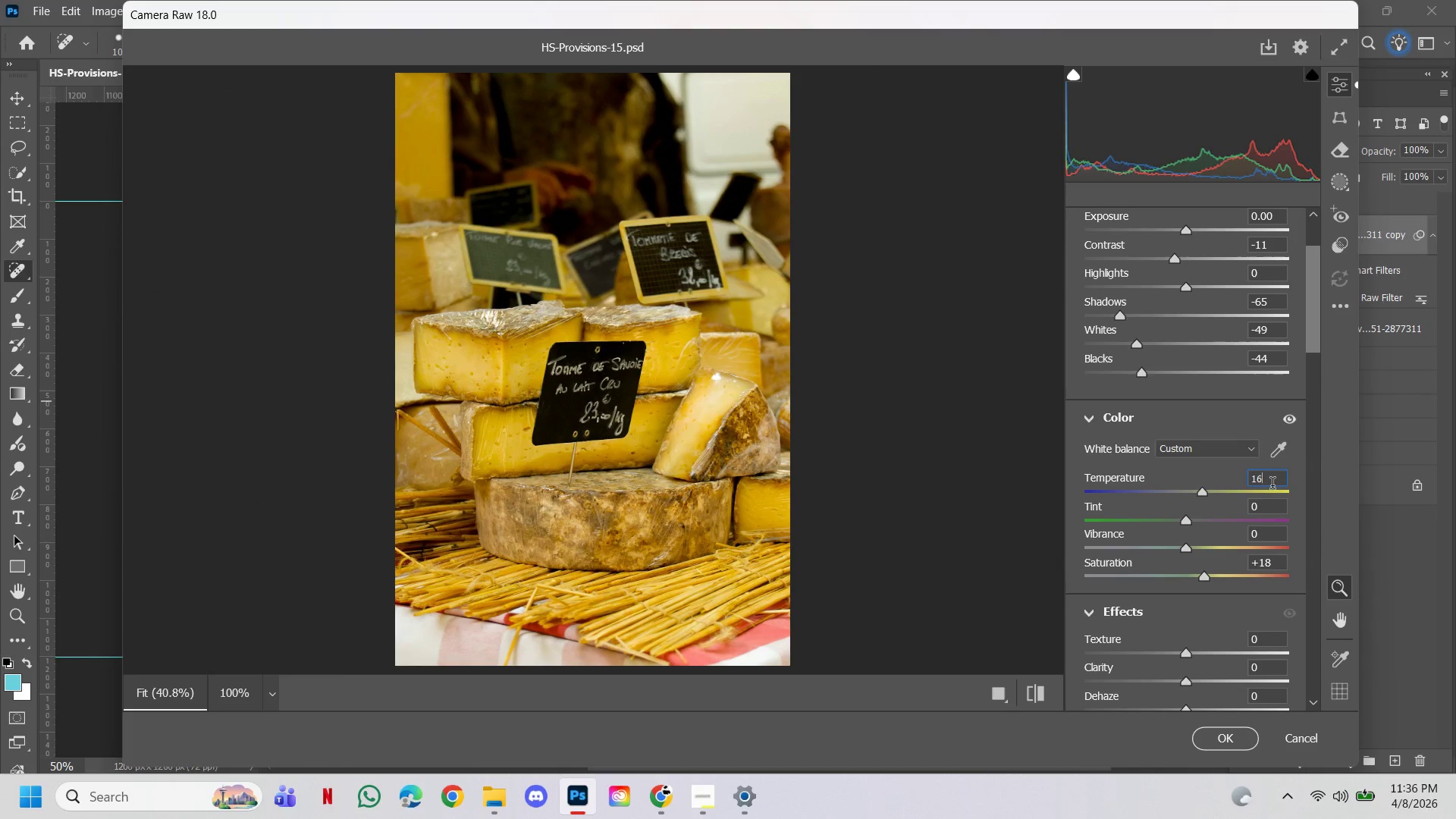 
key(Backspace)
 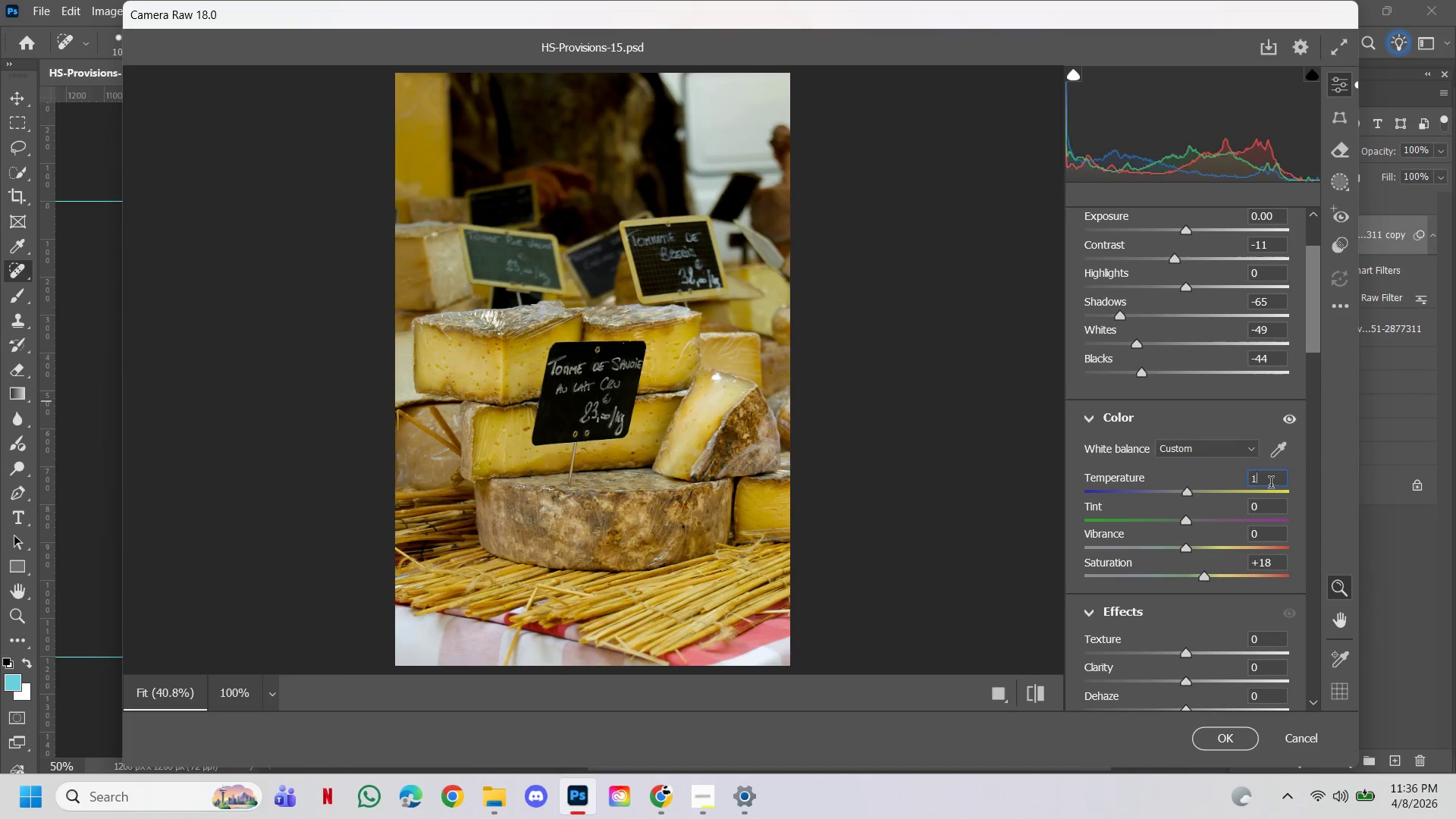 
key(5)
 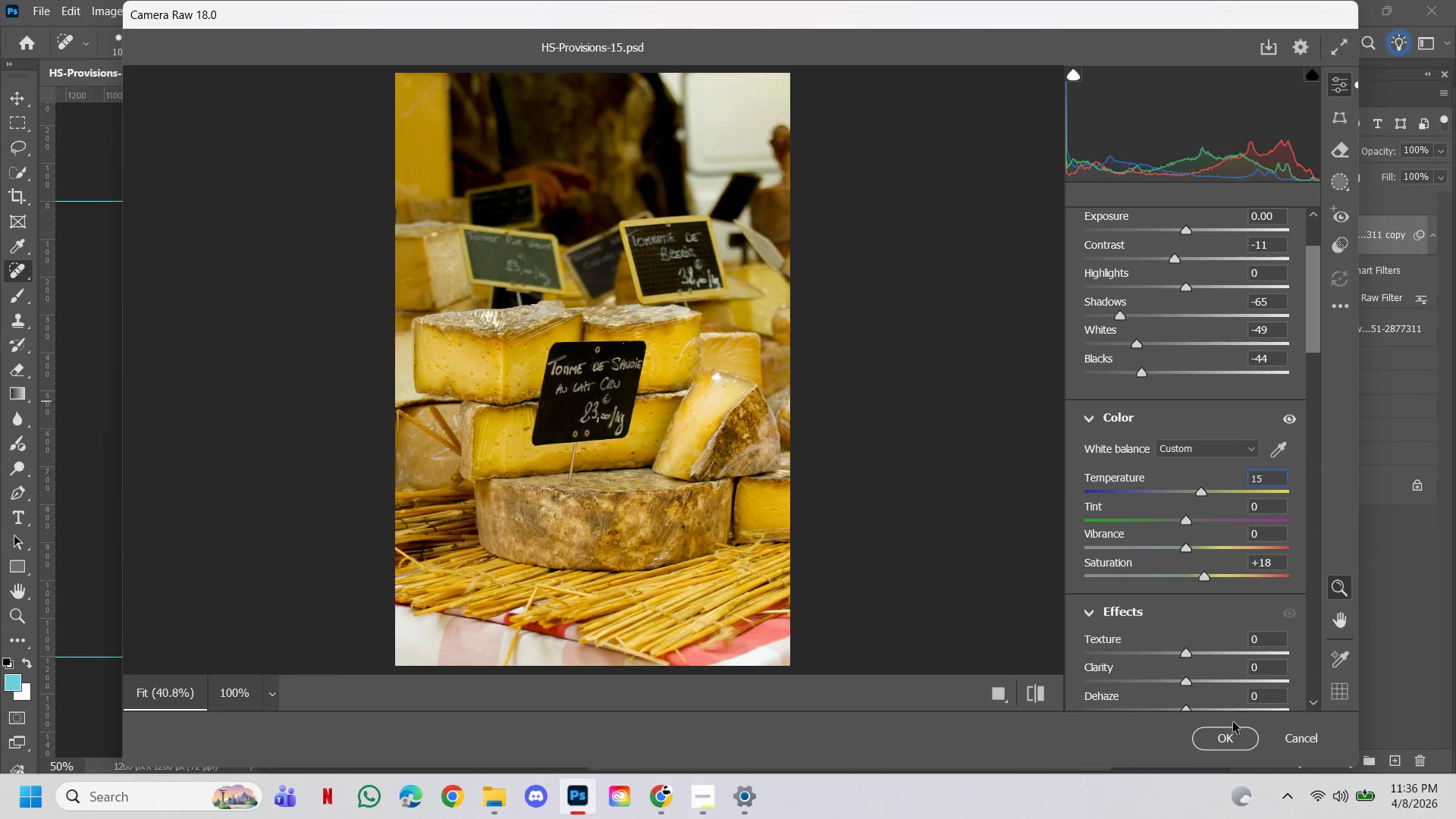 
left_click_drag(start_coordinate=[1232, 728], to_coordinate=[1225, 733])
 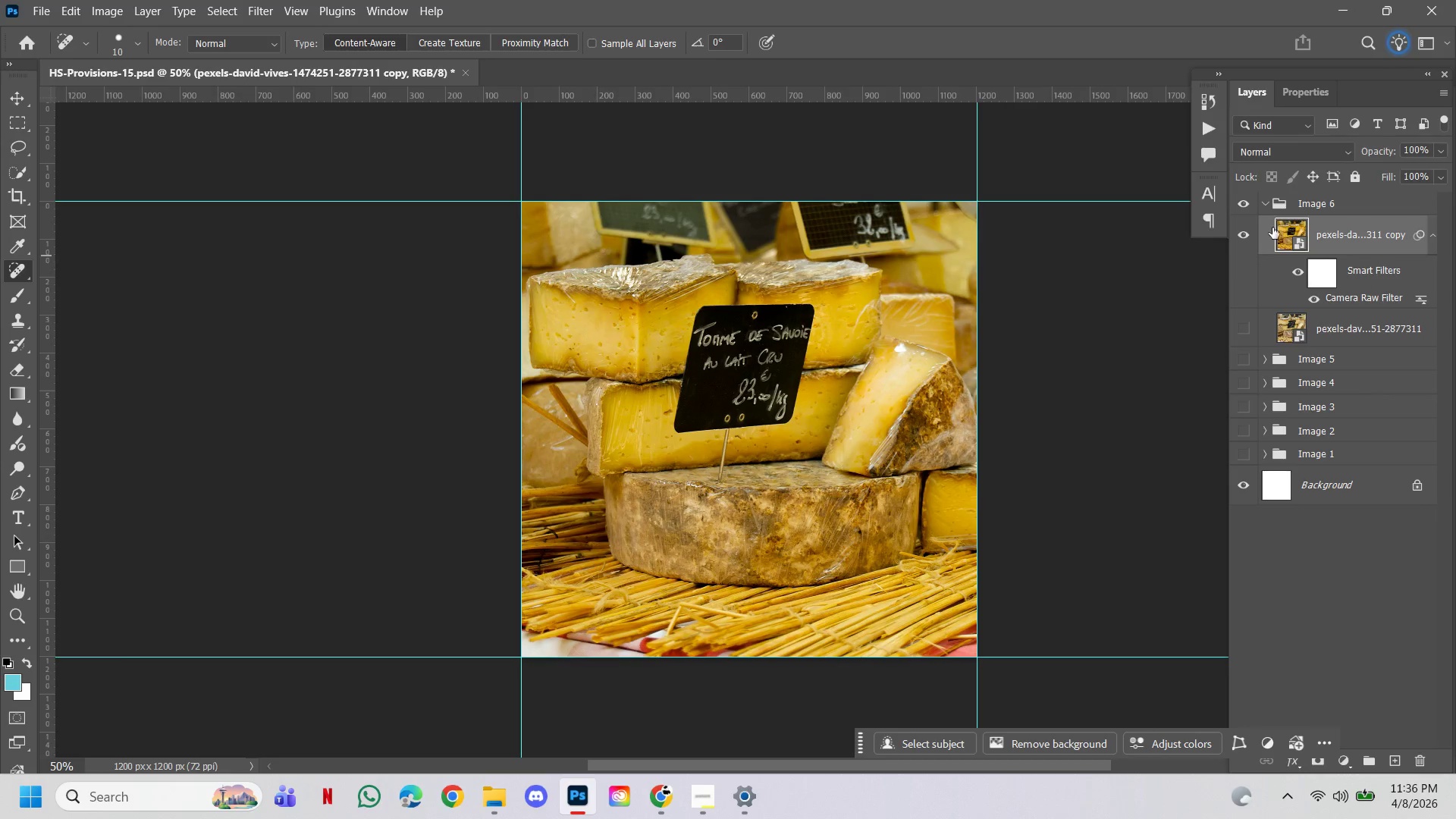 
left_click([1269, 207])
 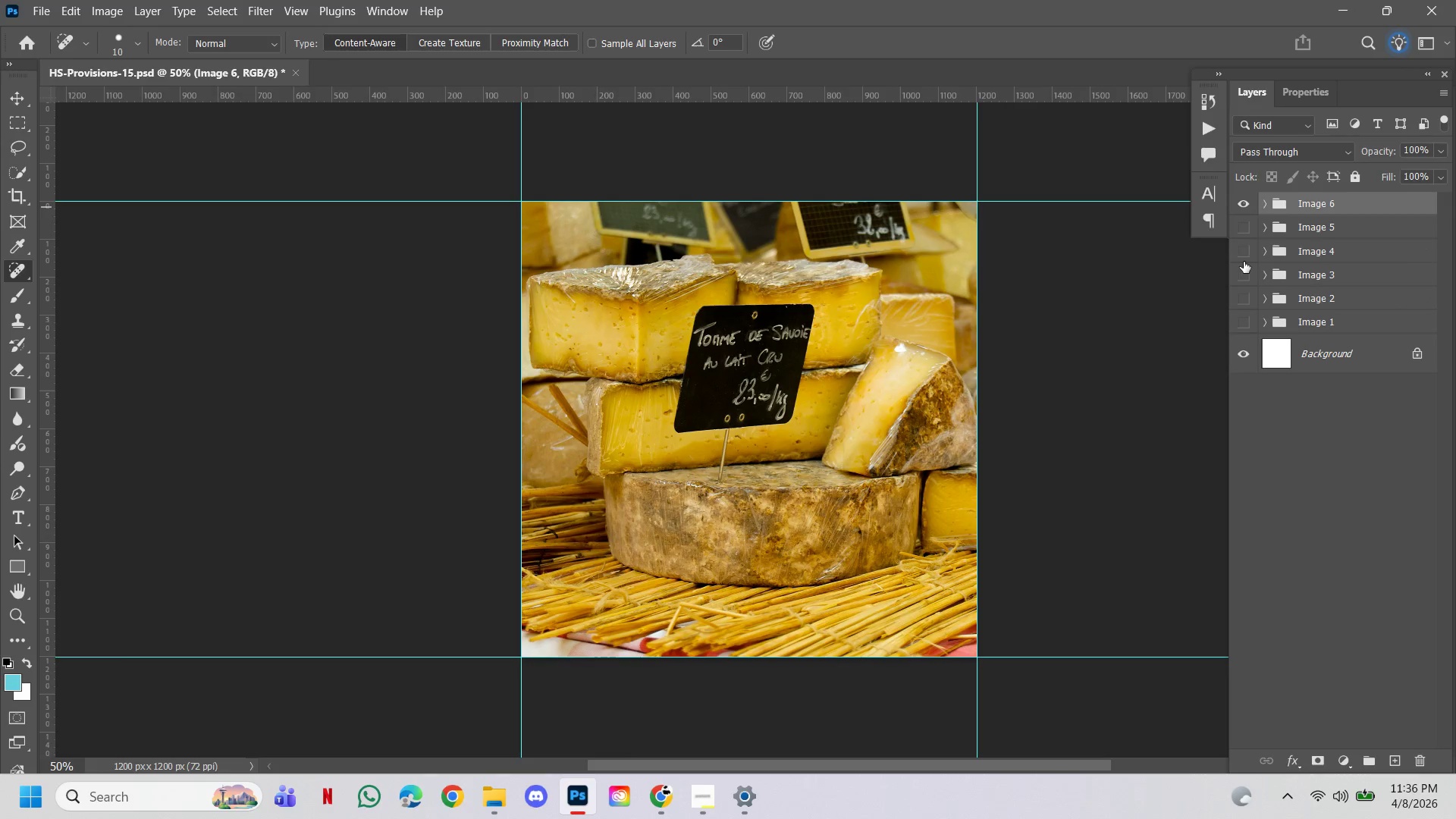 
left_click([1244, 274])
 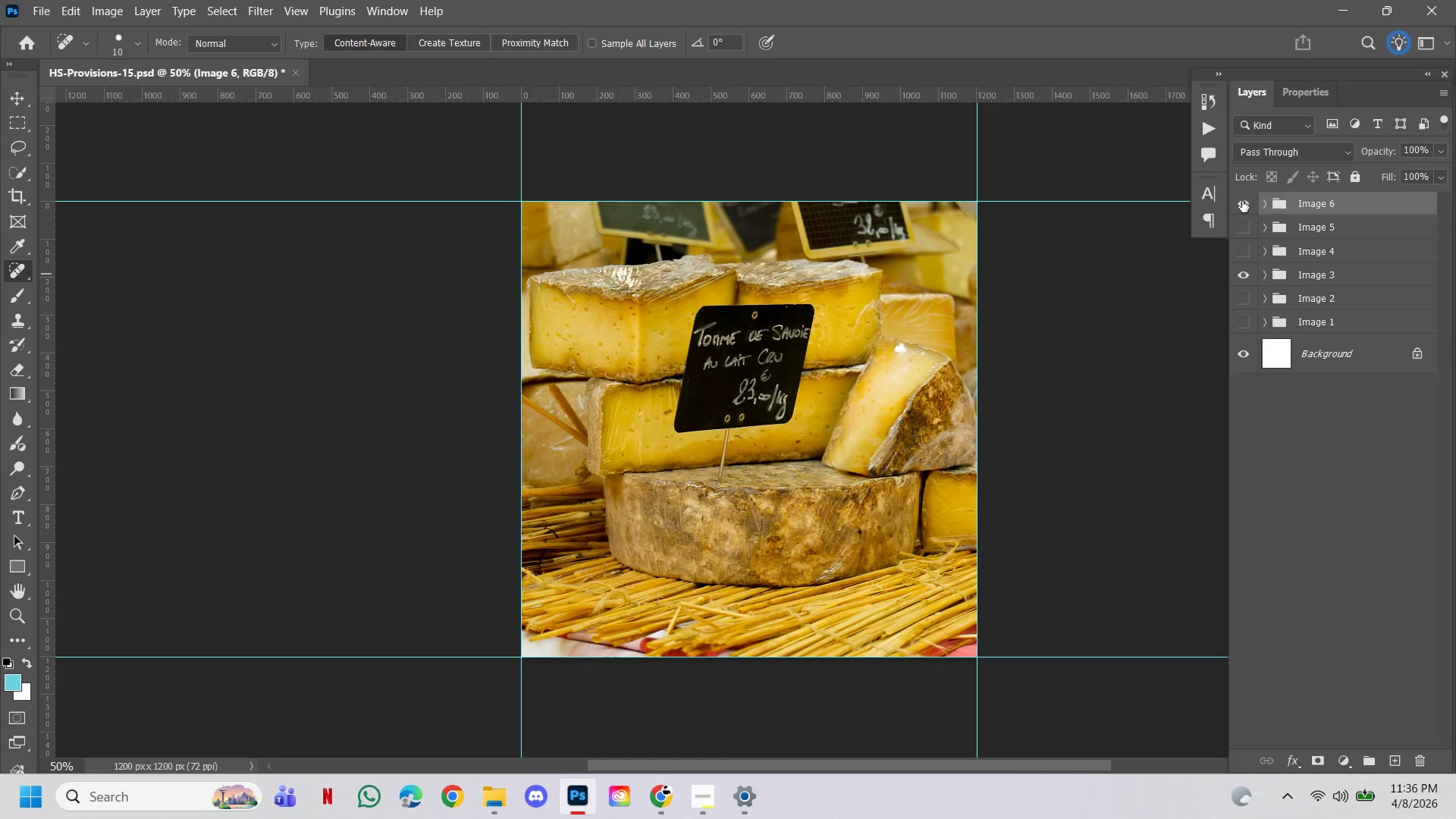 
left_click_drag(start_coordinate=[1244, 198], to_coordinate=[1236, 199])
 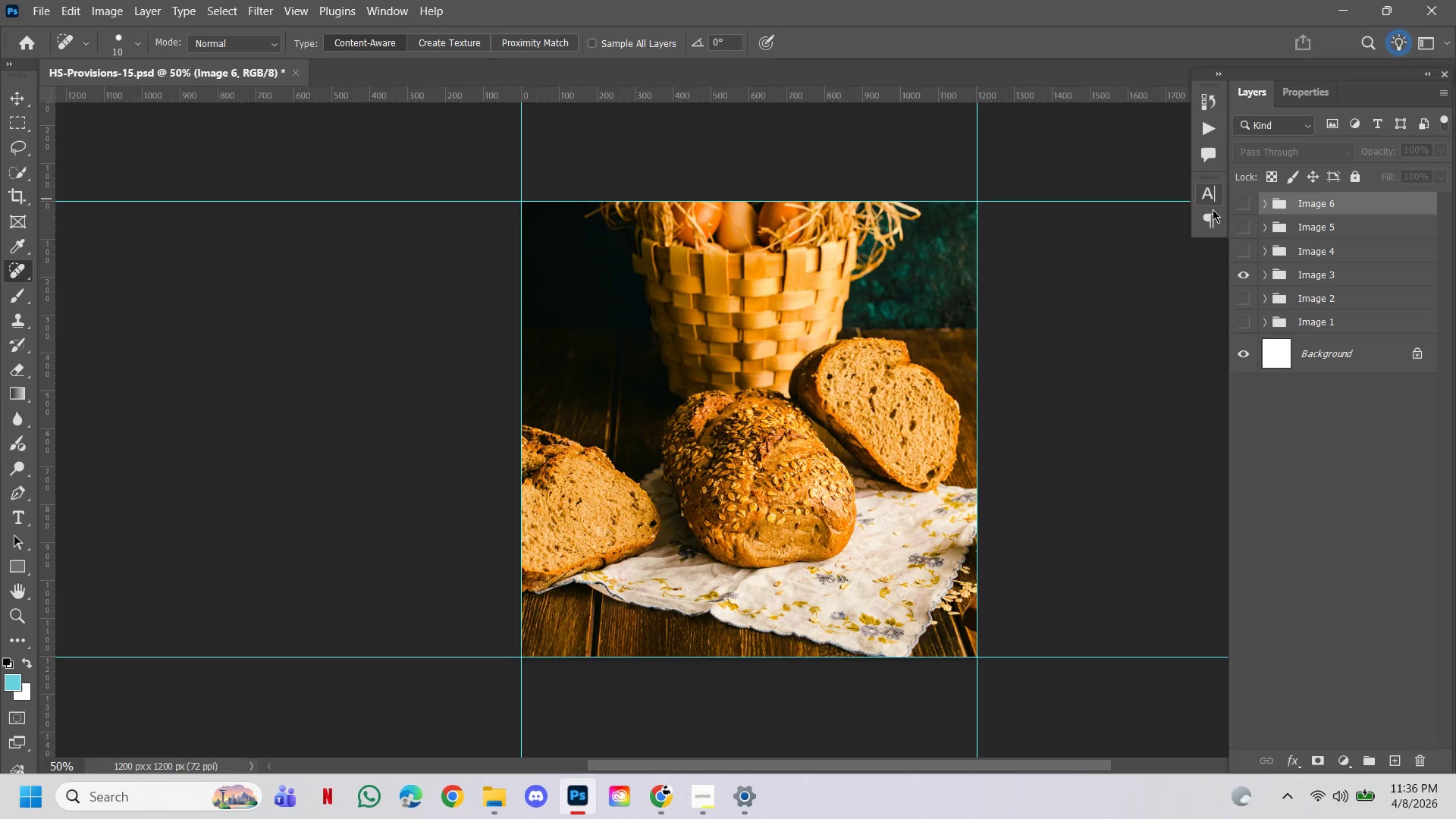 
left_click_drag(start_coordinate=[1210, 211], to_coordinate=[1198, 212])
 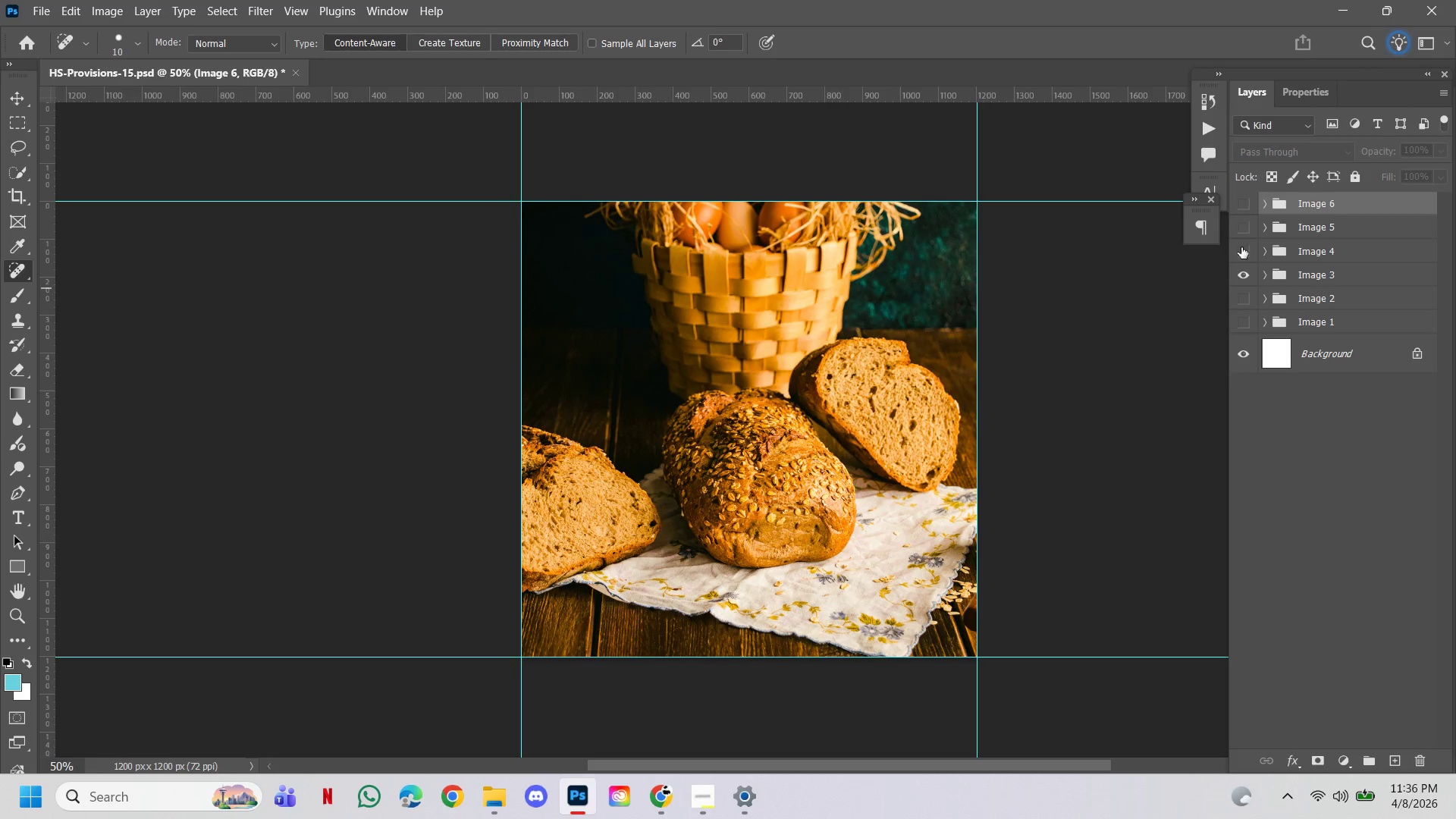 
left_click([1240, 205])
 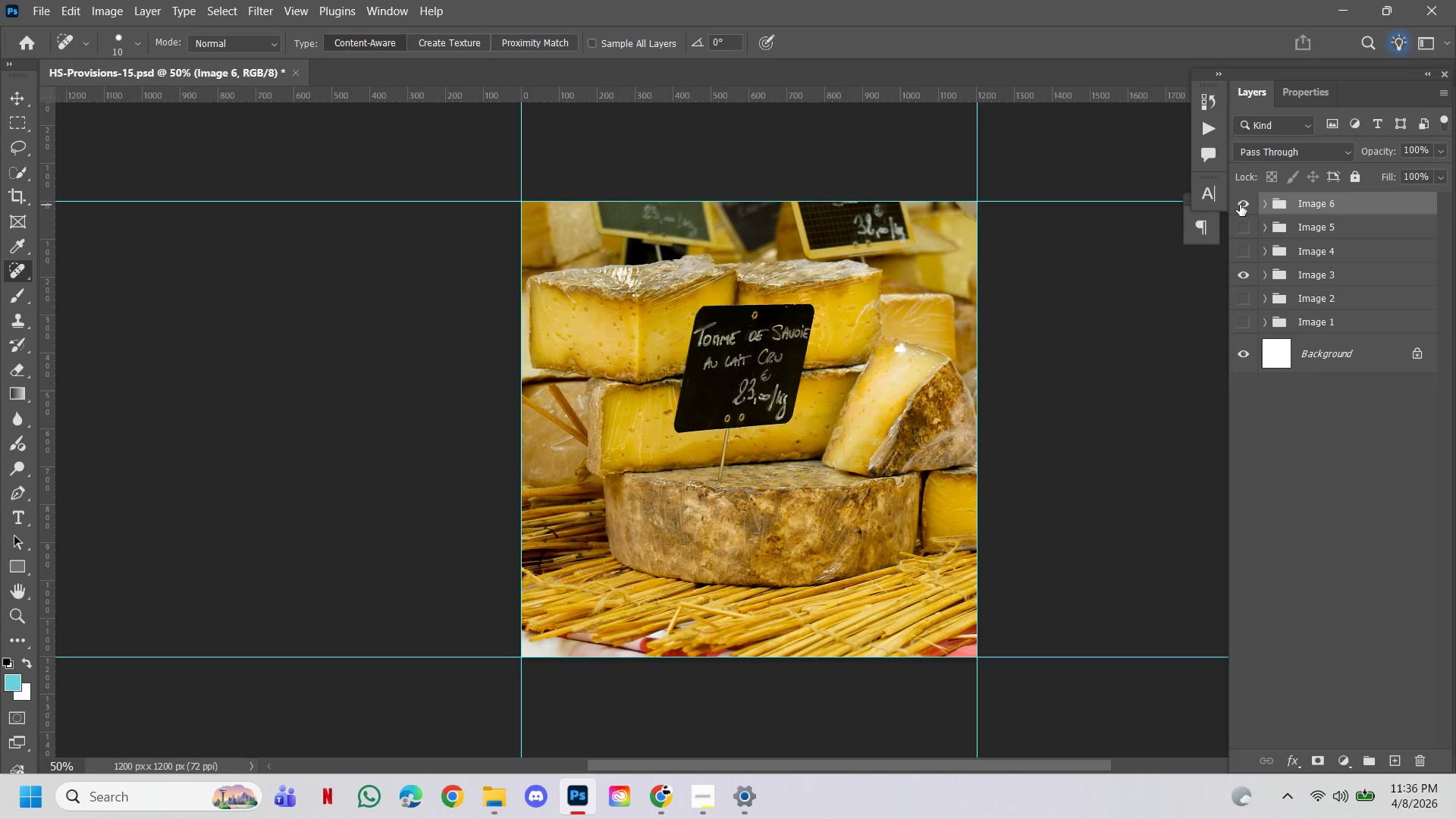 
left_click([1240, 205])
 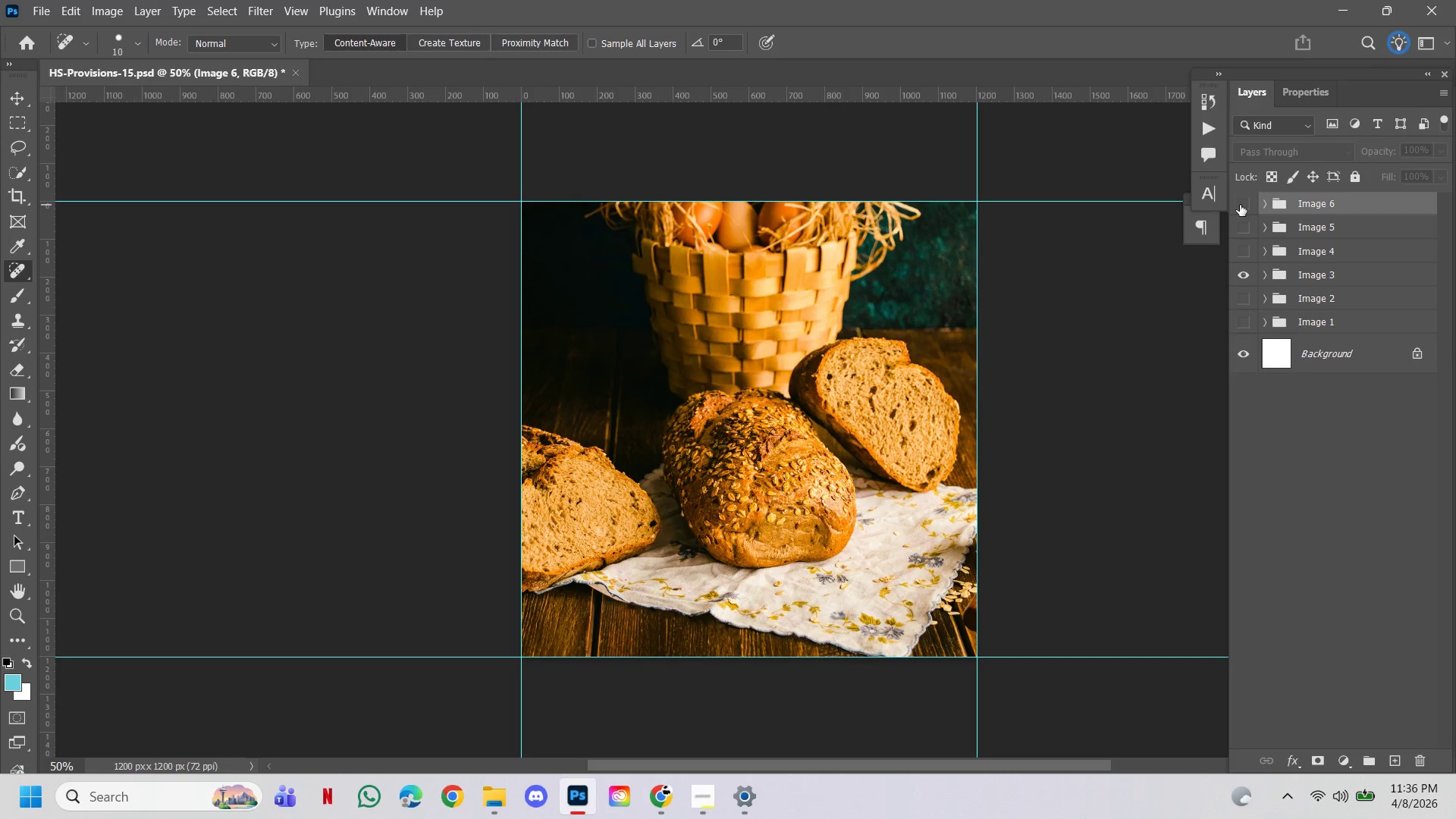 
left_click([1240, 205])
 